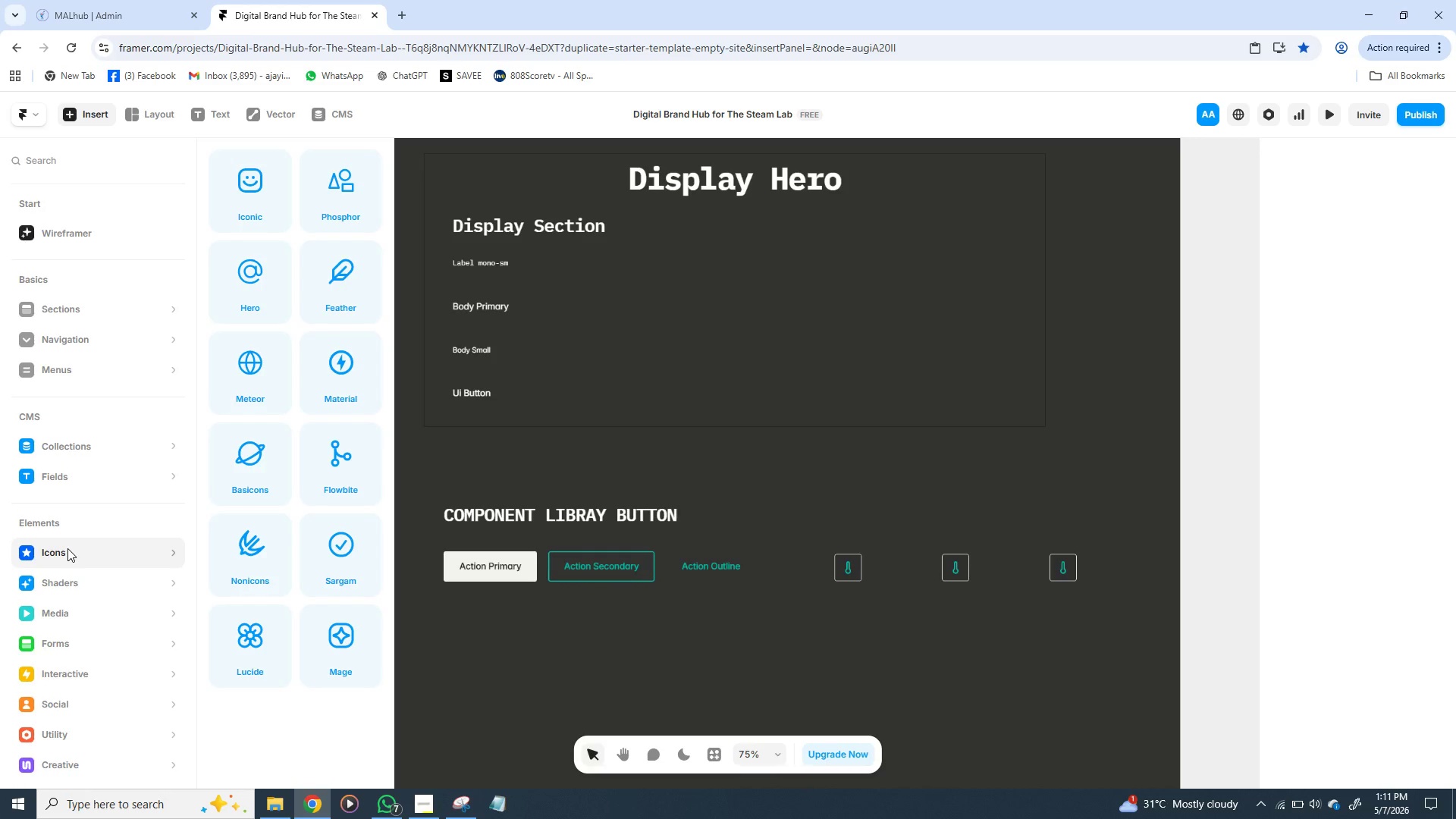 
left_click([256, 650])
 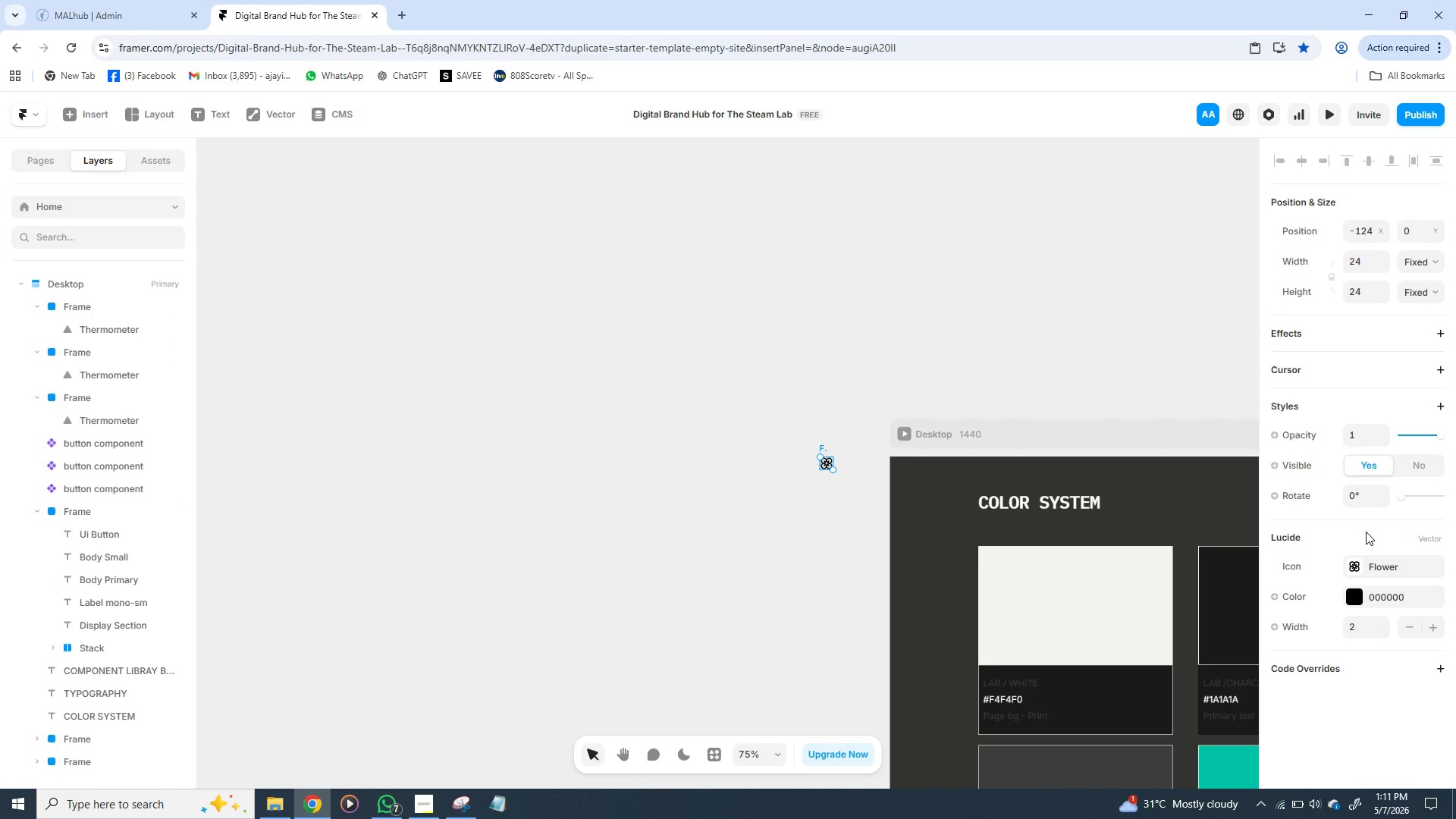 
left_click([1385, 563])
 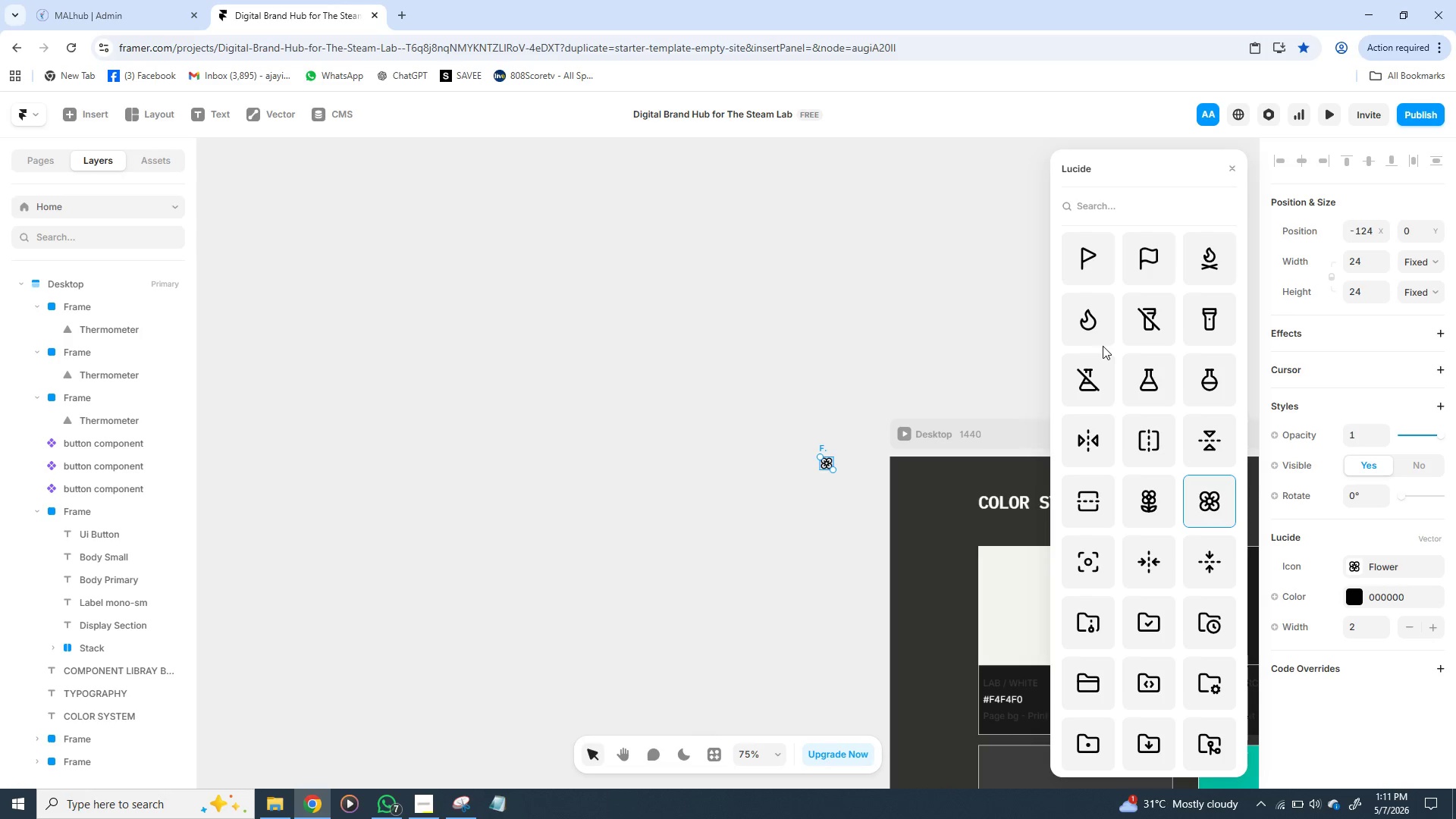 
type(TIME)
 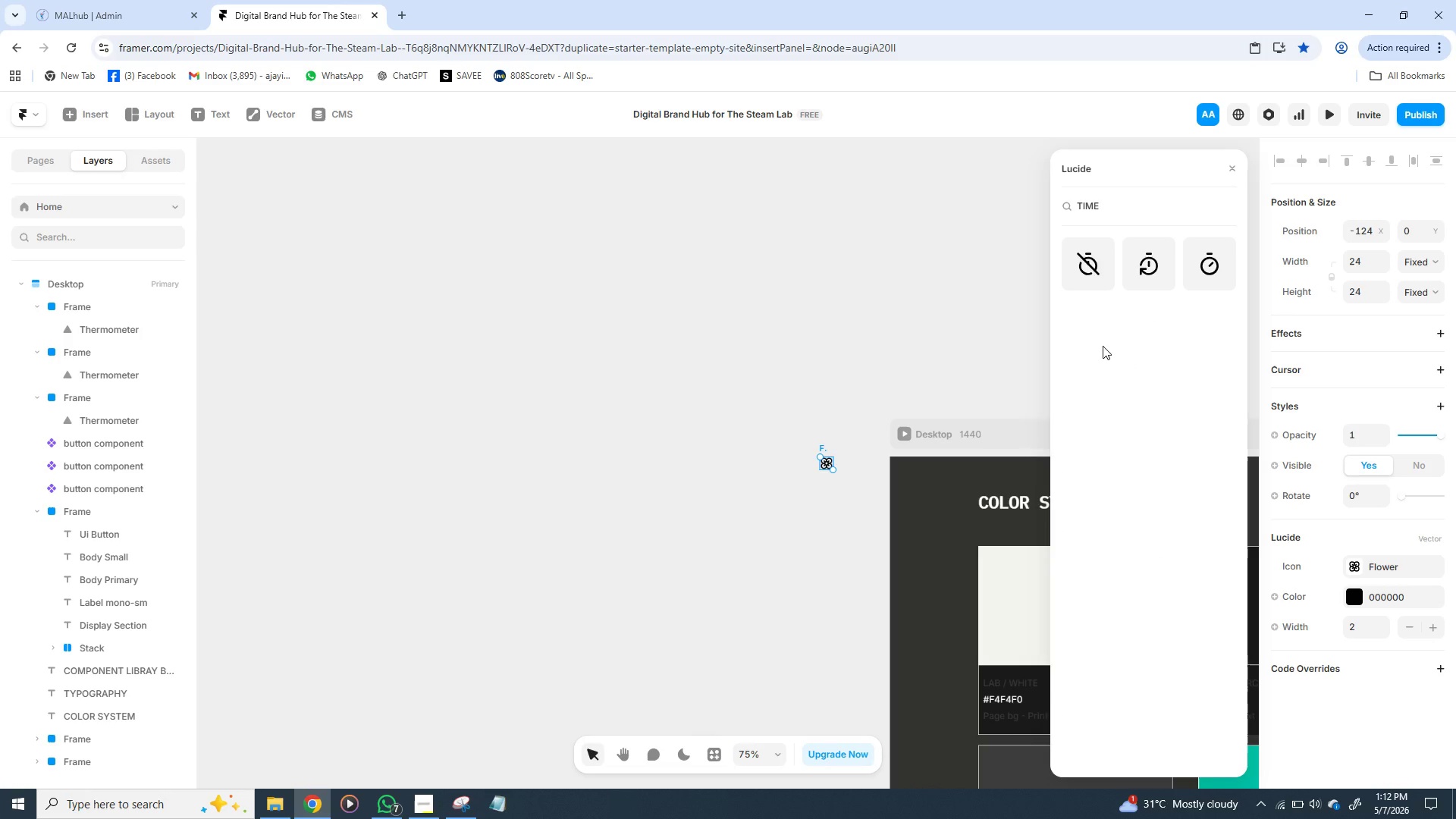 
wait(8.55)
 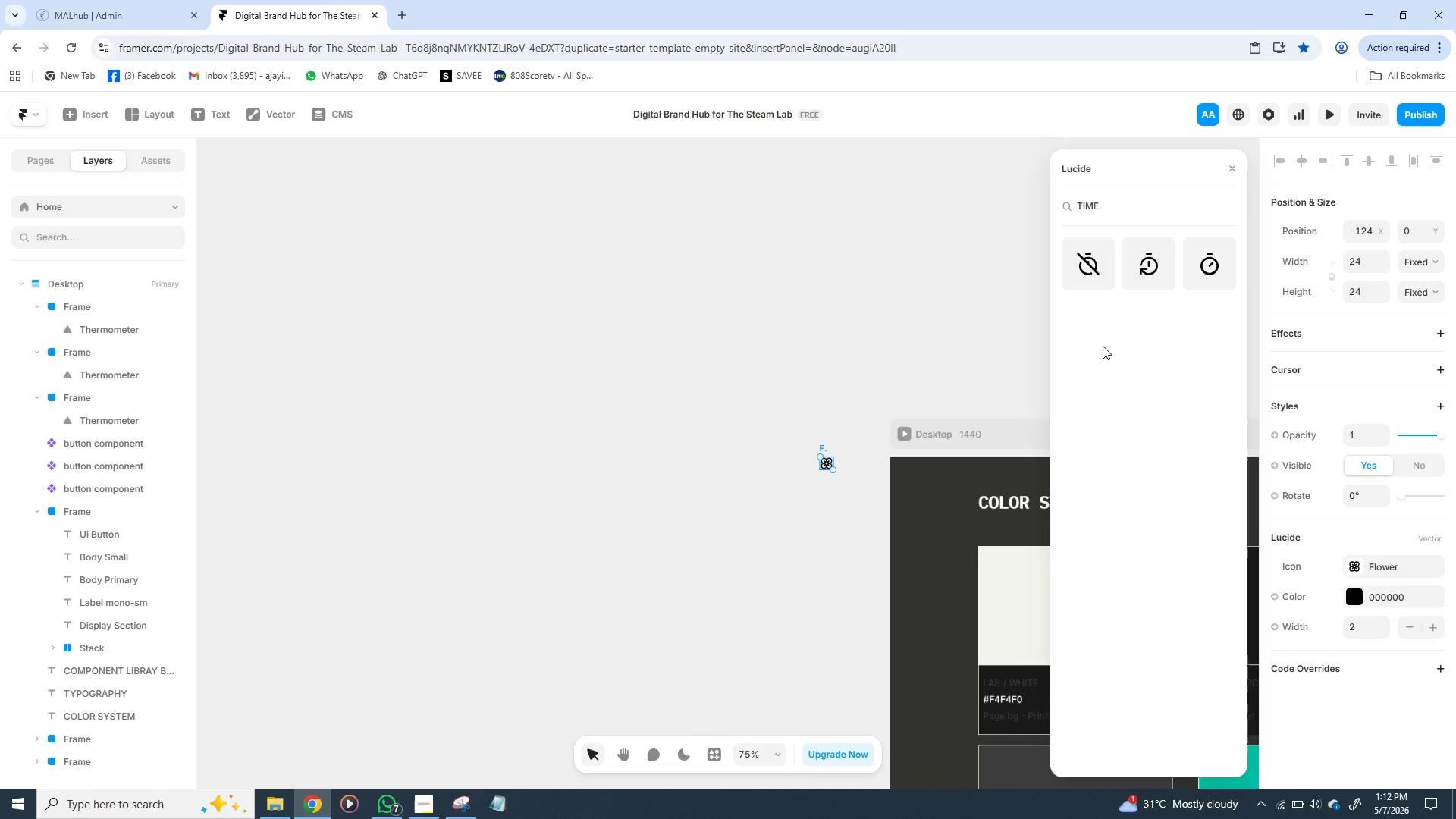 
left_click([1212, 265])
 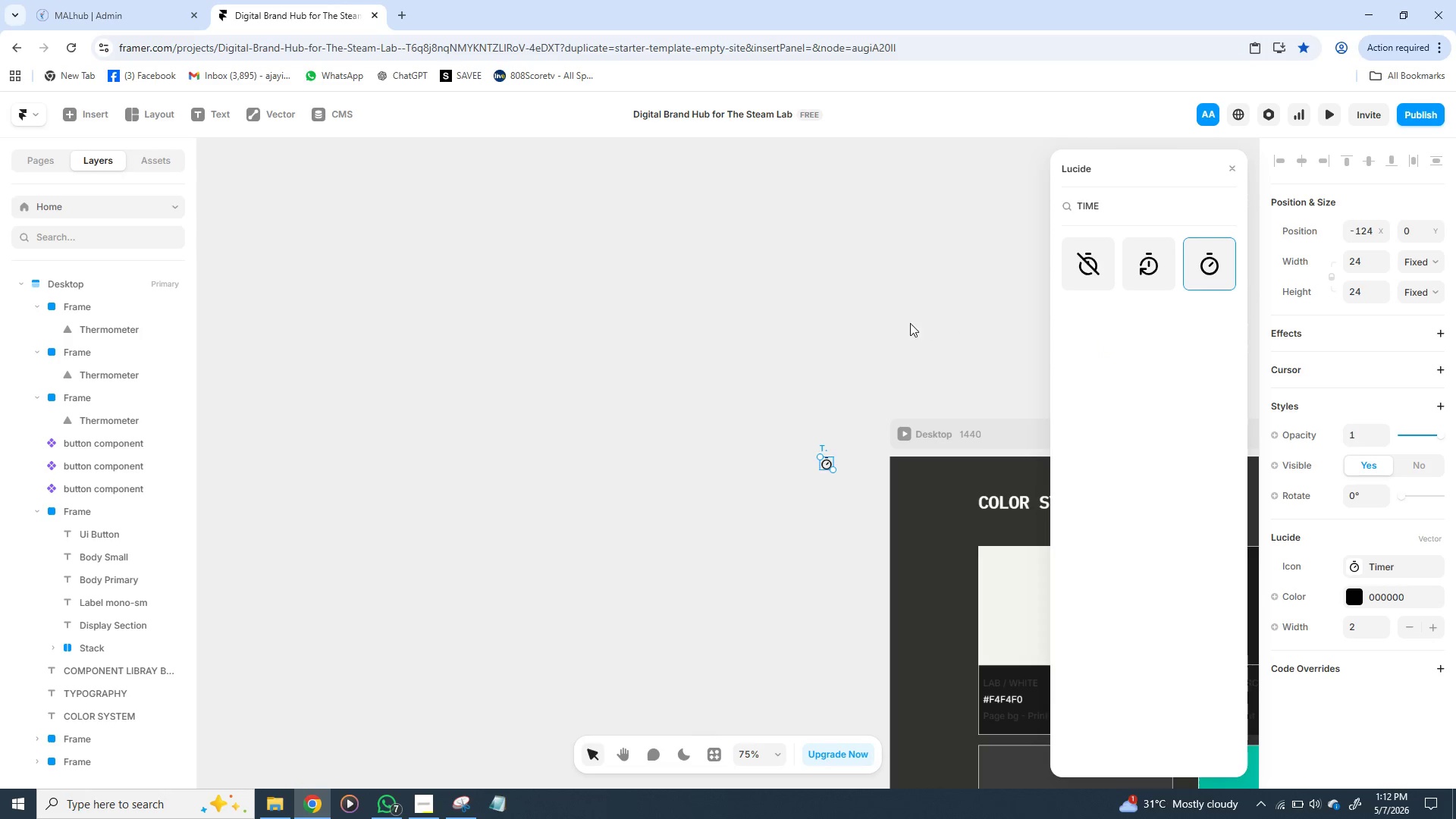 
left_click([908, 323])
 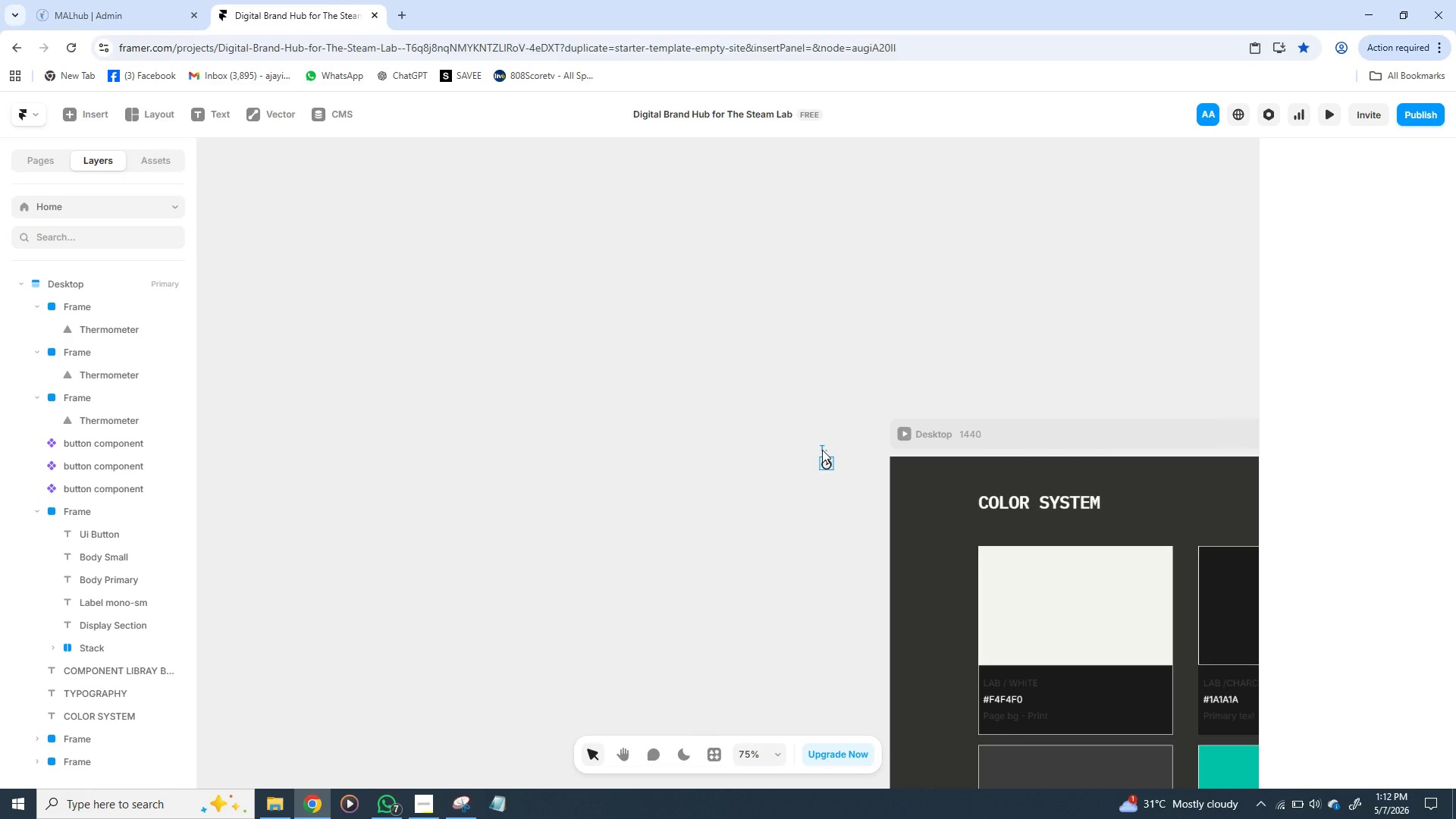 
left_click_drag(start_coordinate=[822, 450], to_coordinate=[1152, 689])
 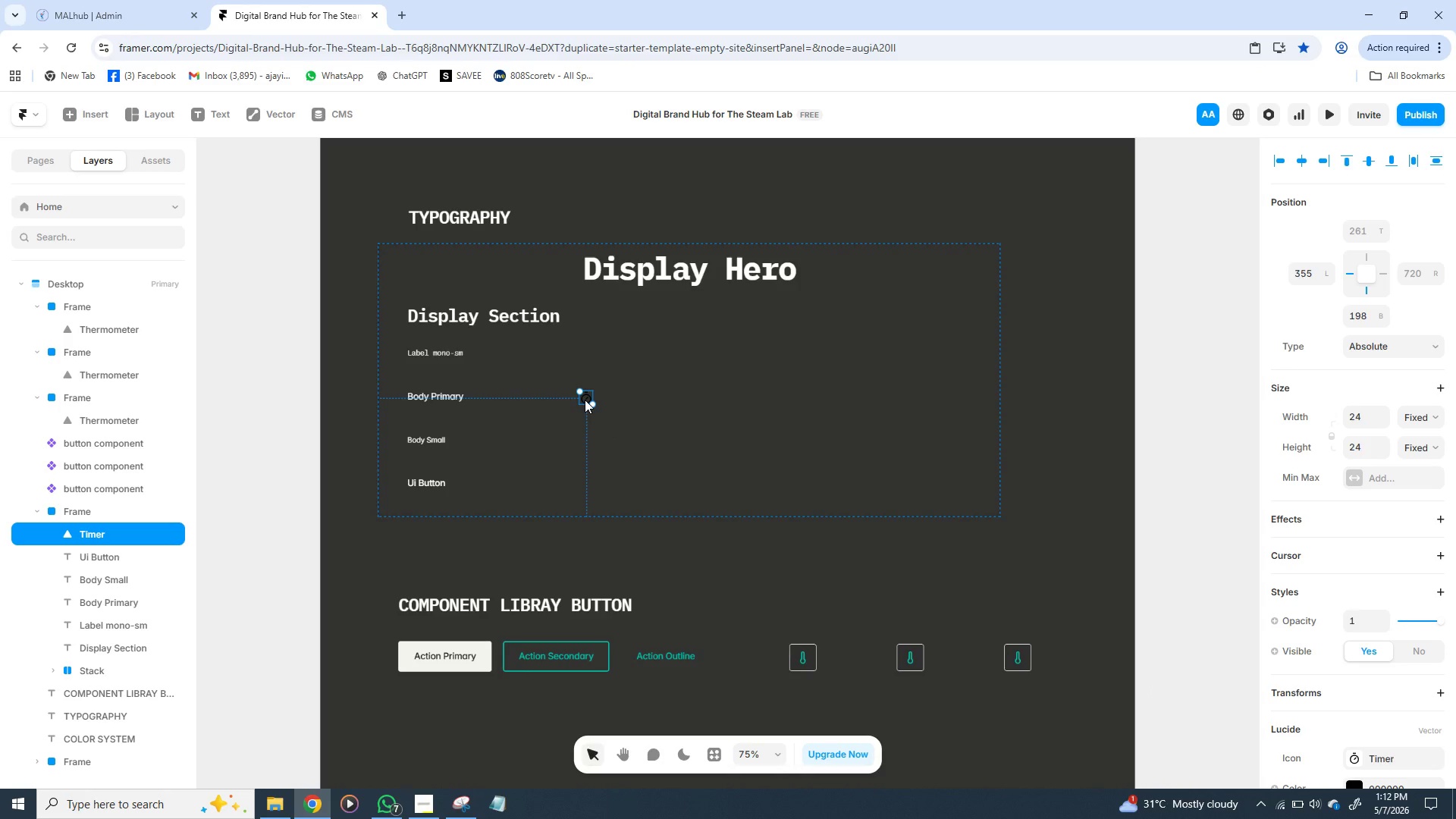 
wait(5.69)
 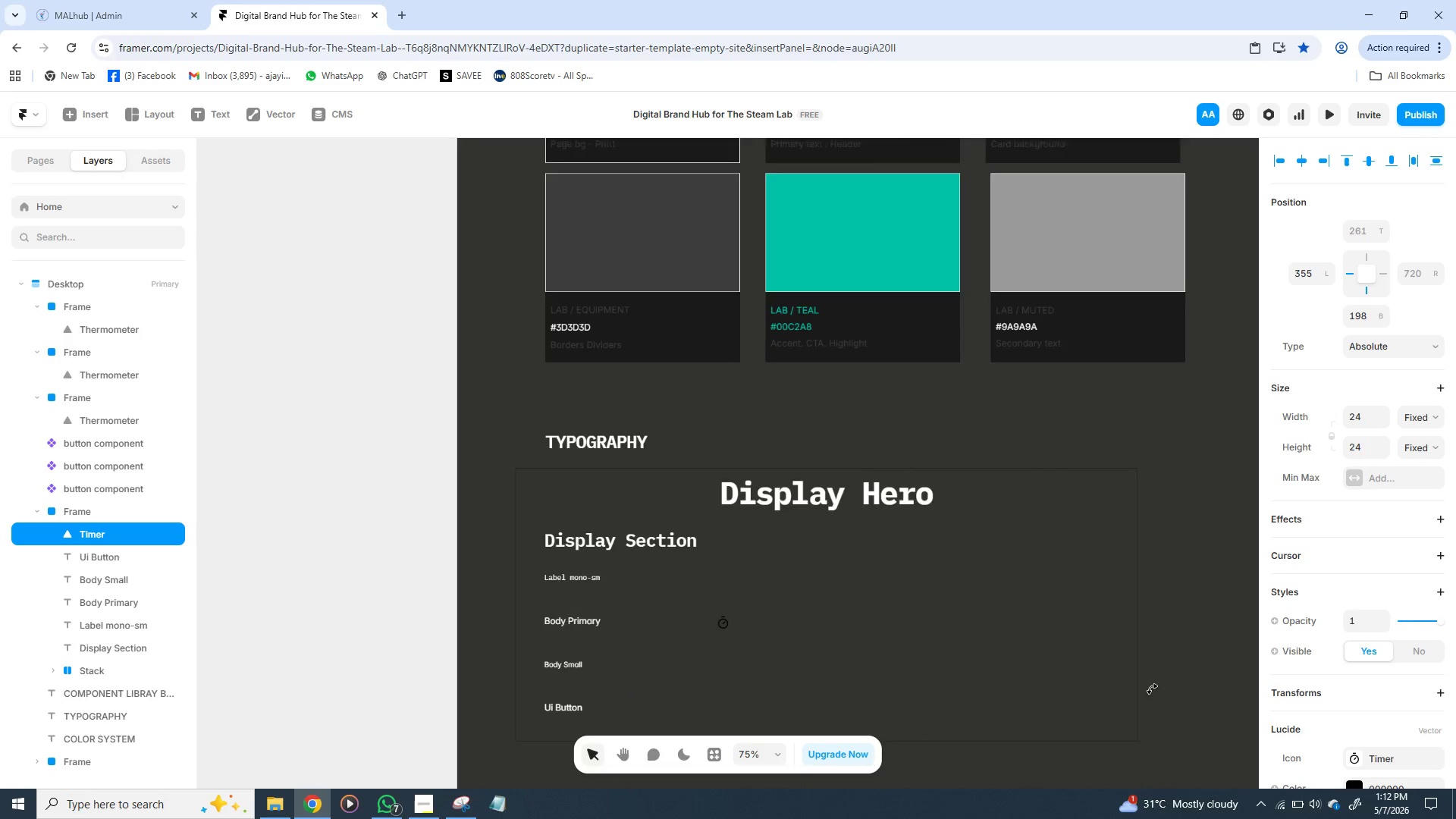 
left_click_drag(start_coordinate=[584, 398], to_coordinate=[894, 702])
 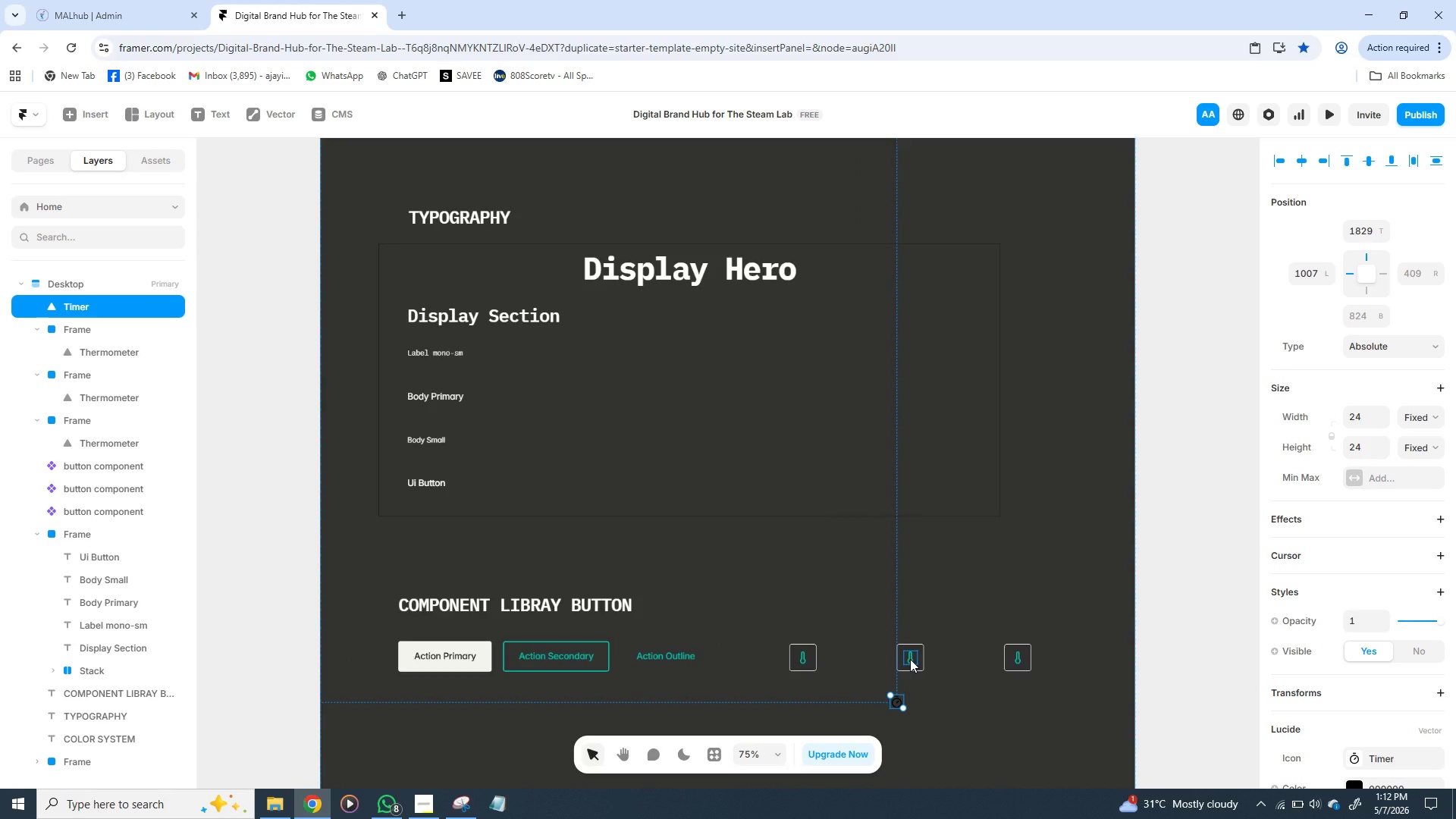 
left_click([910, 659])
 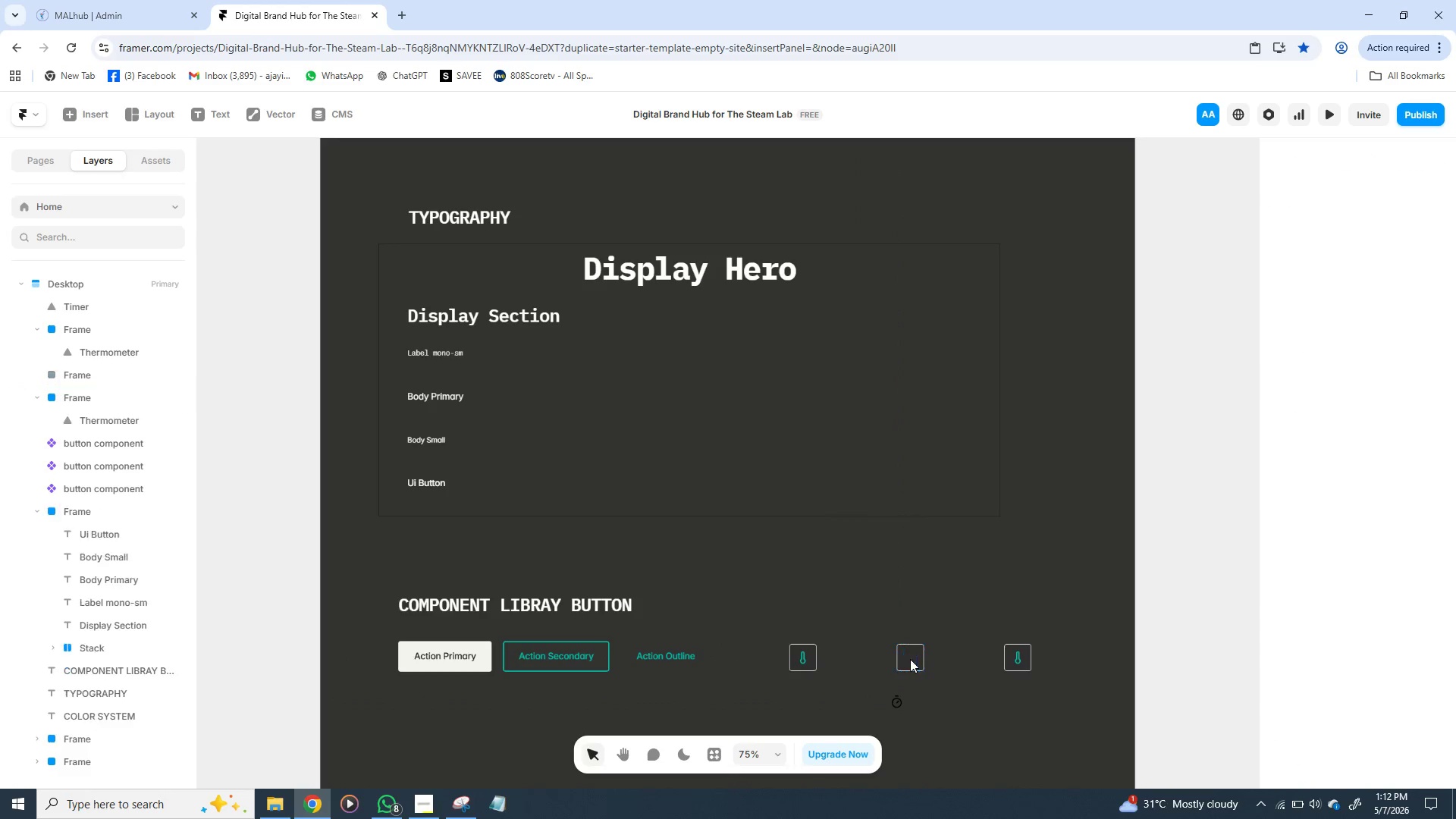 
key(Backspace)
 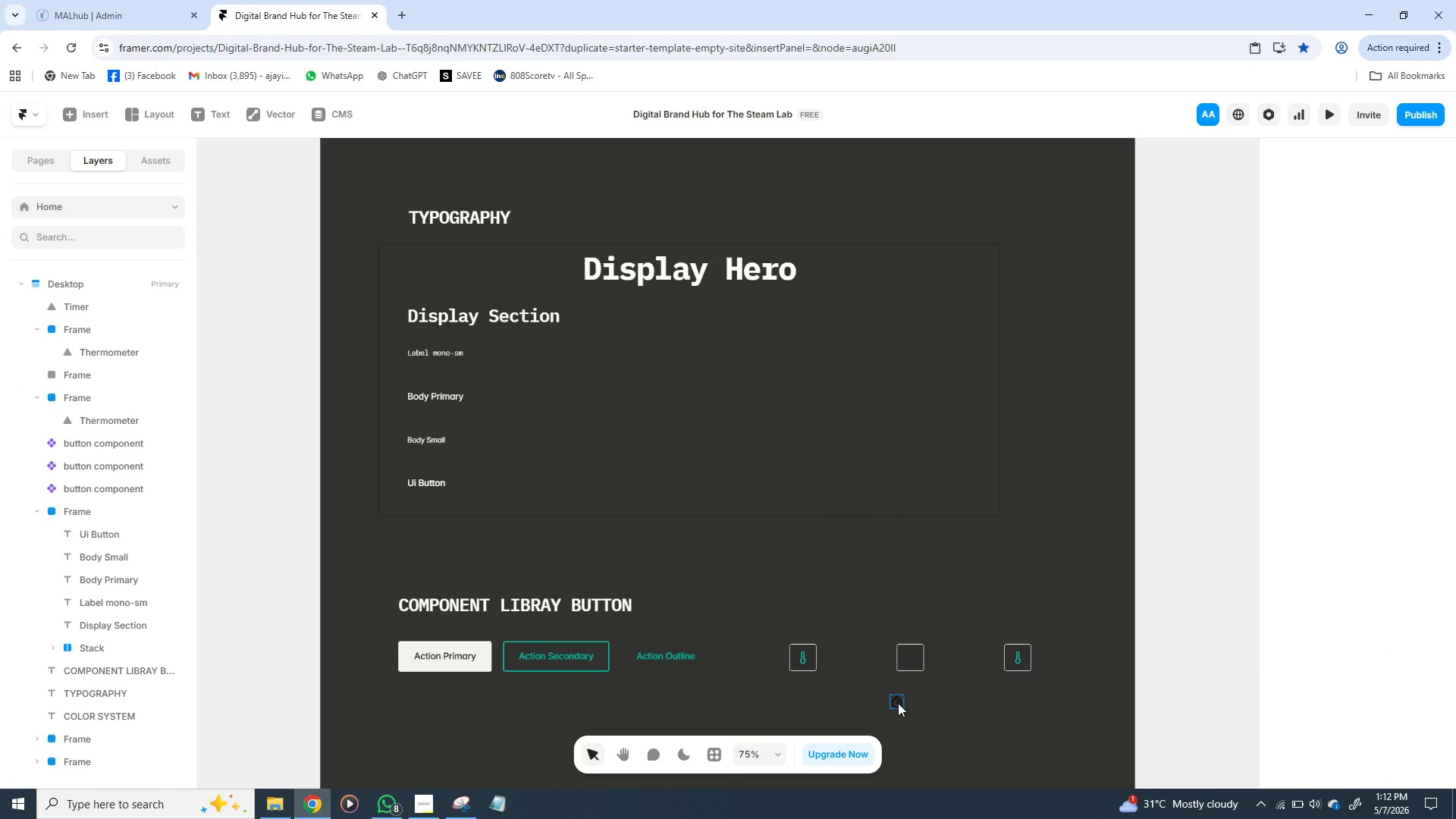 
left_click([898, 703])
 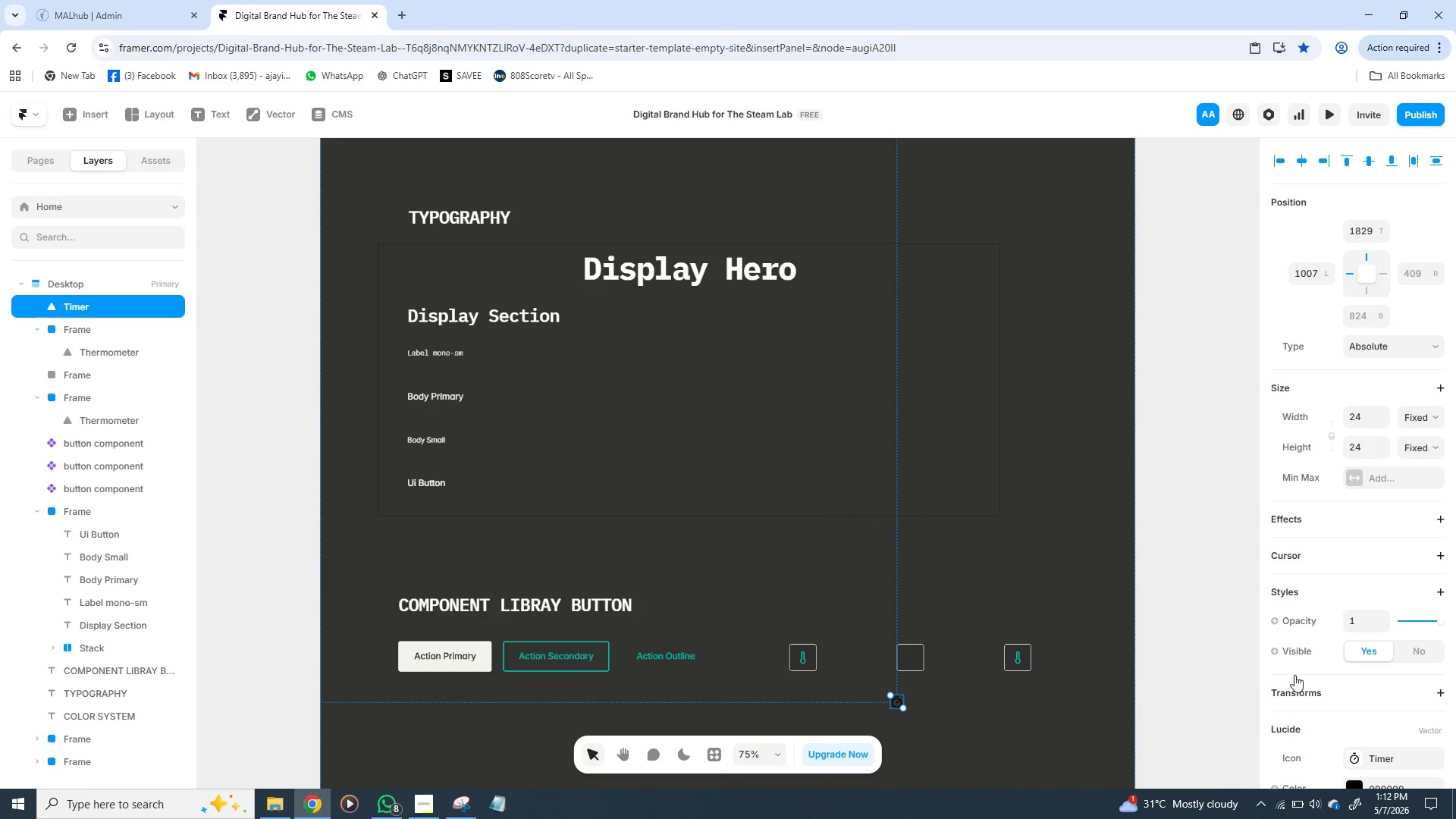 
mouse_move([1364, 647])
 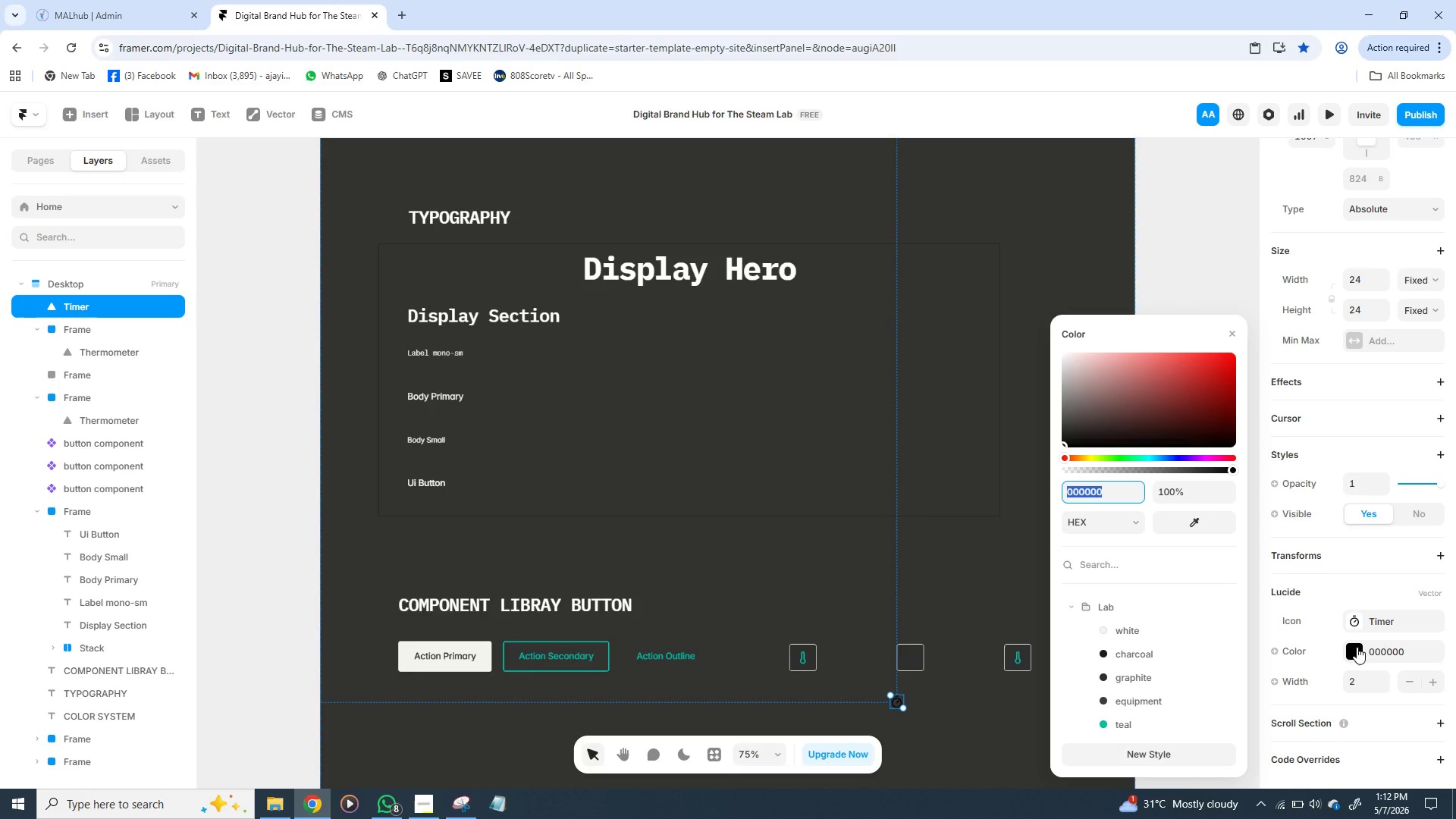 
left_click([1357, 647])
 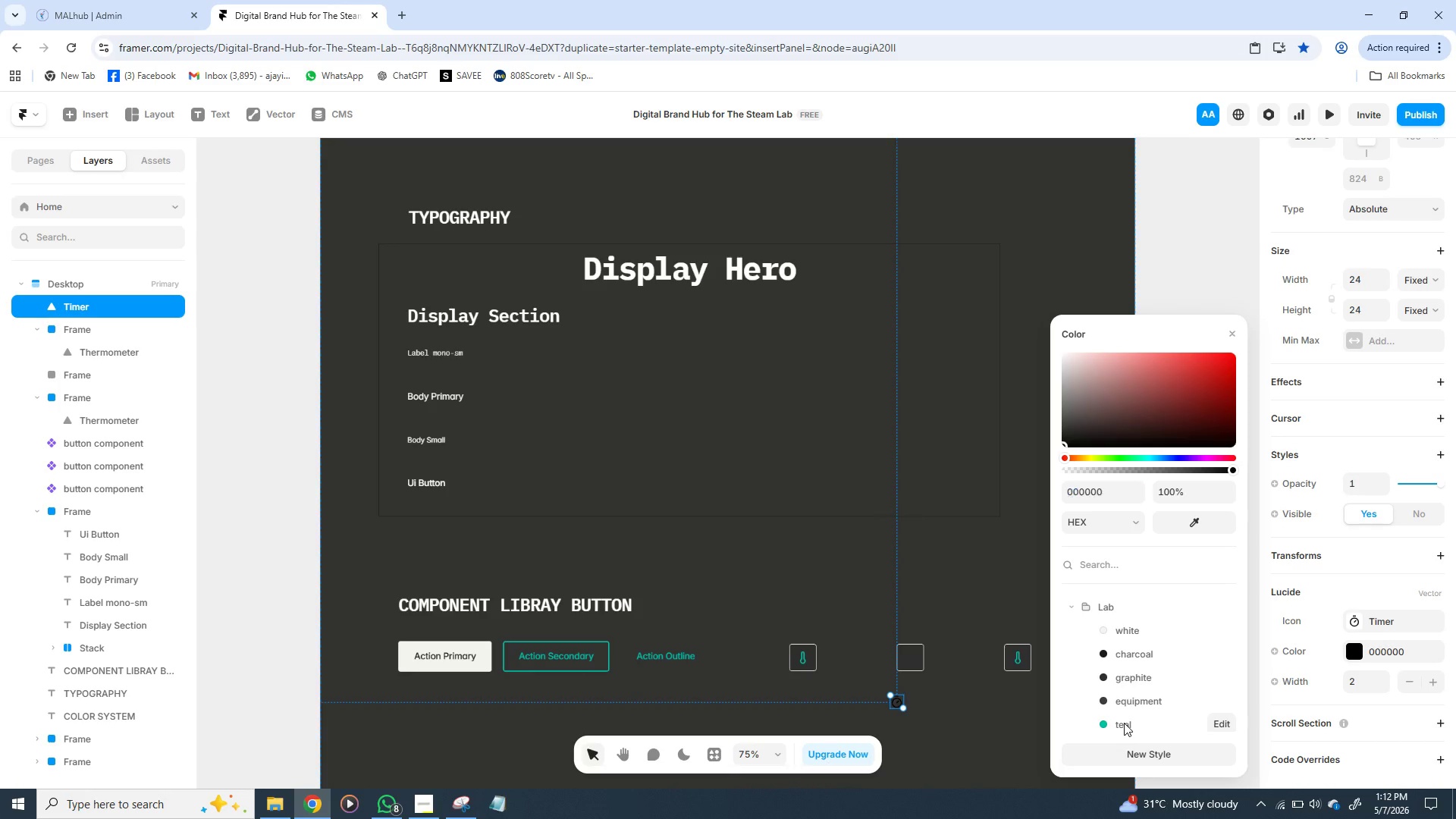 
left_click([1124, 723])
 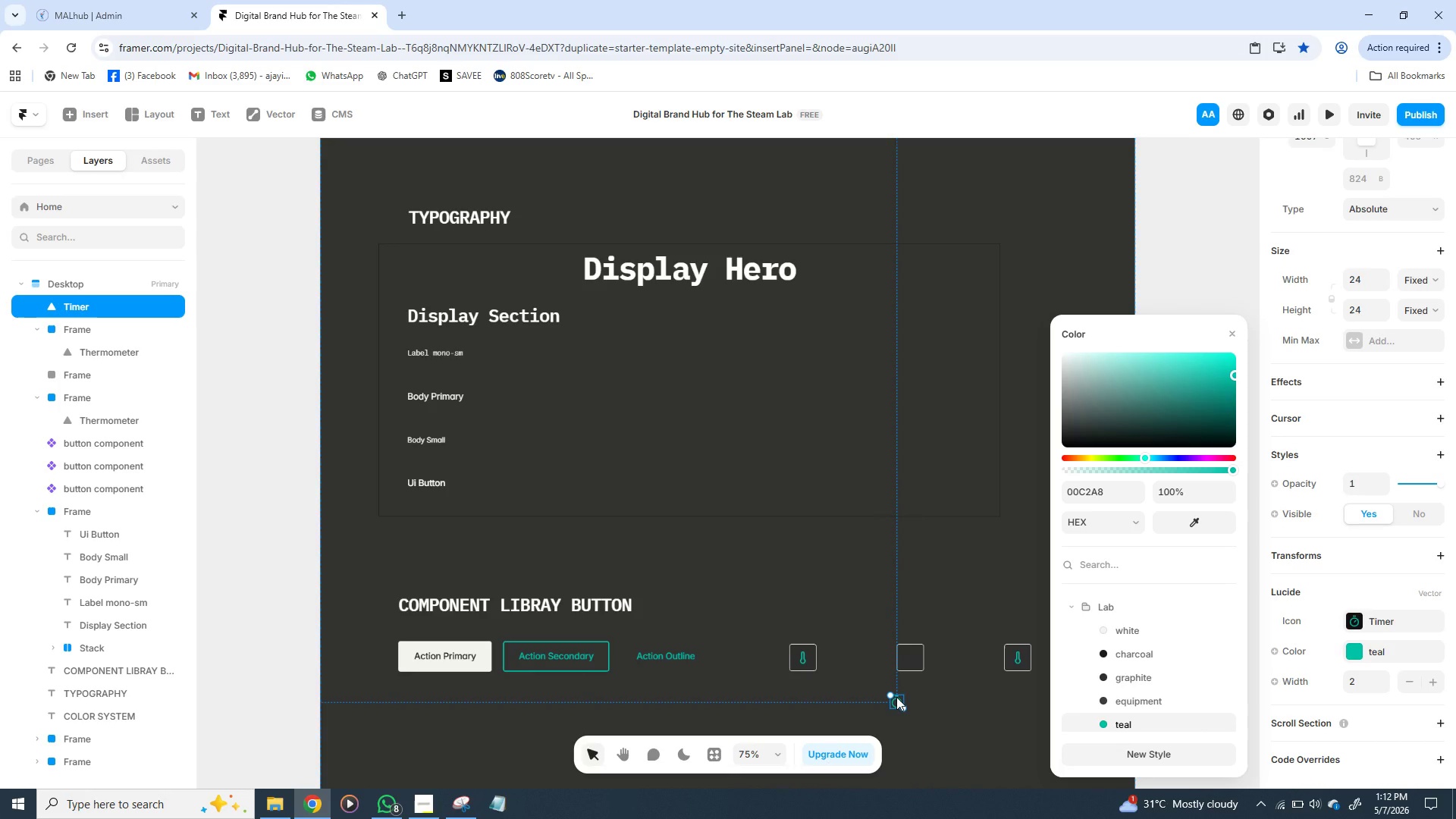 
left_click_drag(start_coordinate=[896, 697], to_coordinate=[910, 654])
 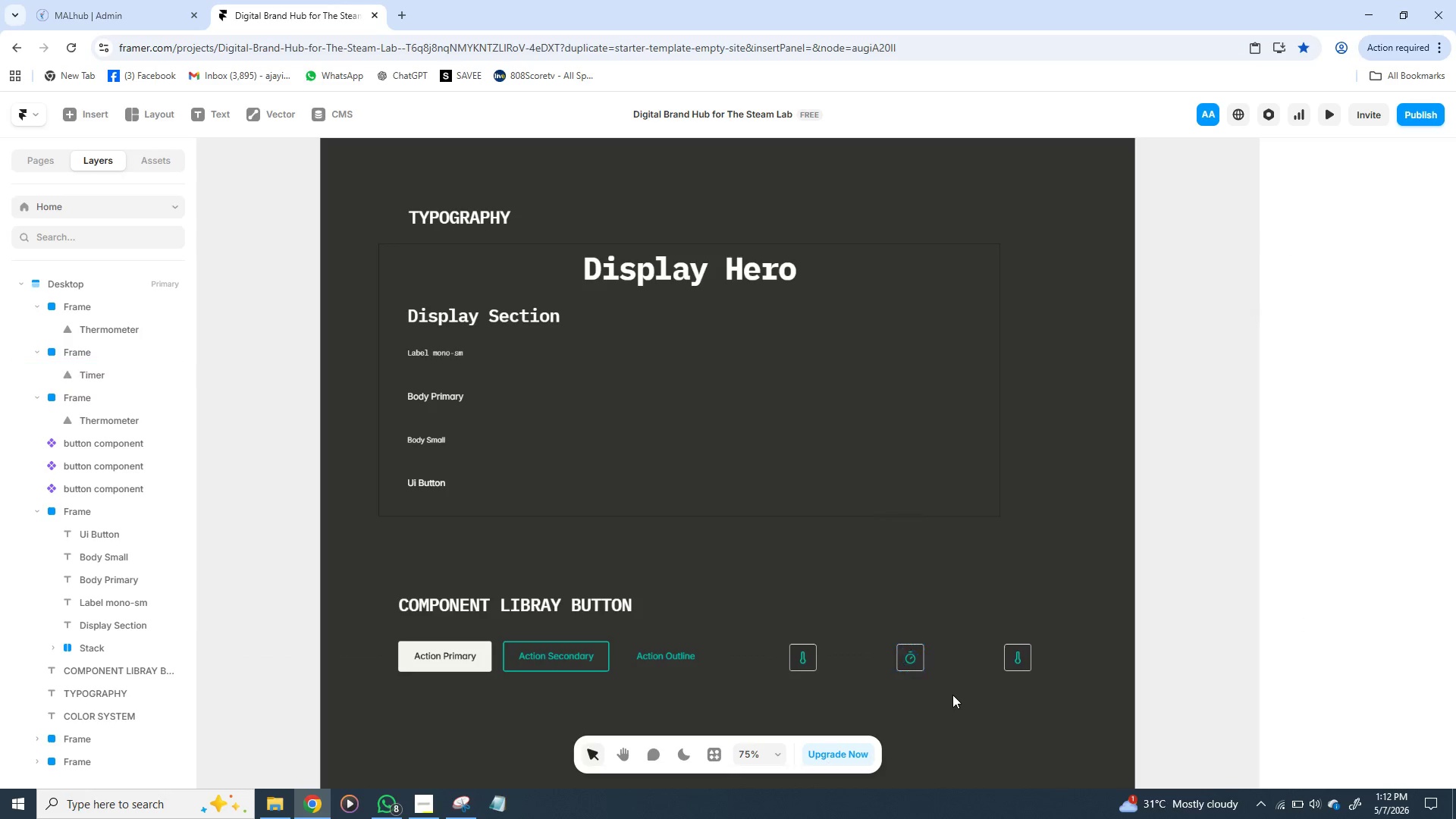 
left_click([952, 695])
 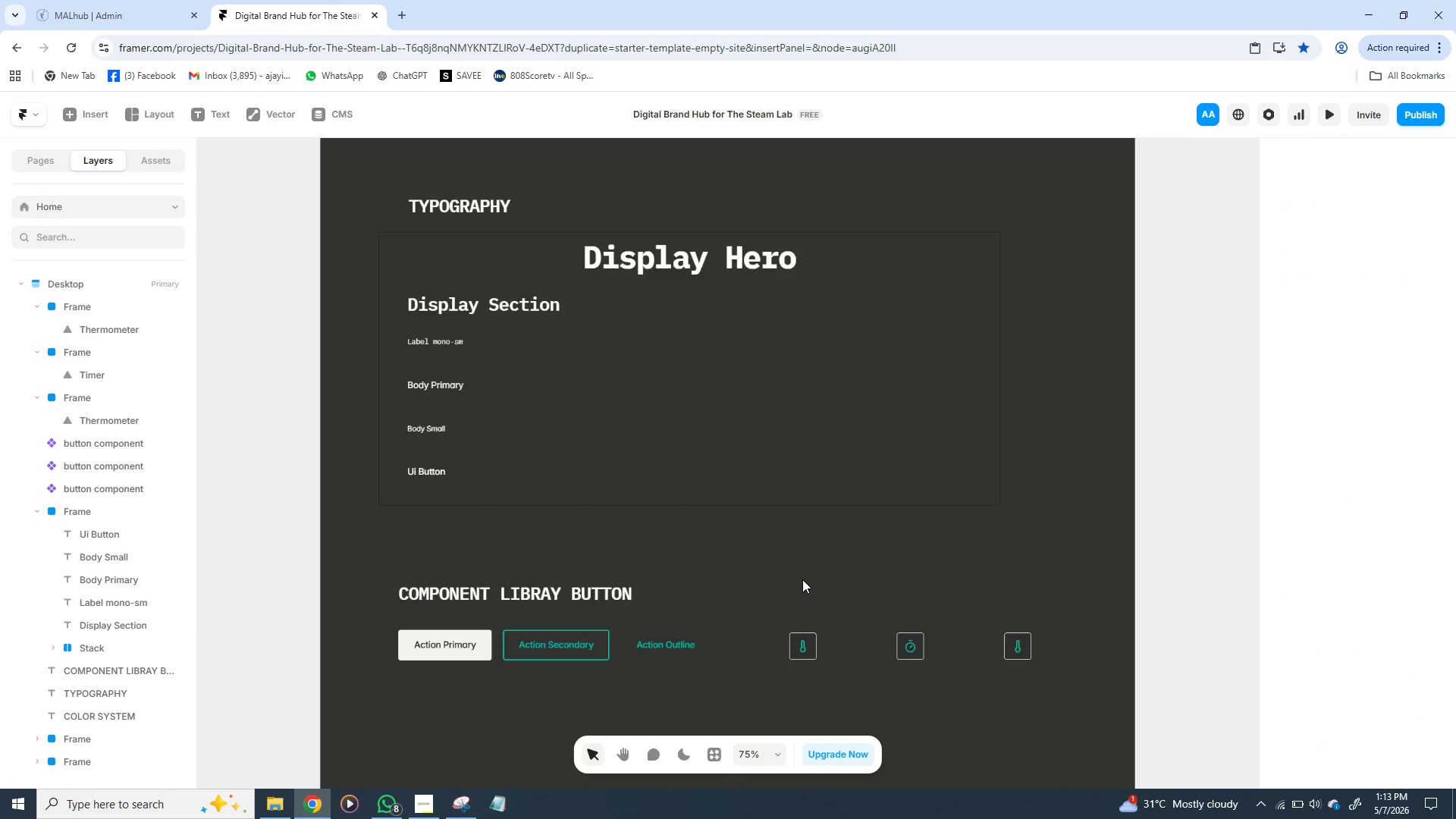 
wait(11.25)
 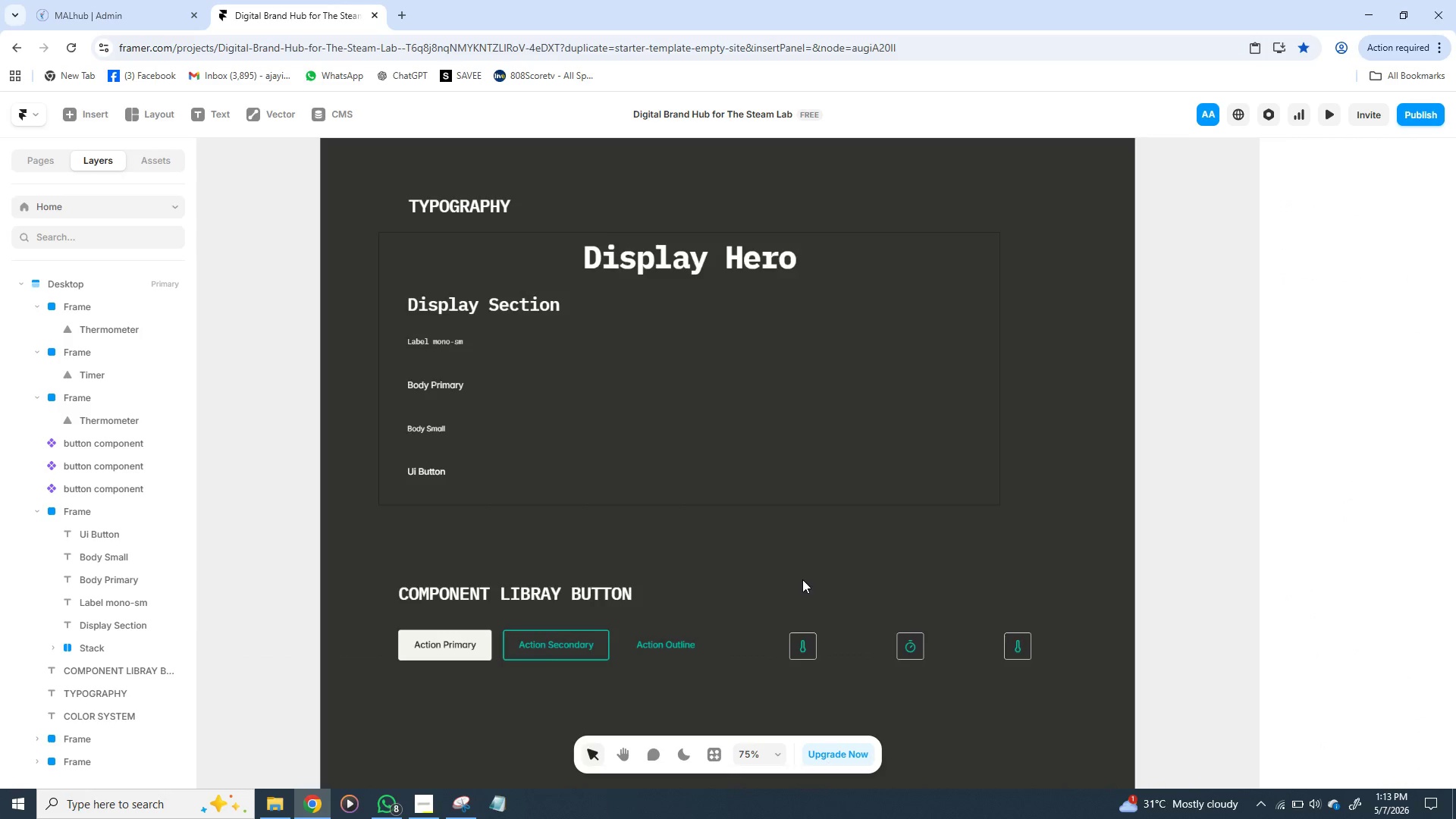 
left_click([91, 114])
 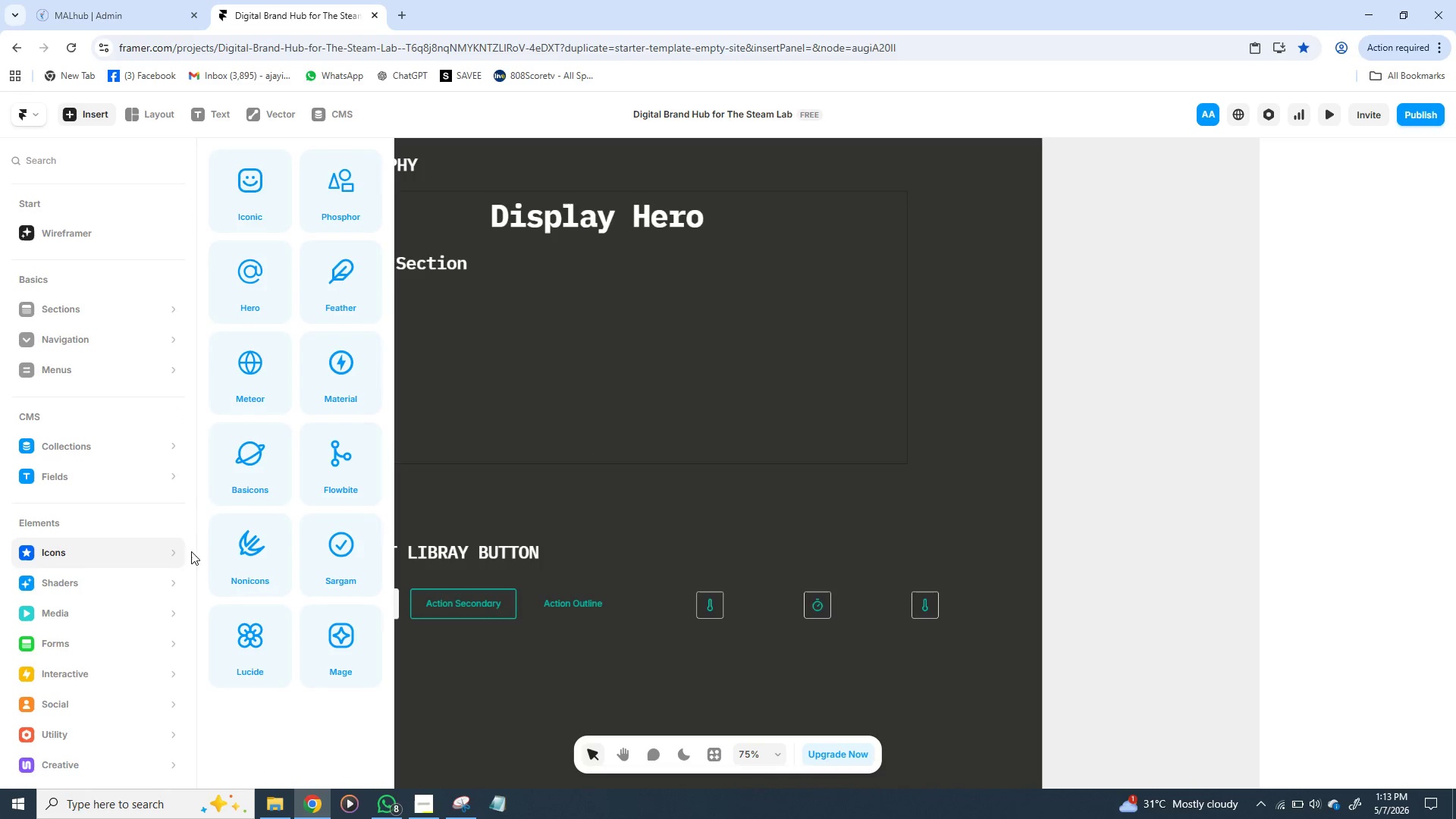 
wait(5.25)
 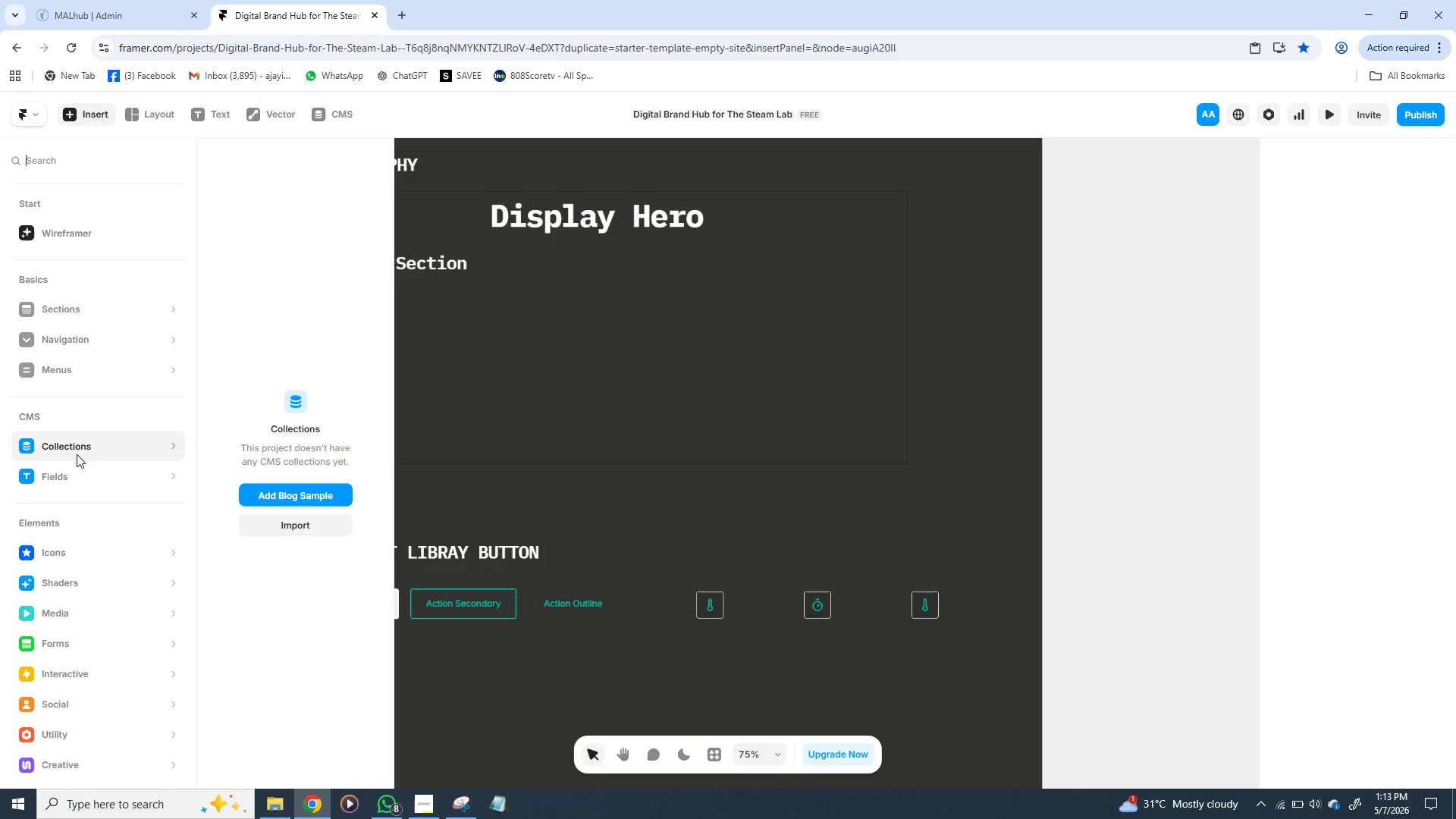 
left_click([252, 654])
 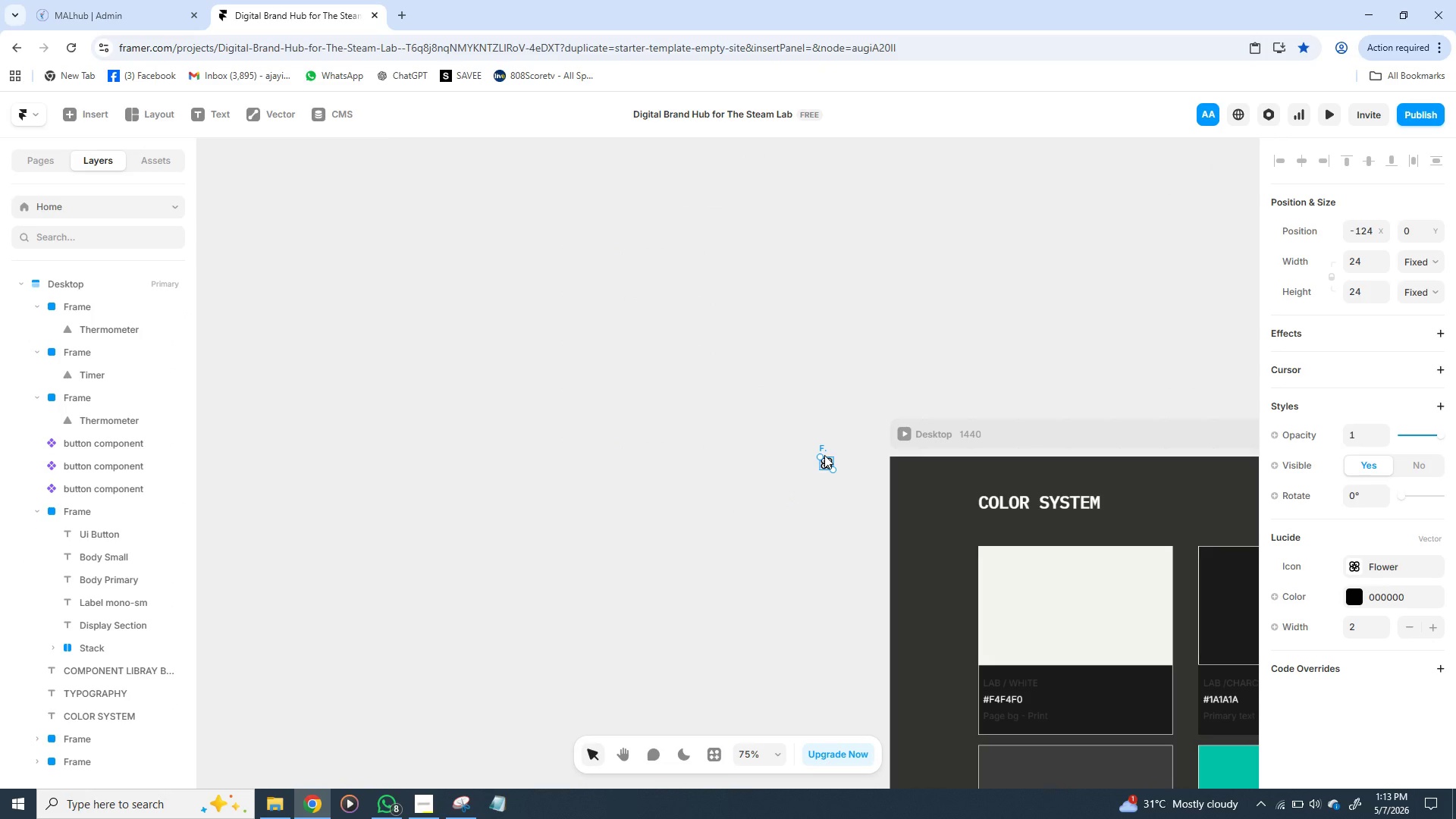 
left_click_drag(start_coordinate=[824, 455], to_coordinate=[1120, 346])
 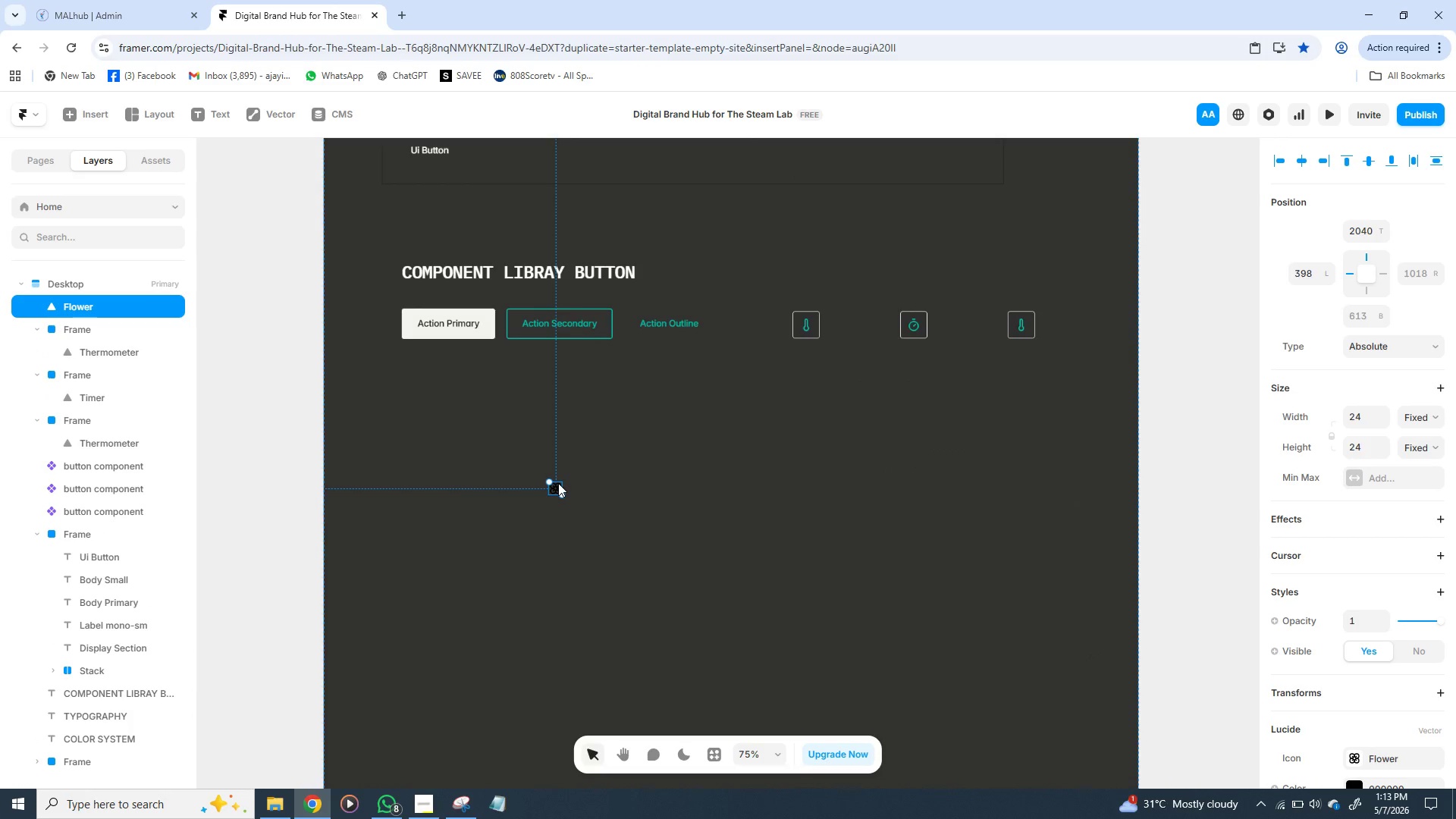 
wait(5.33)
 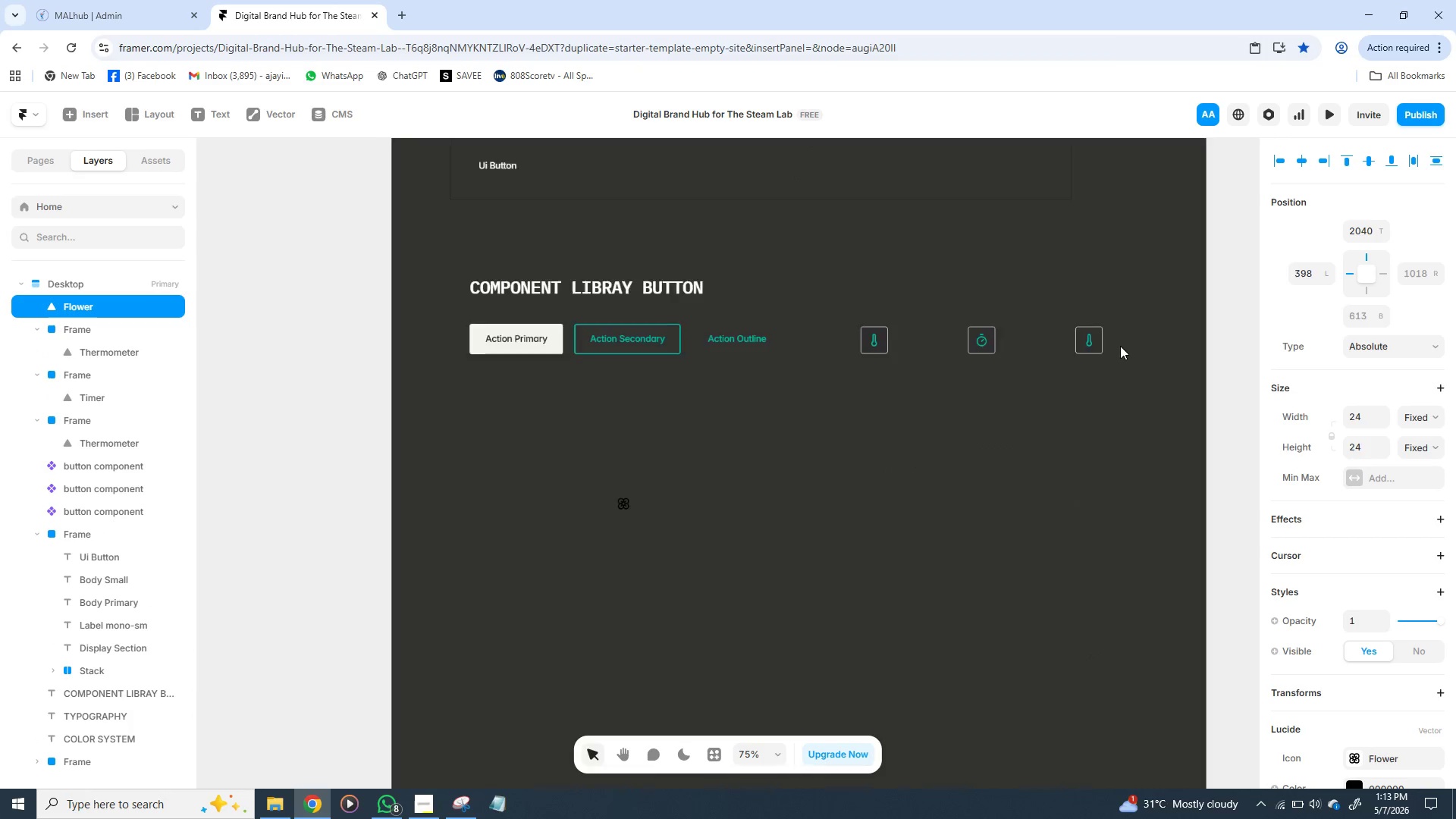 
left_click([558, 483])
 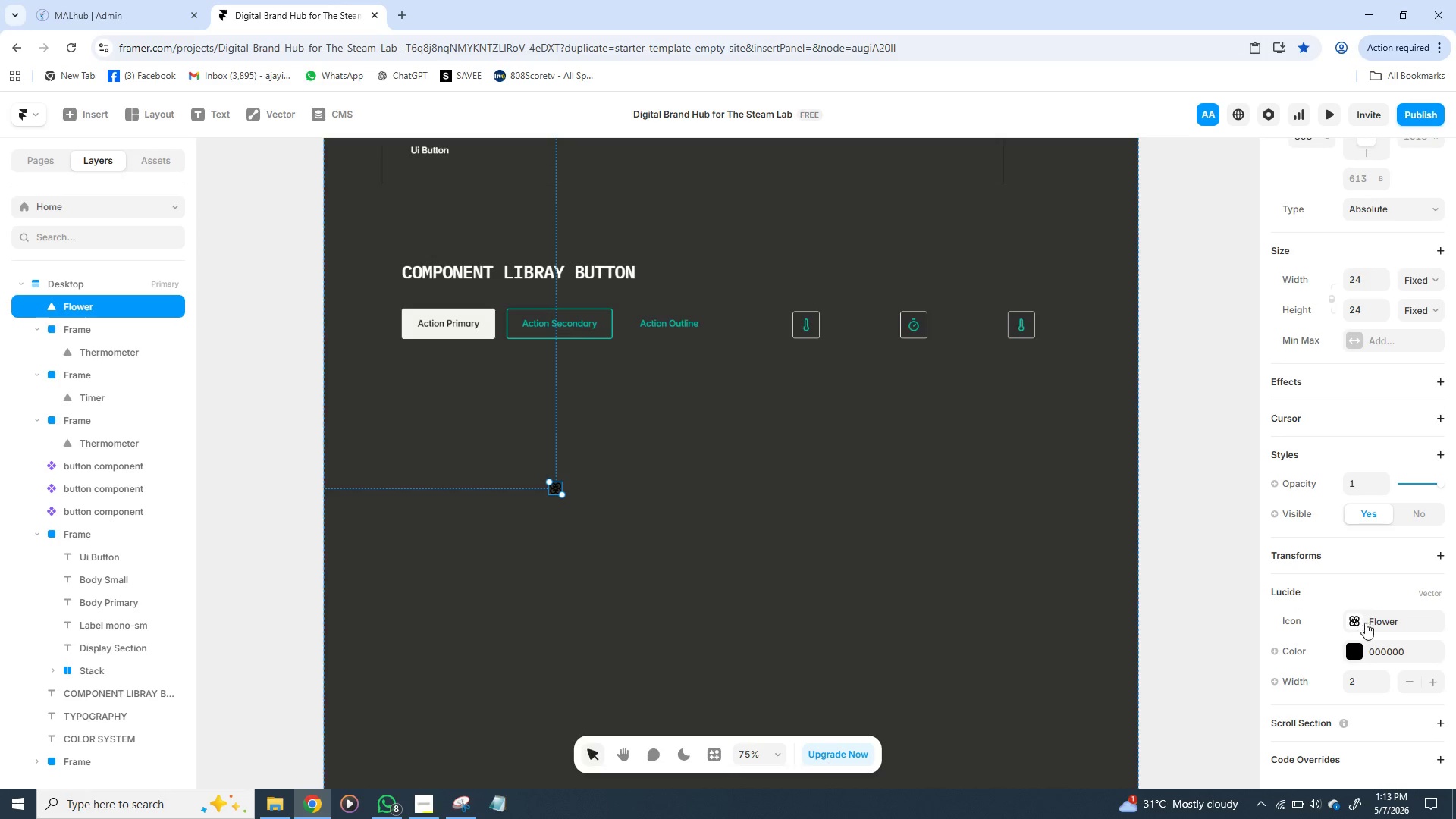 
left_click([1387, 624])
 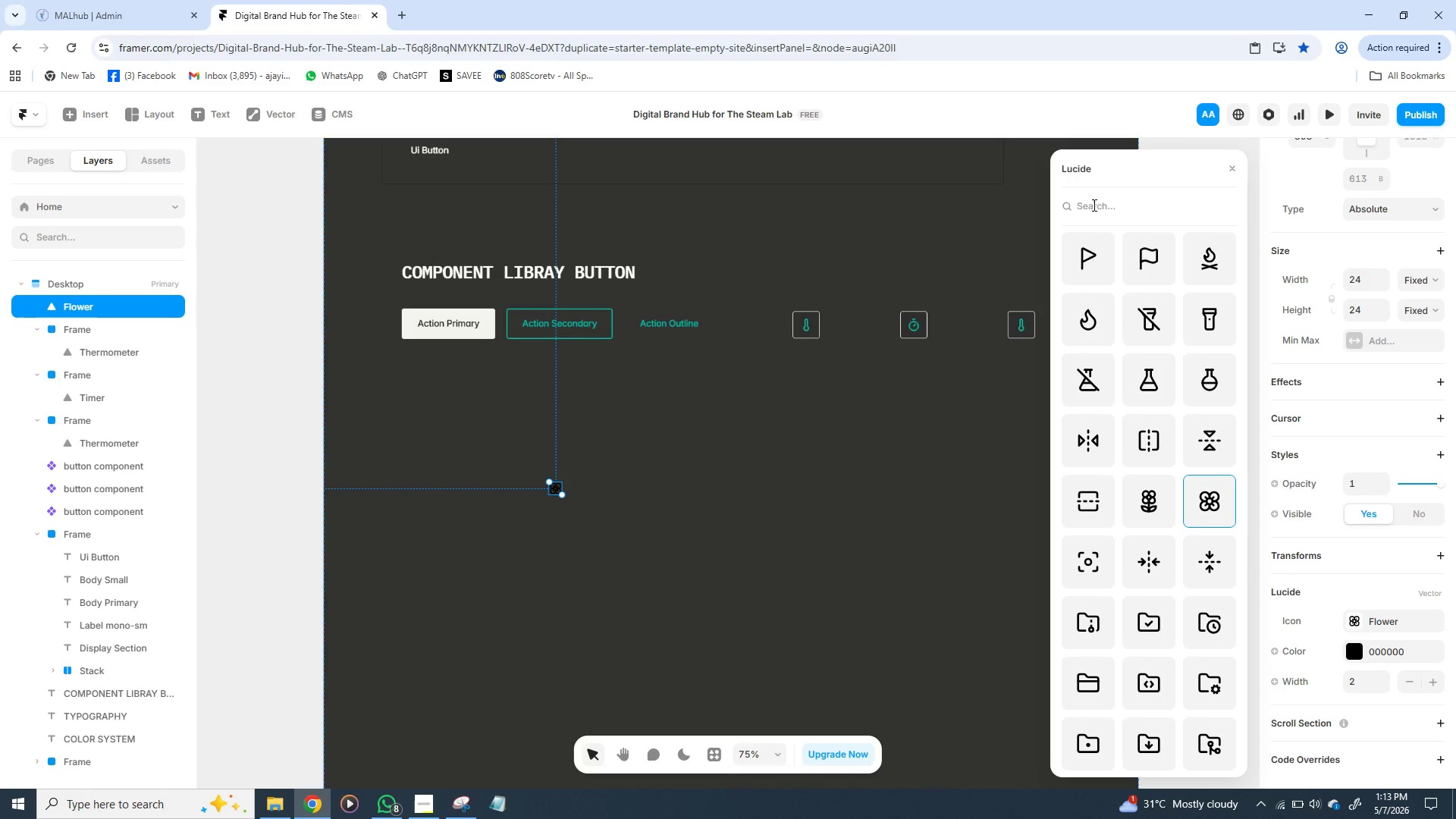 
wait(5.25)
 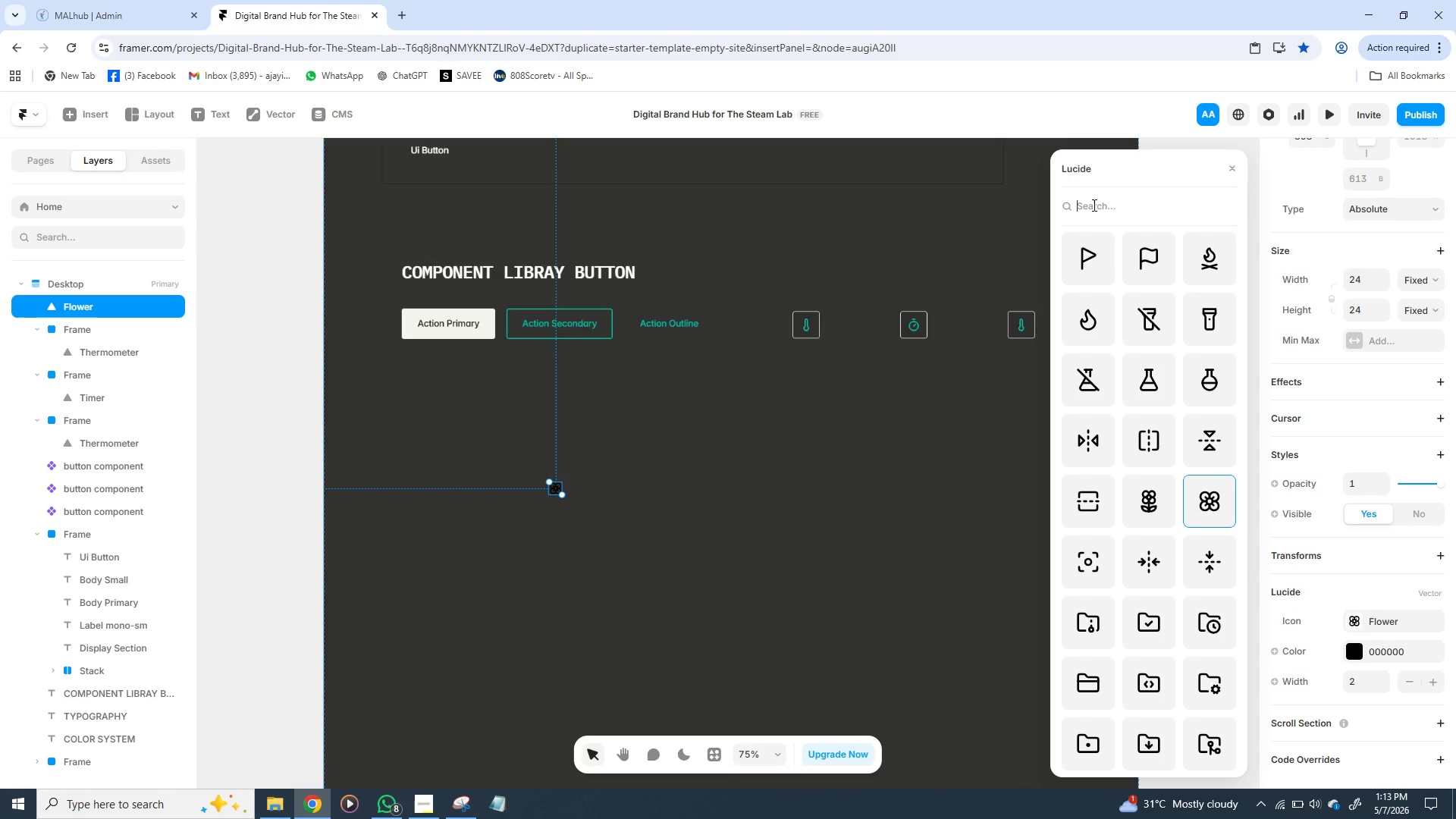 
type(PR)
 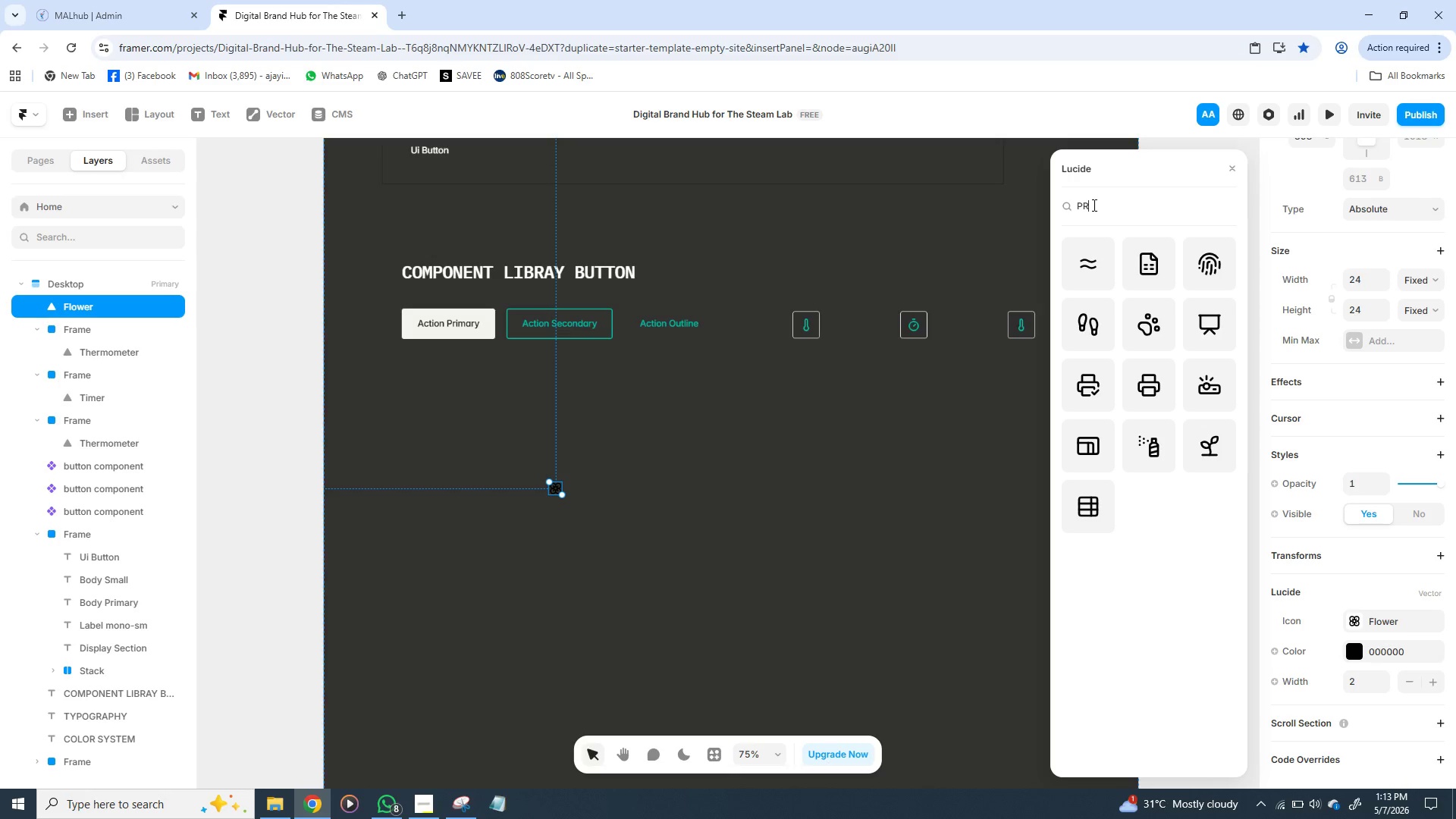 
wait(6.81)
 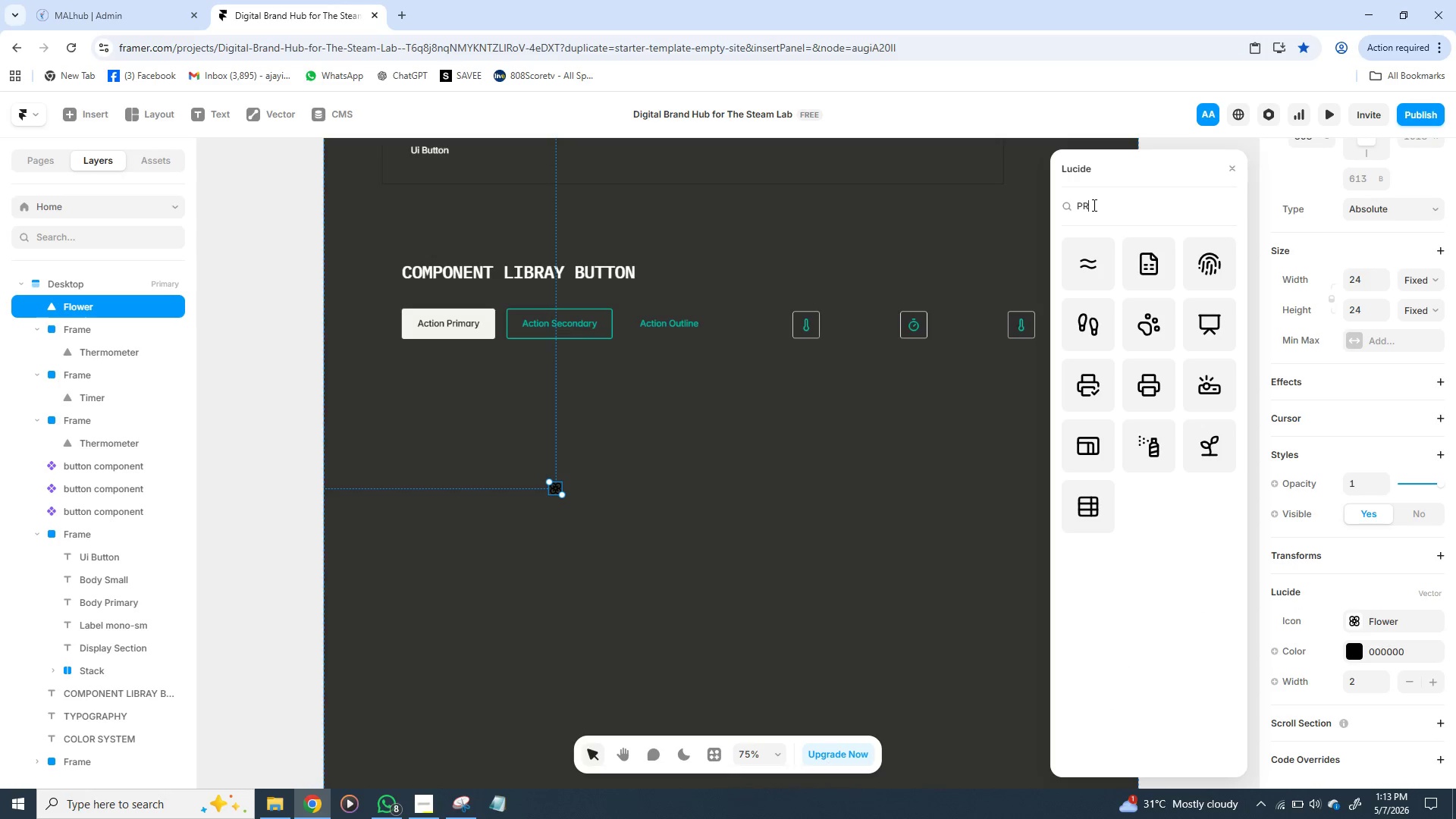 
key(E)
 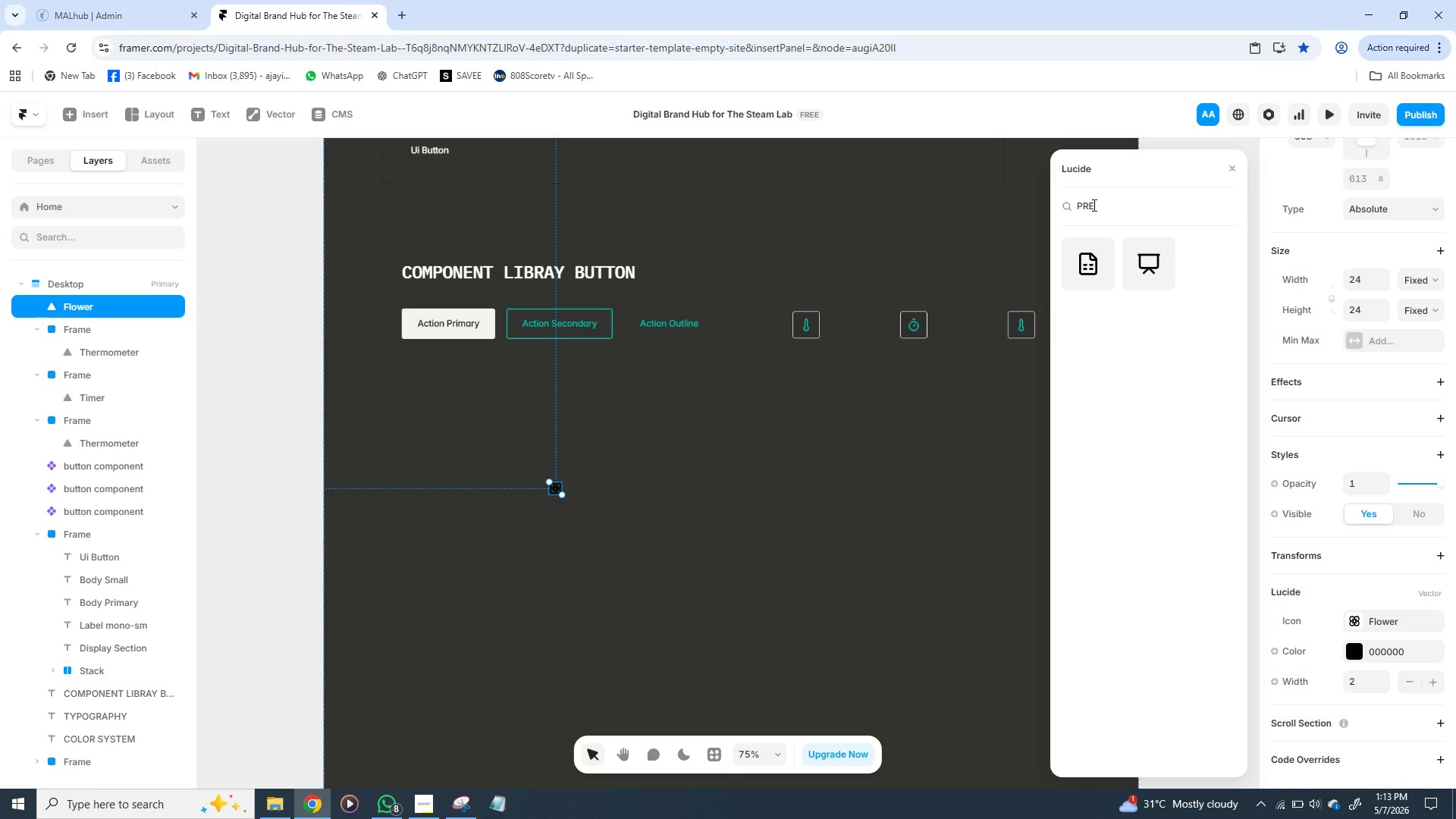 
type(SURE)
 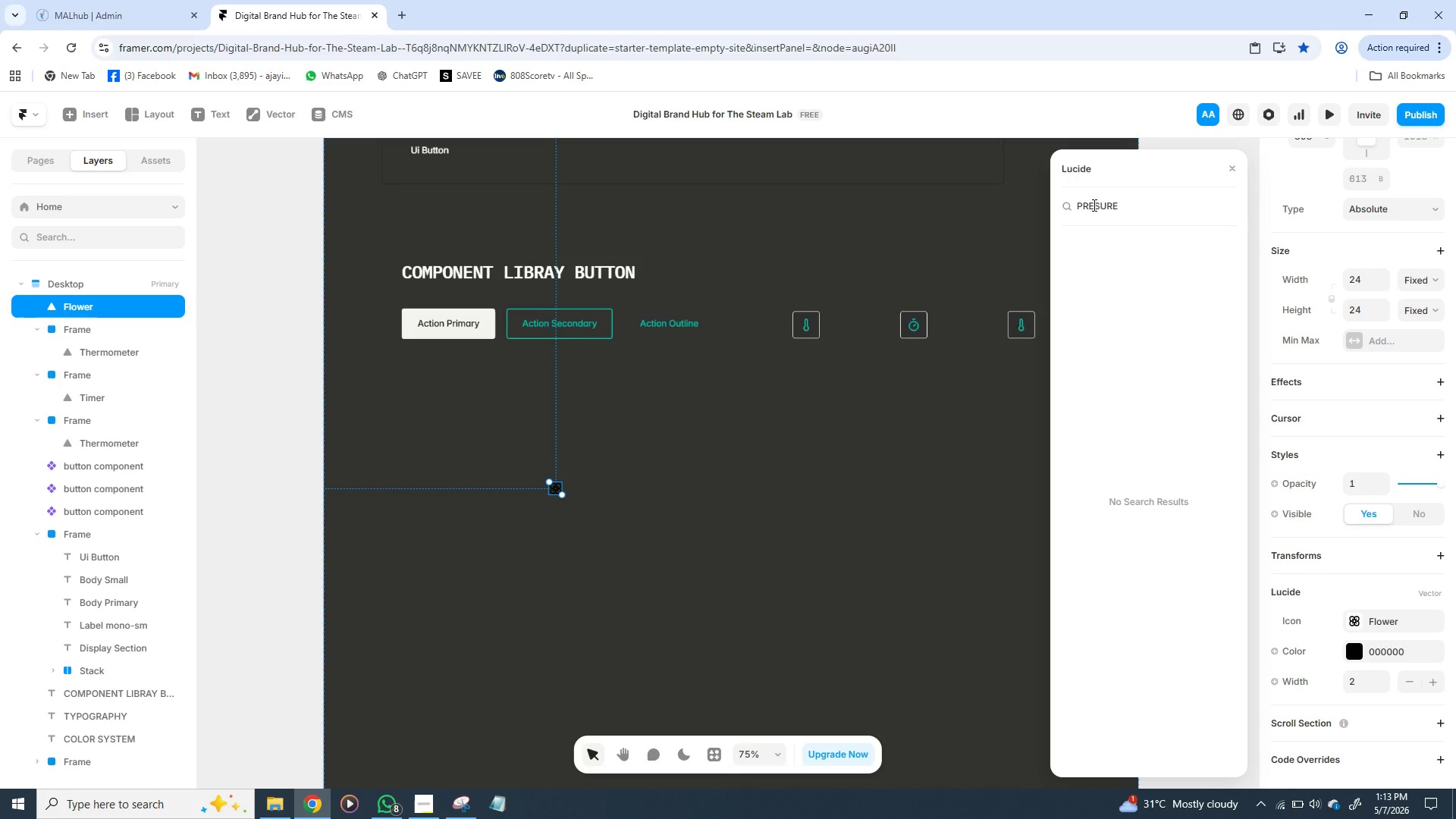 
key(Enter)
 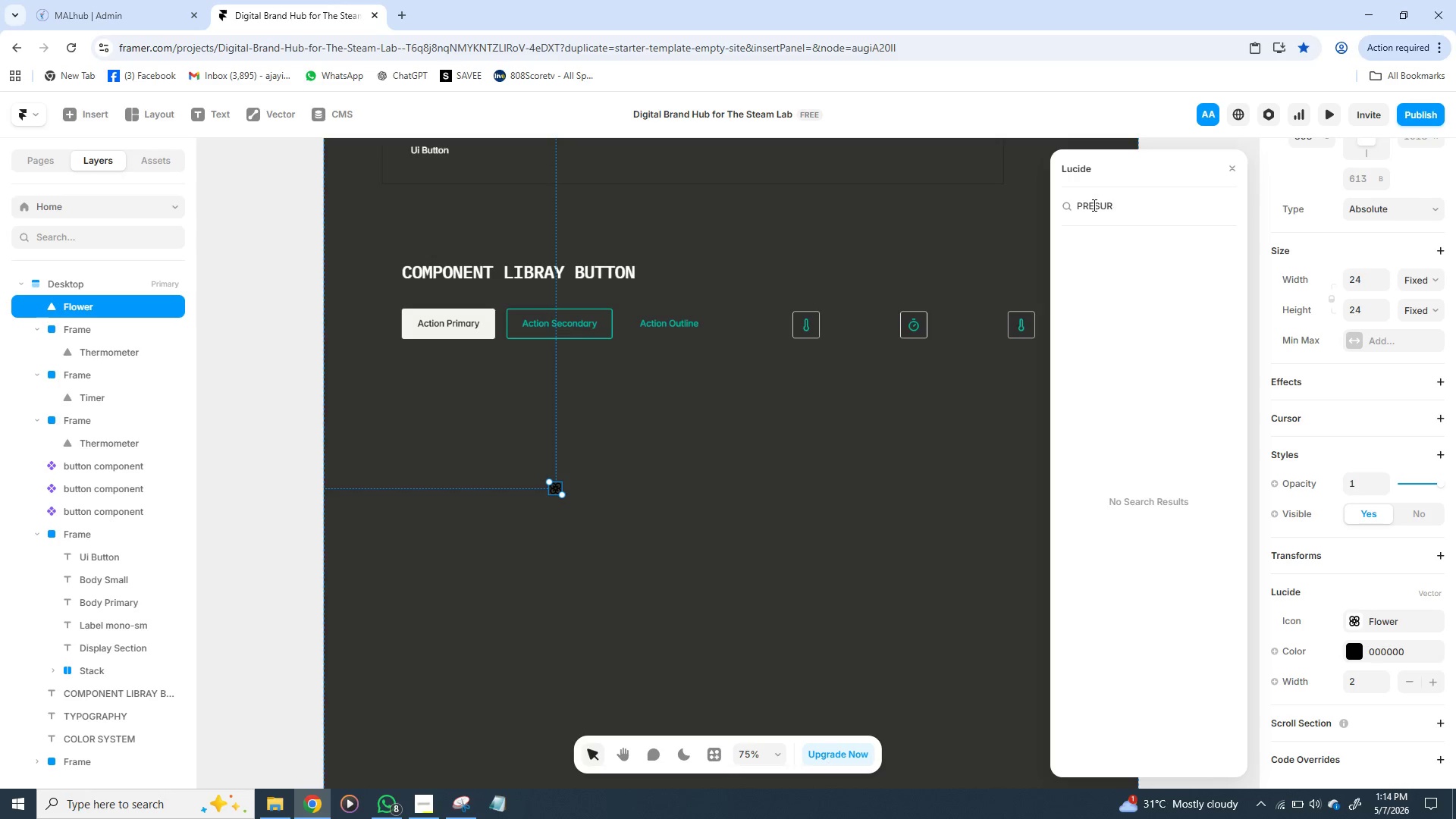 
key(Backspace)
 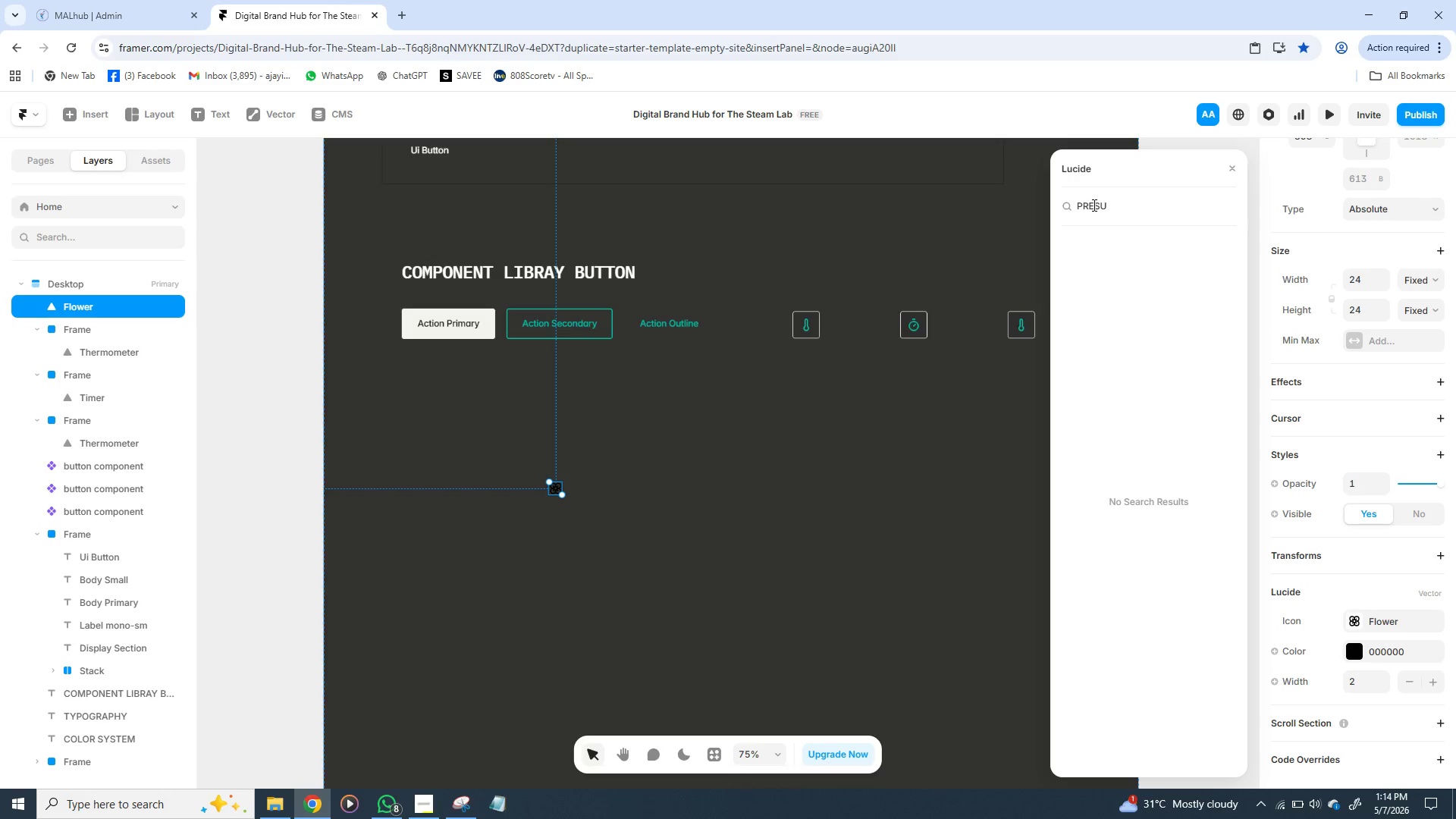 
key(Backspace)
 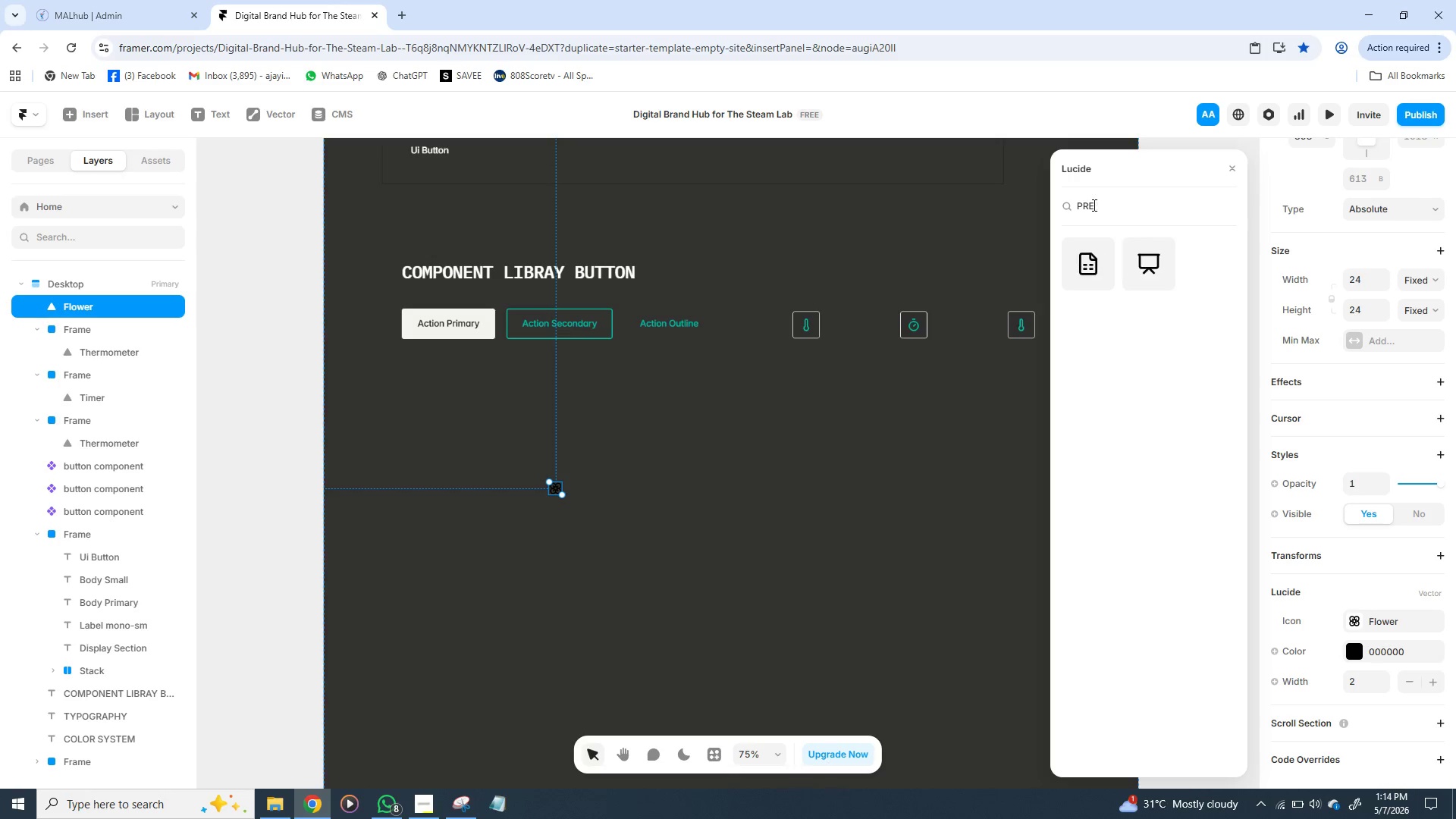 
key(Backspace)
 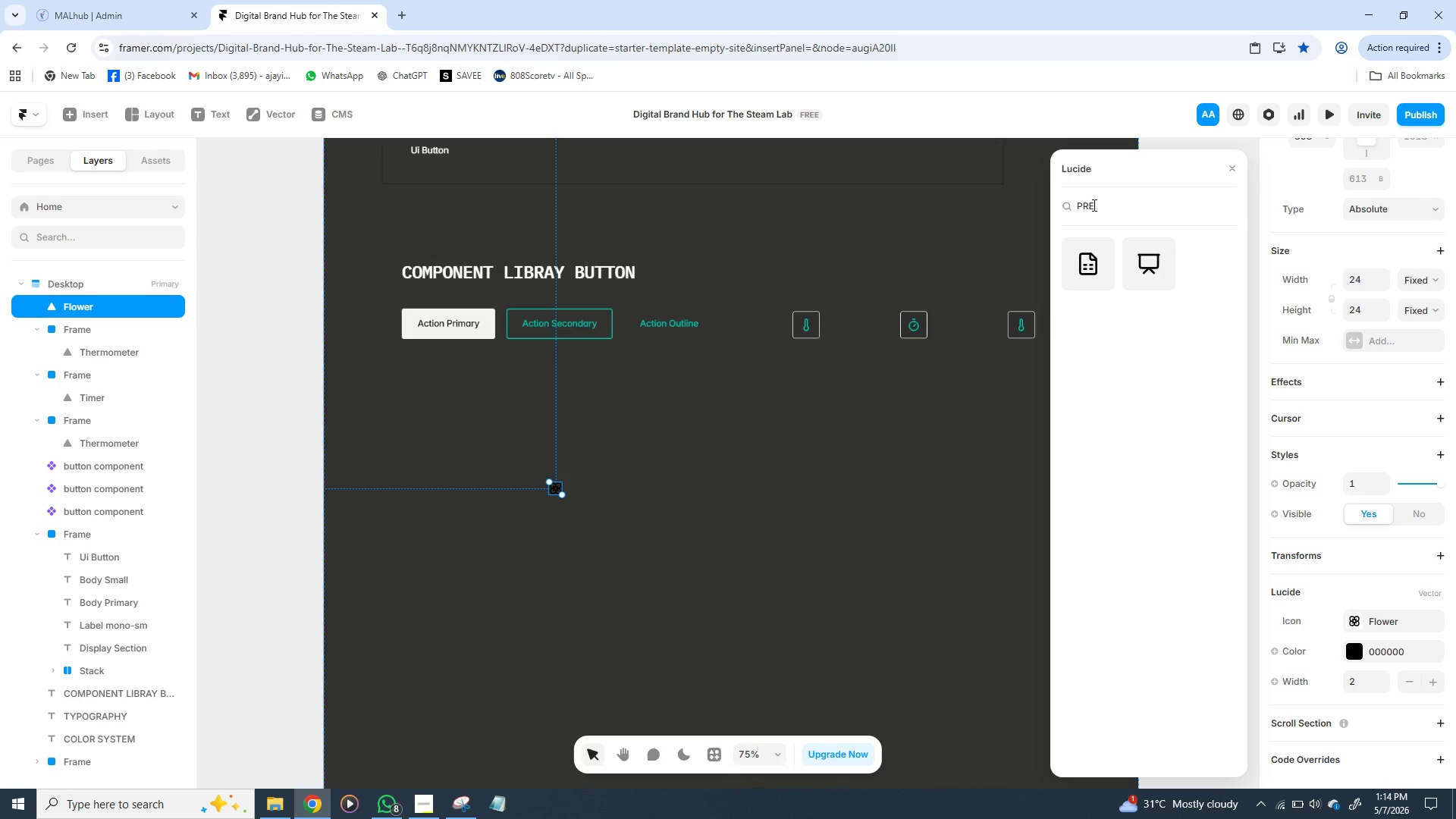 
key(Backspace)
 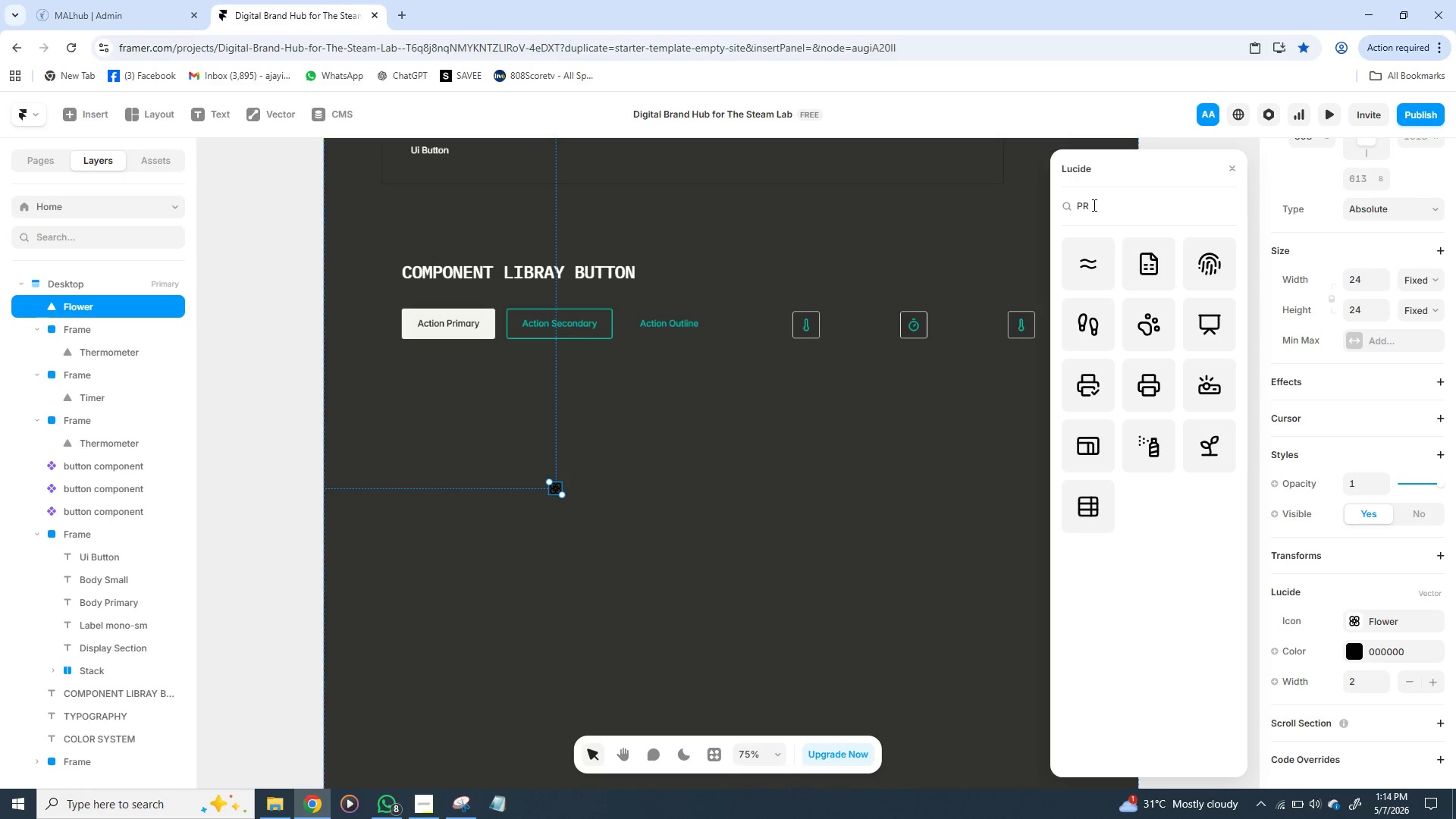 
key(Backspace)
 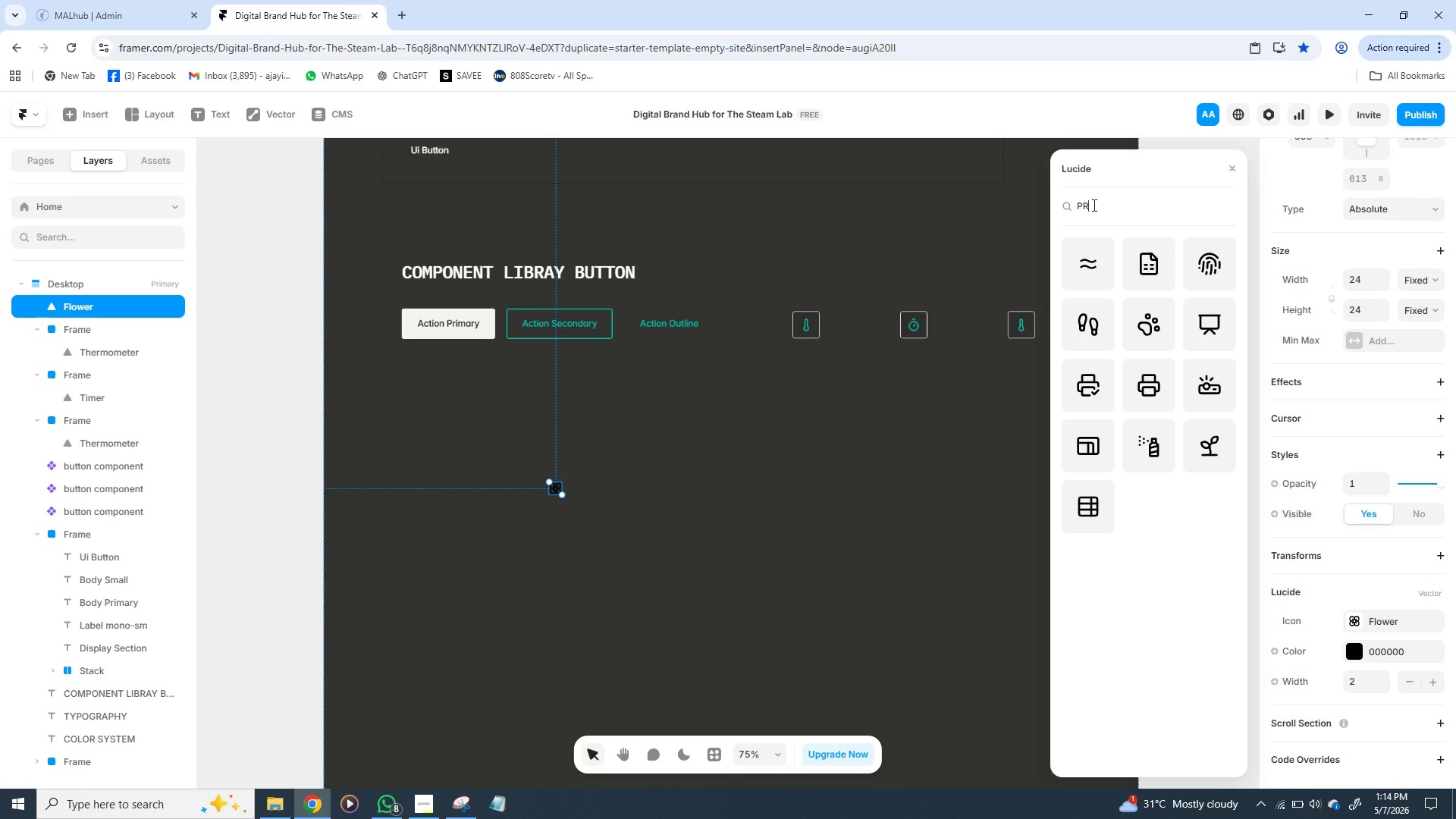 
wait(11.83)
 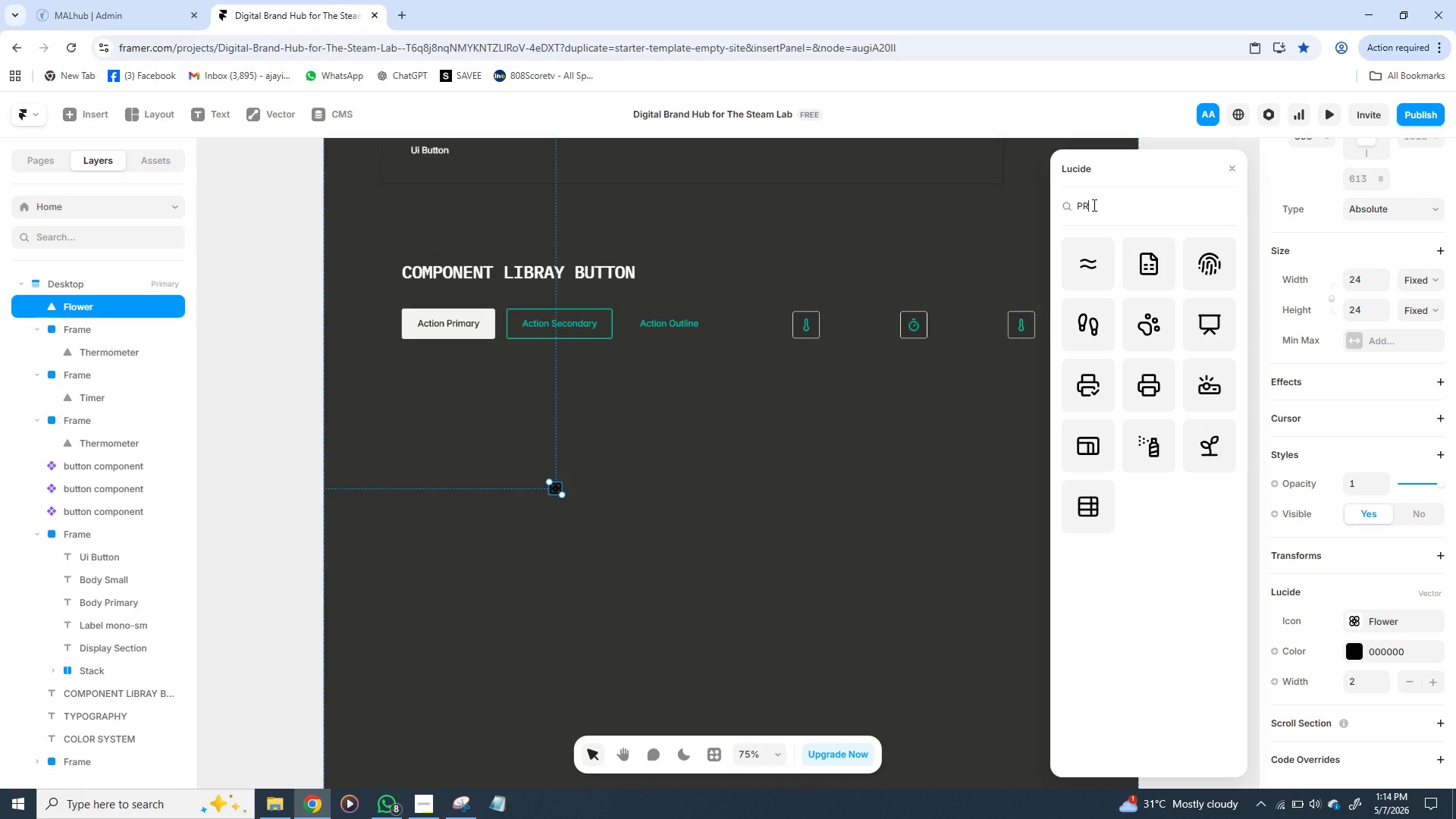 
key(Backspace)
 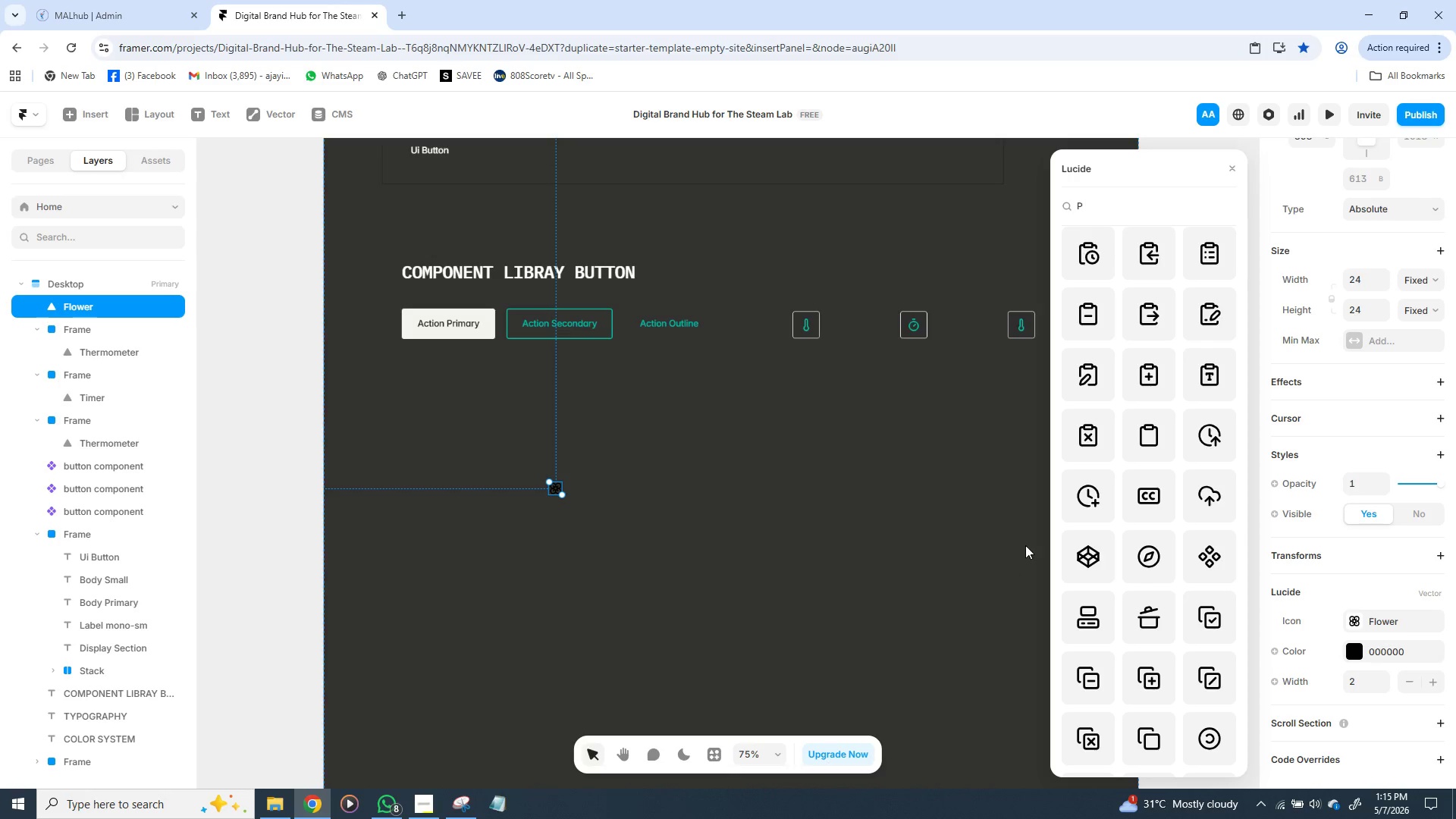 
wait(73.56)
 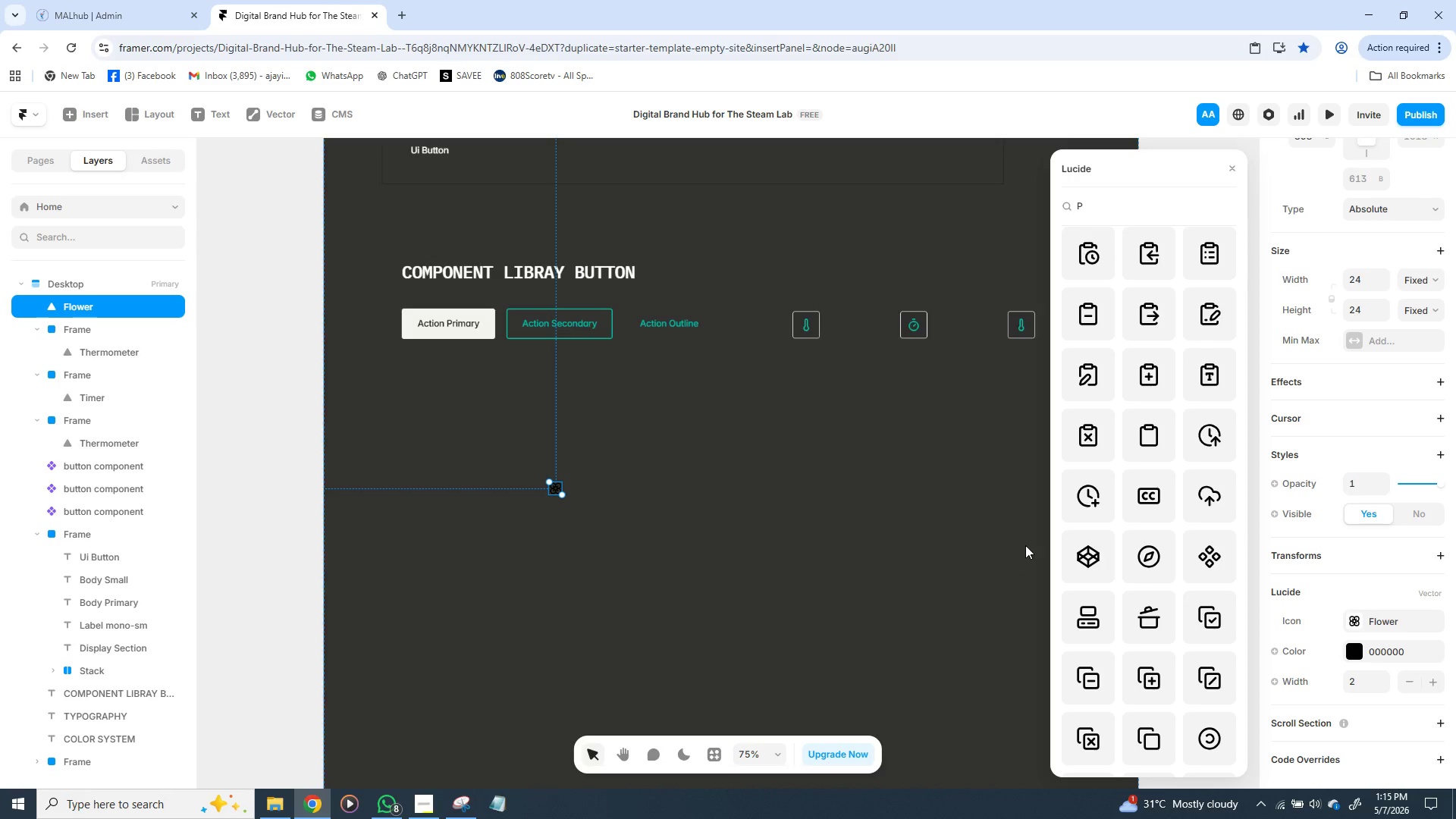 
scroll: coordinate [1147, 426], scroll_direction: down, amount: 14.0
 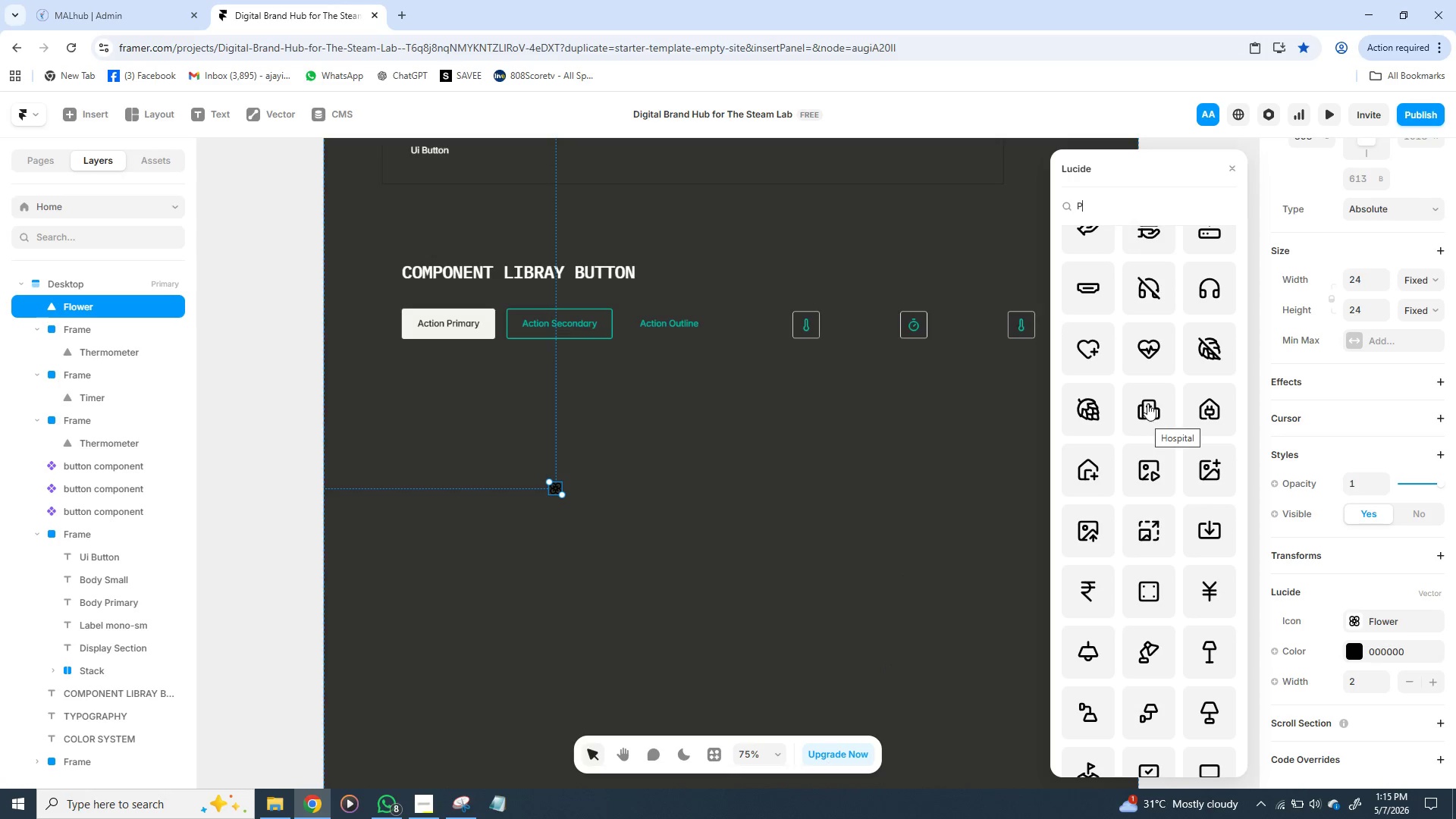 
wait(5.81)
 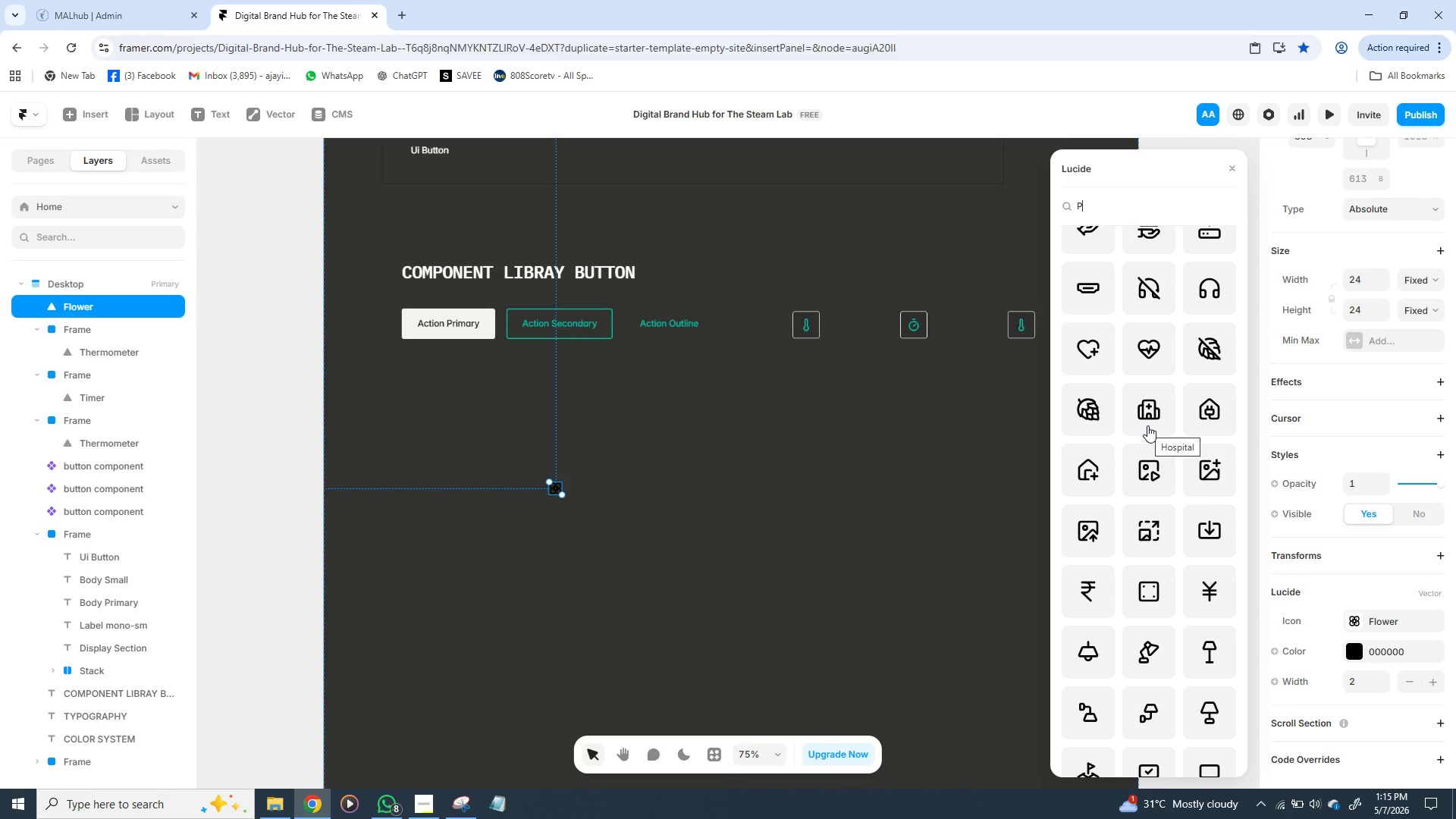 
scroll: coordinate [1150, 400], scroll_direction: down, amount: 6.0
 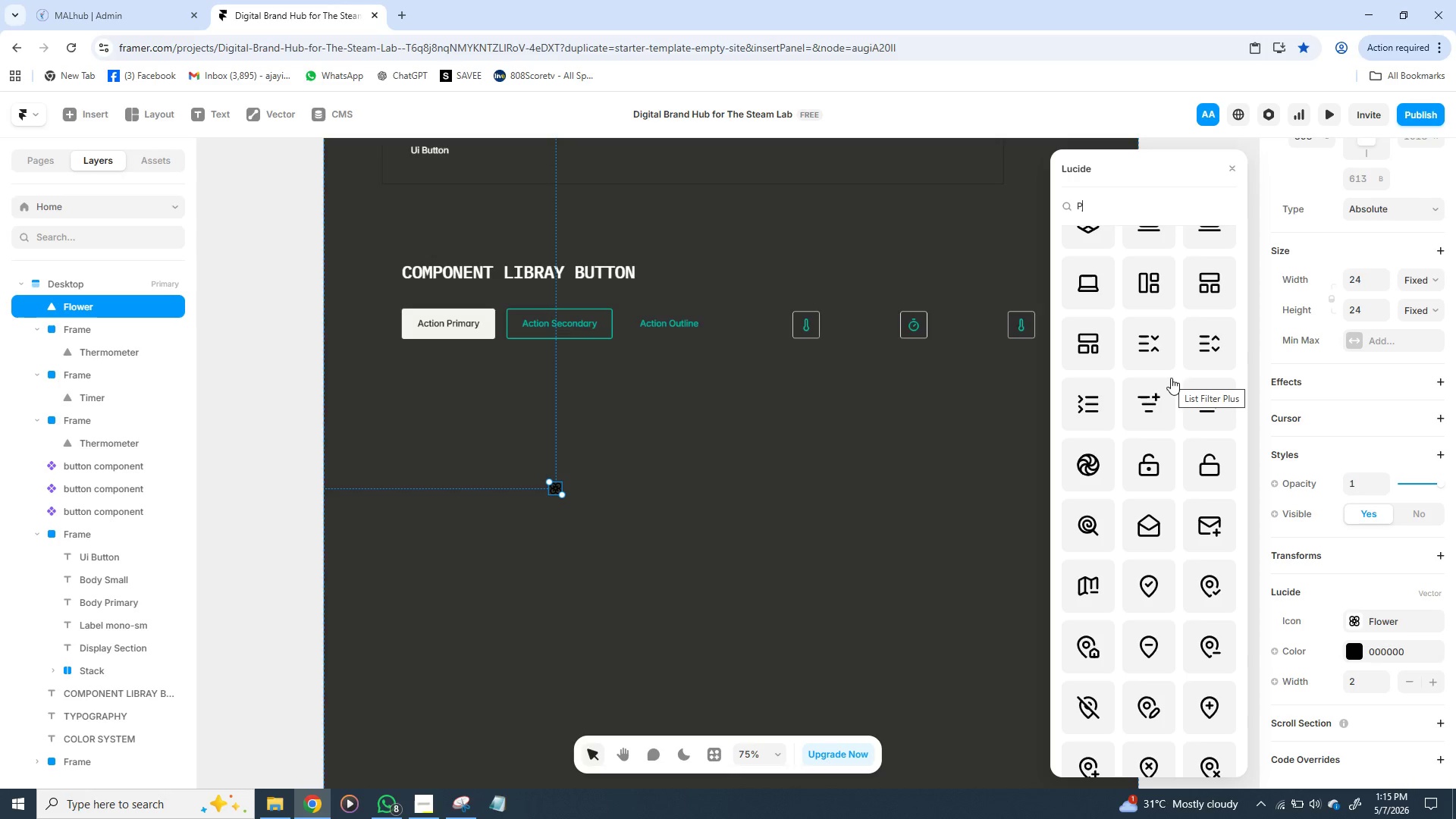 
wait(16.42)
 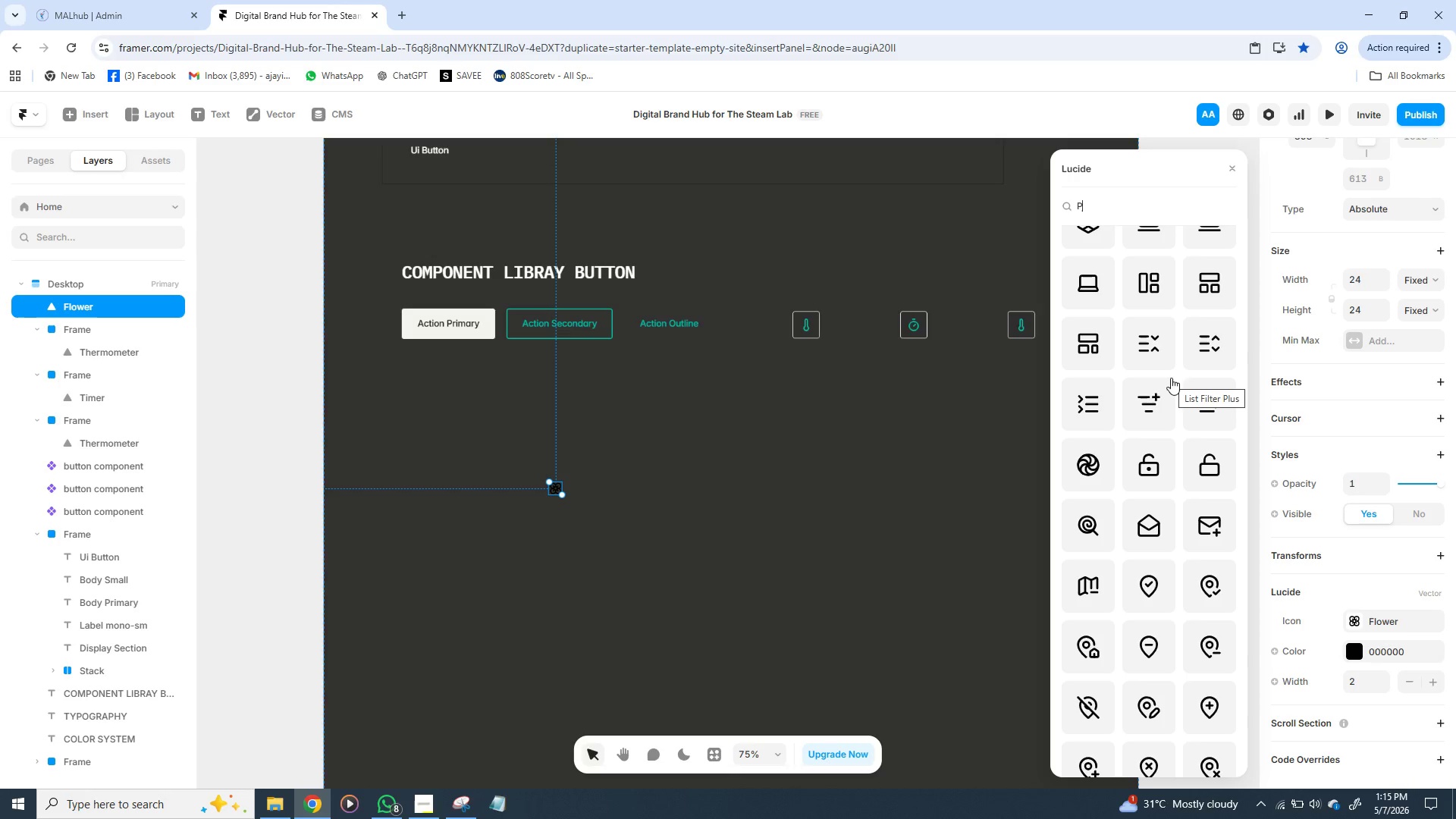 
scroll: coordinate [1169, 507], scroll_direction: down, amount: 41.0
 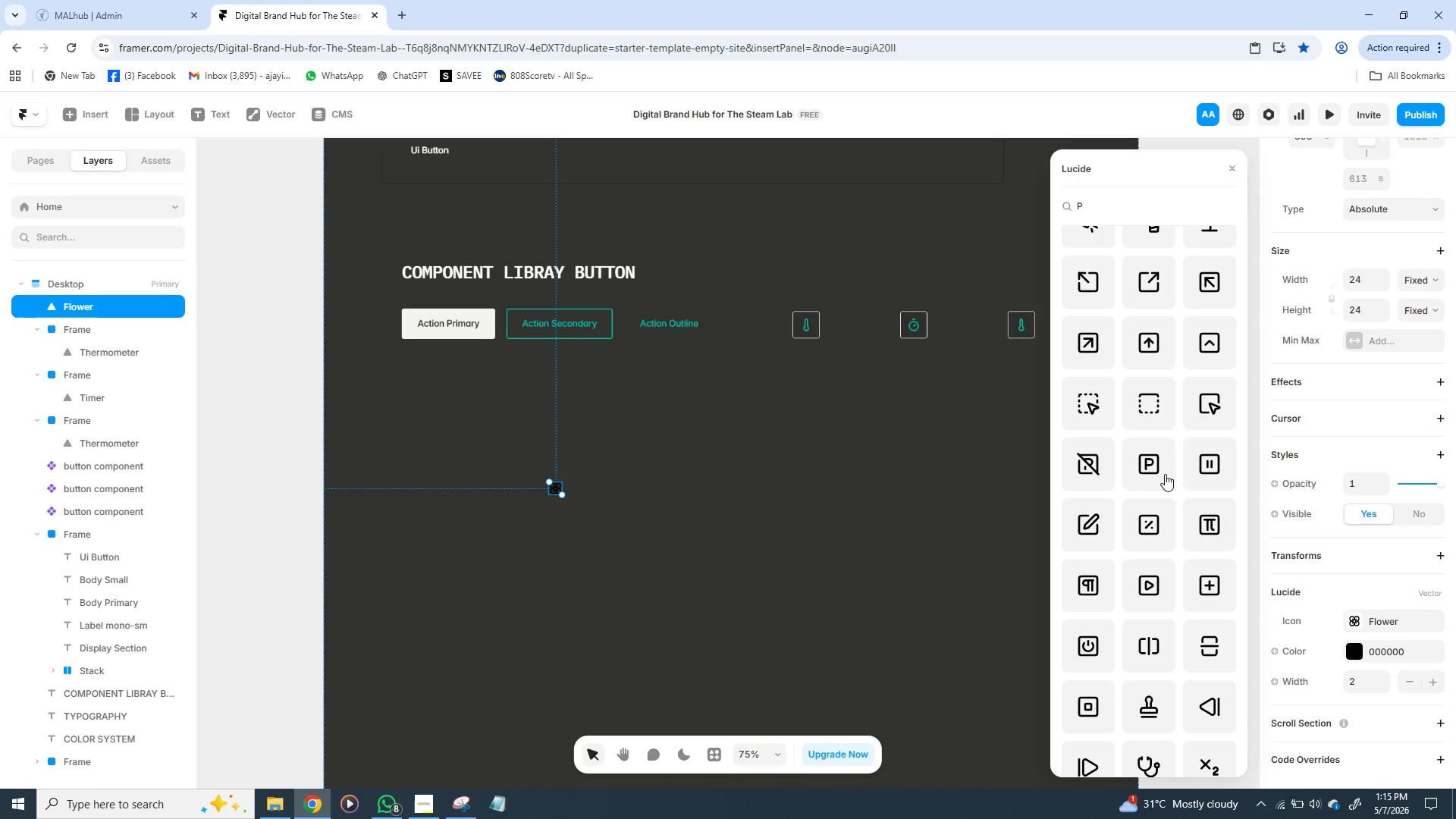 
scroll: coordinate [1165, 461], scroll_direction: down, amount: 28.0
 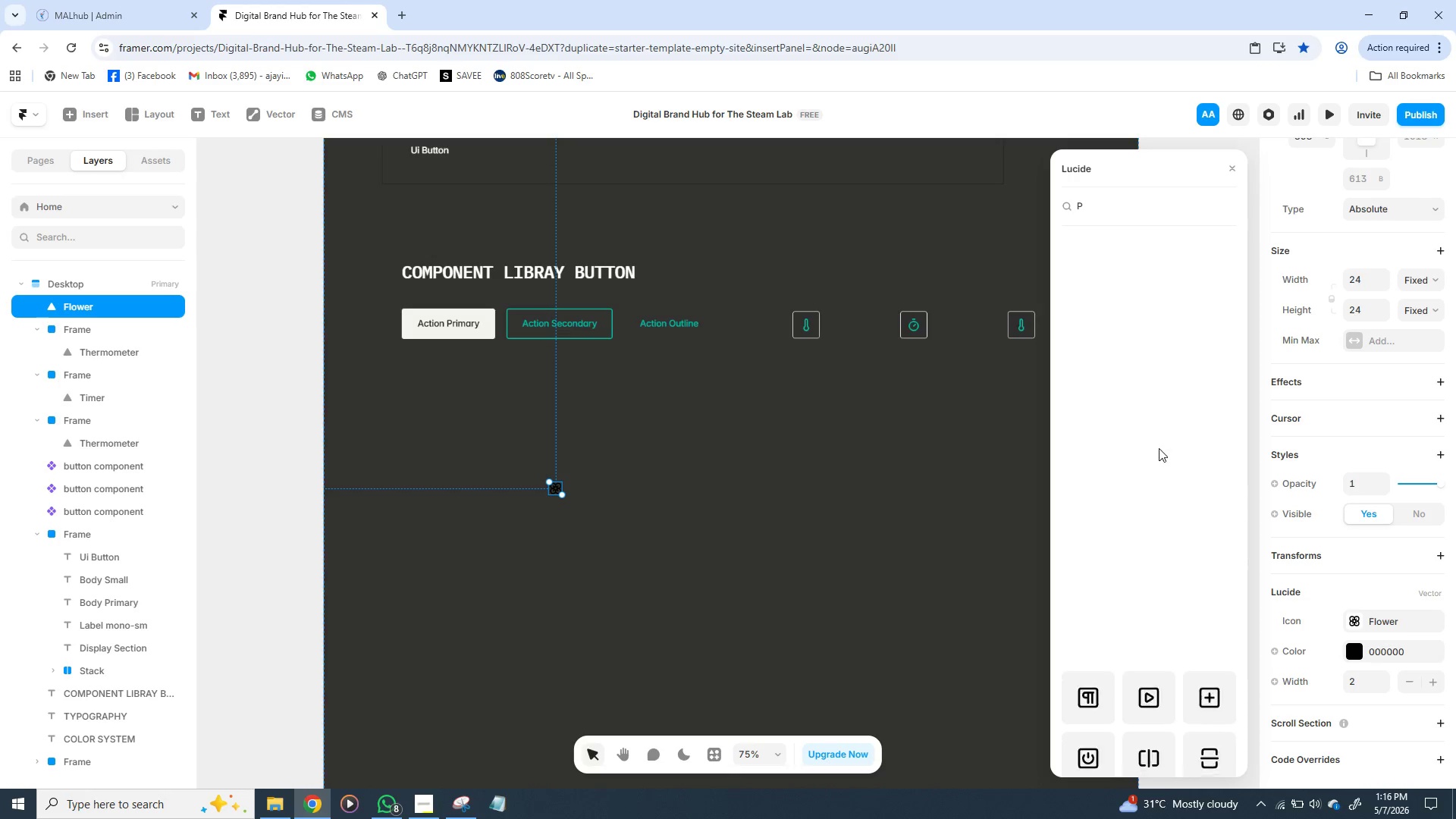 
scroll: coordinate [1158, 448], scroll_direction: up, amount: 31.0
 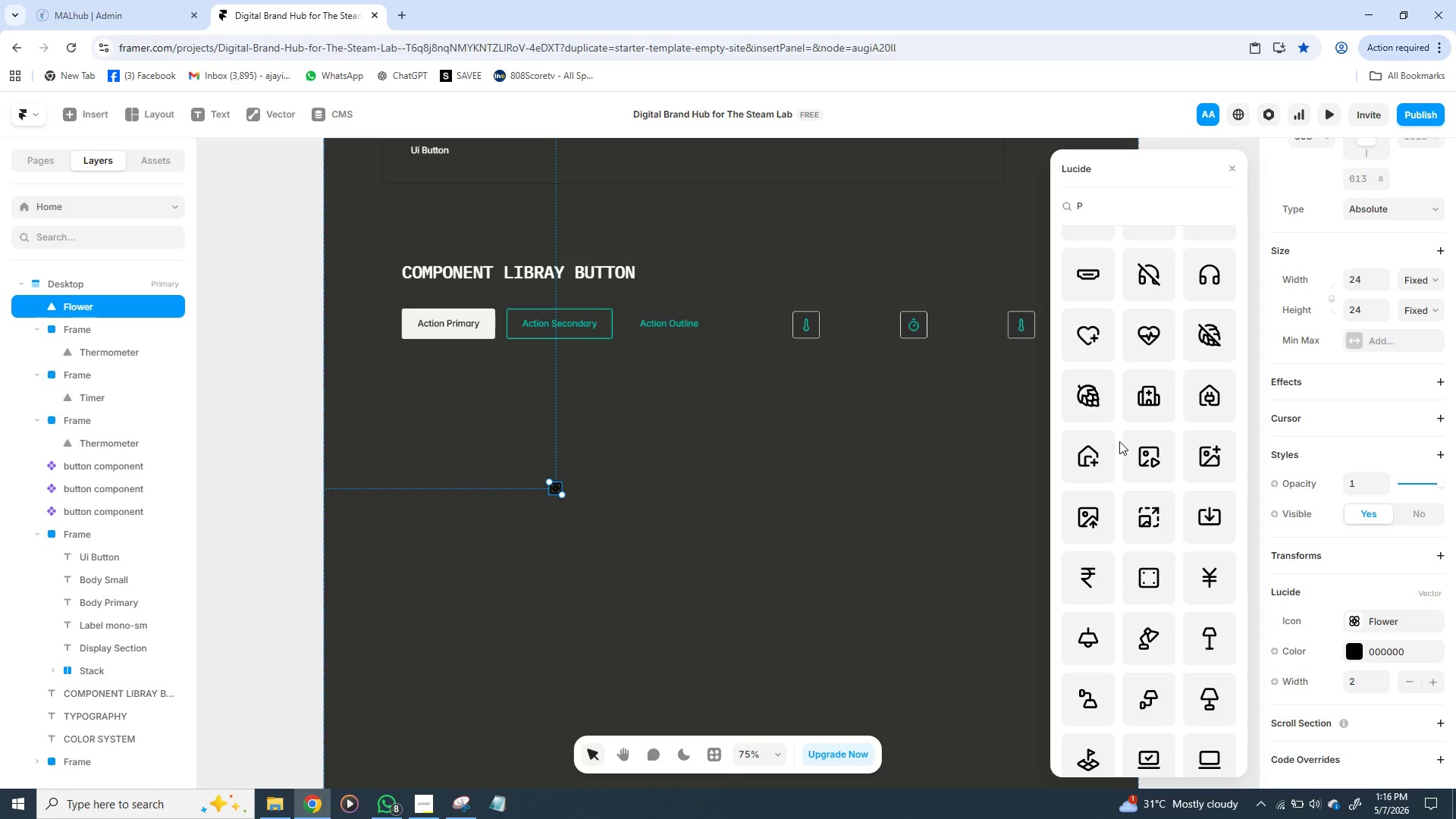 
key(Backspace)
type(HEAT)
key(Backspace)
key(Backspace)
key(Backspace)
key(Backspace)
 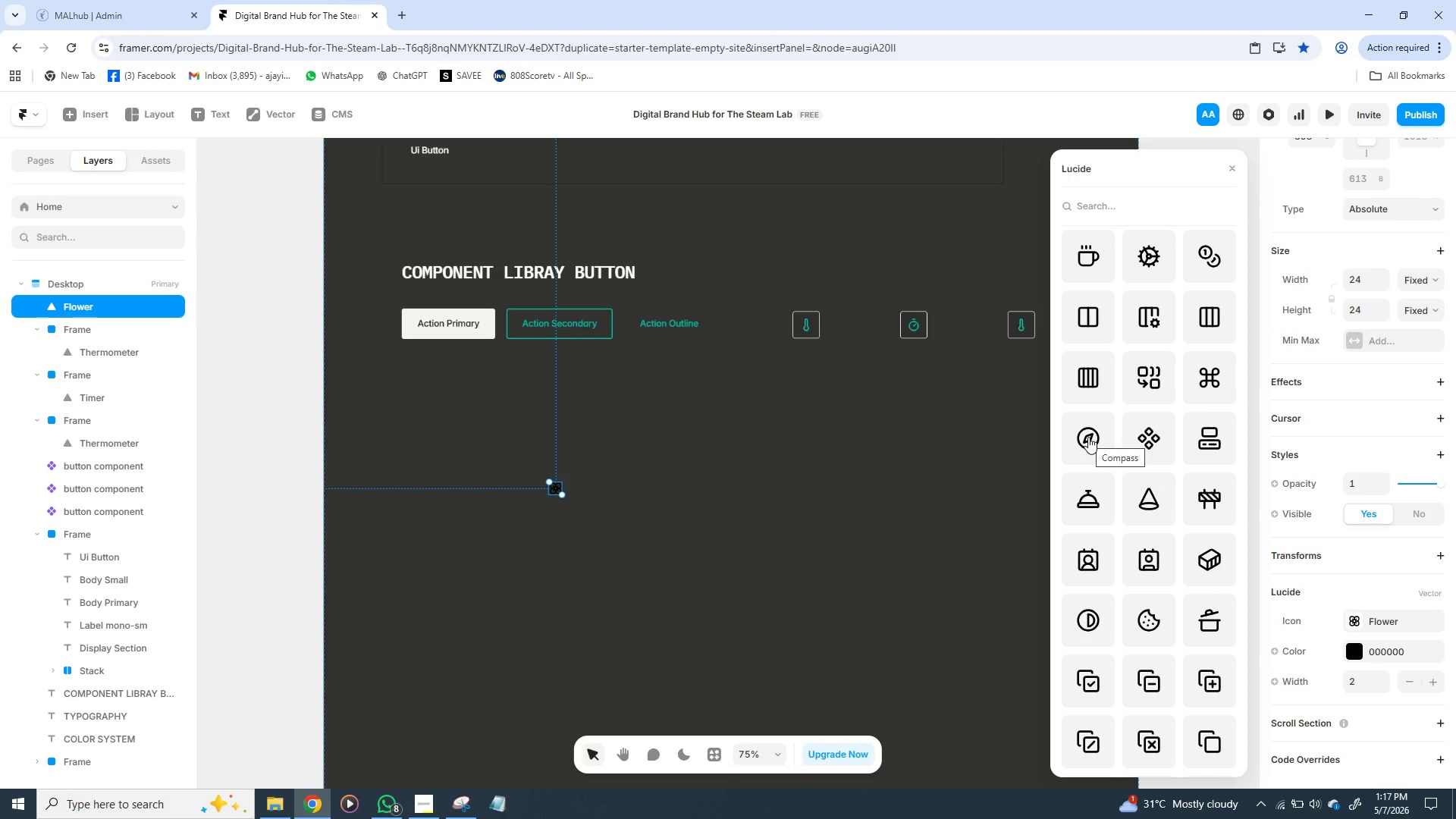 
wait(50.41)
 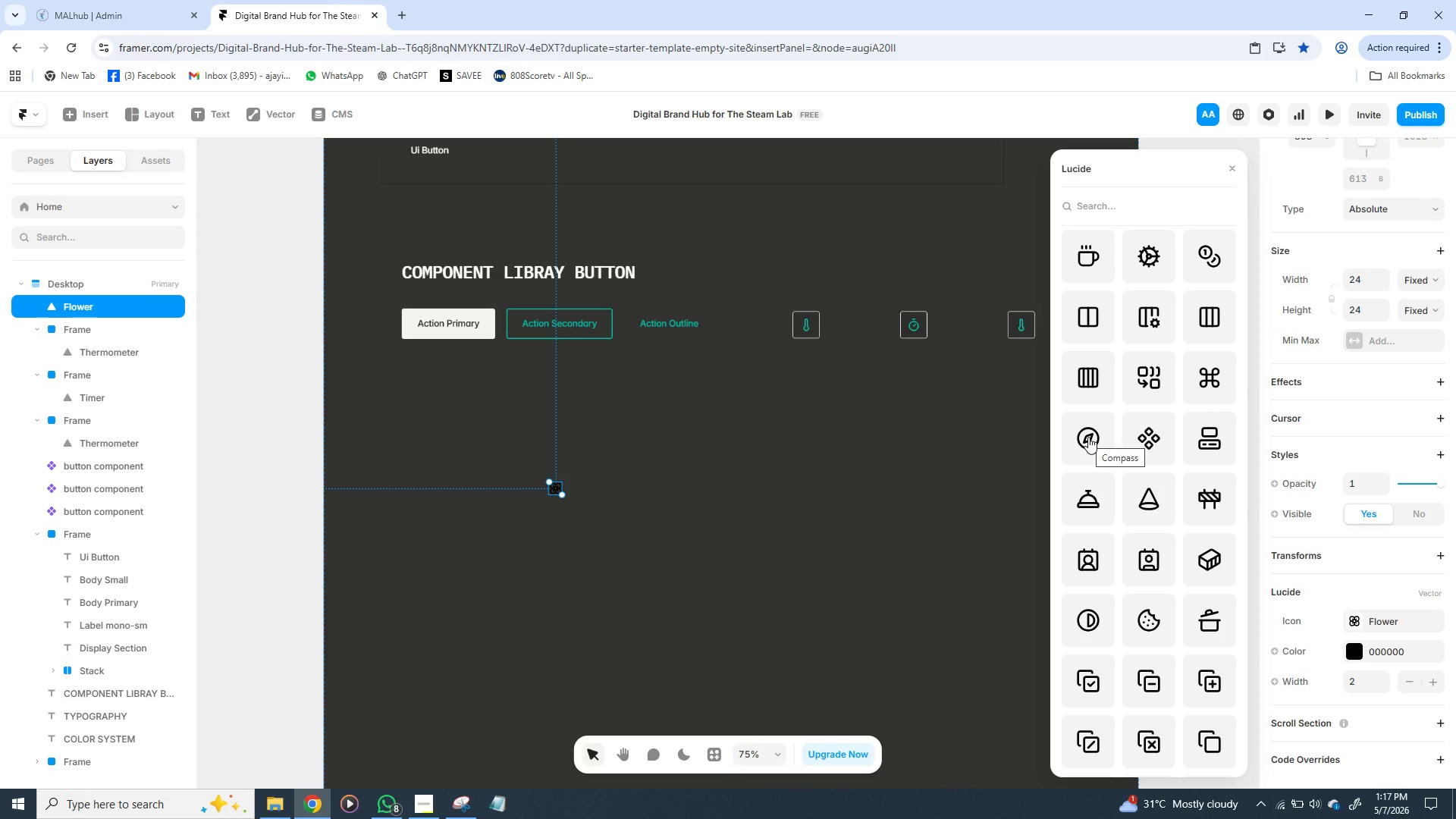 
left_click([1087, 439])
 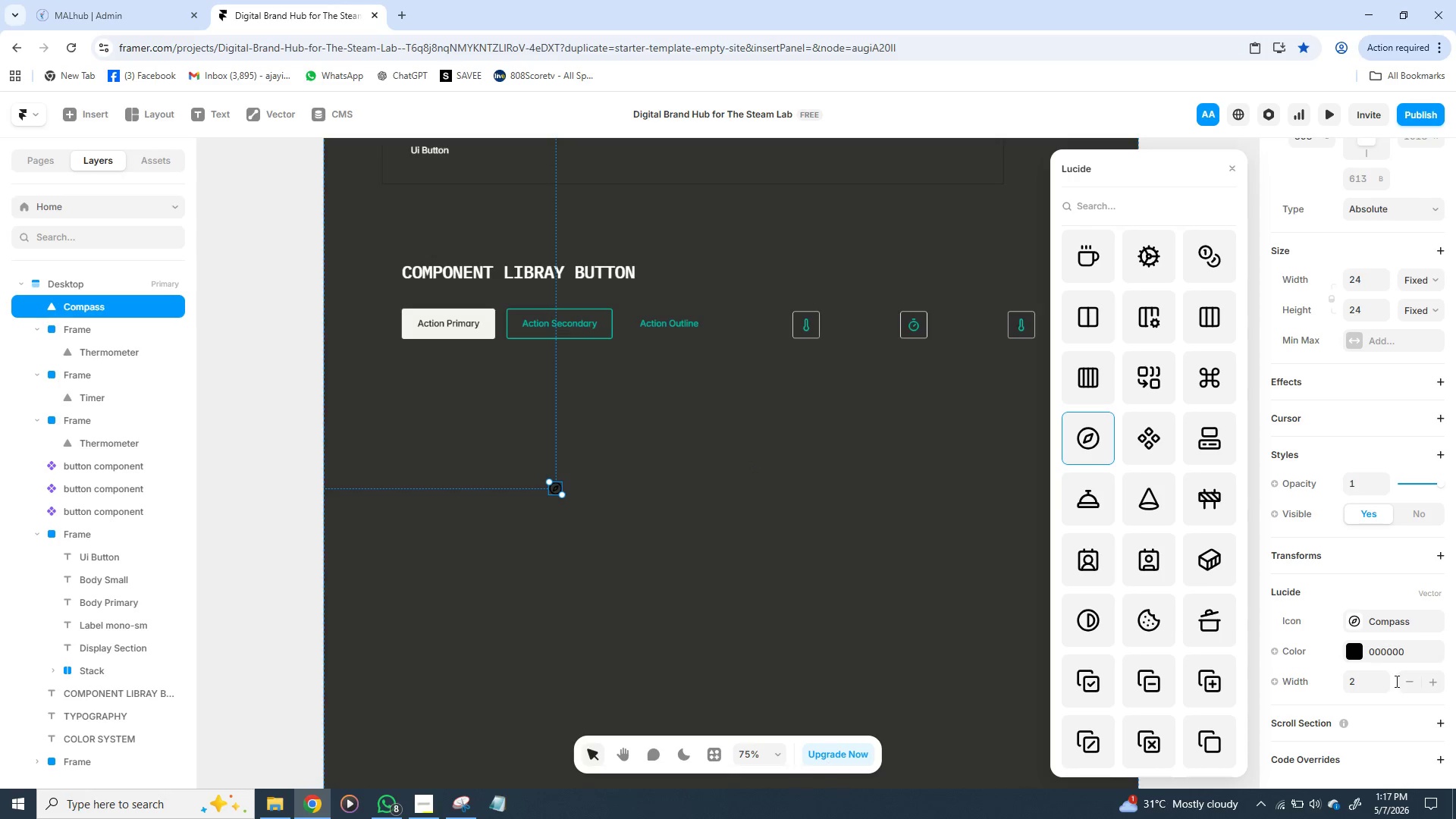 
wait(6.44)
 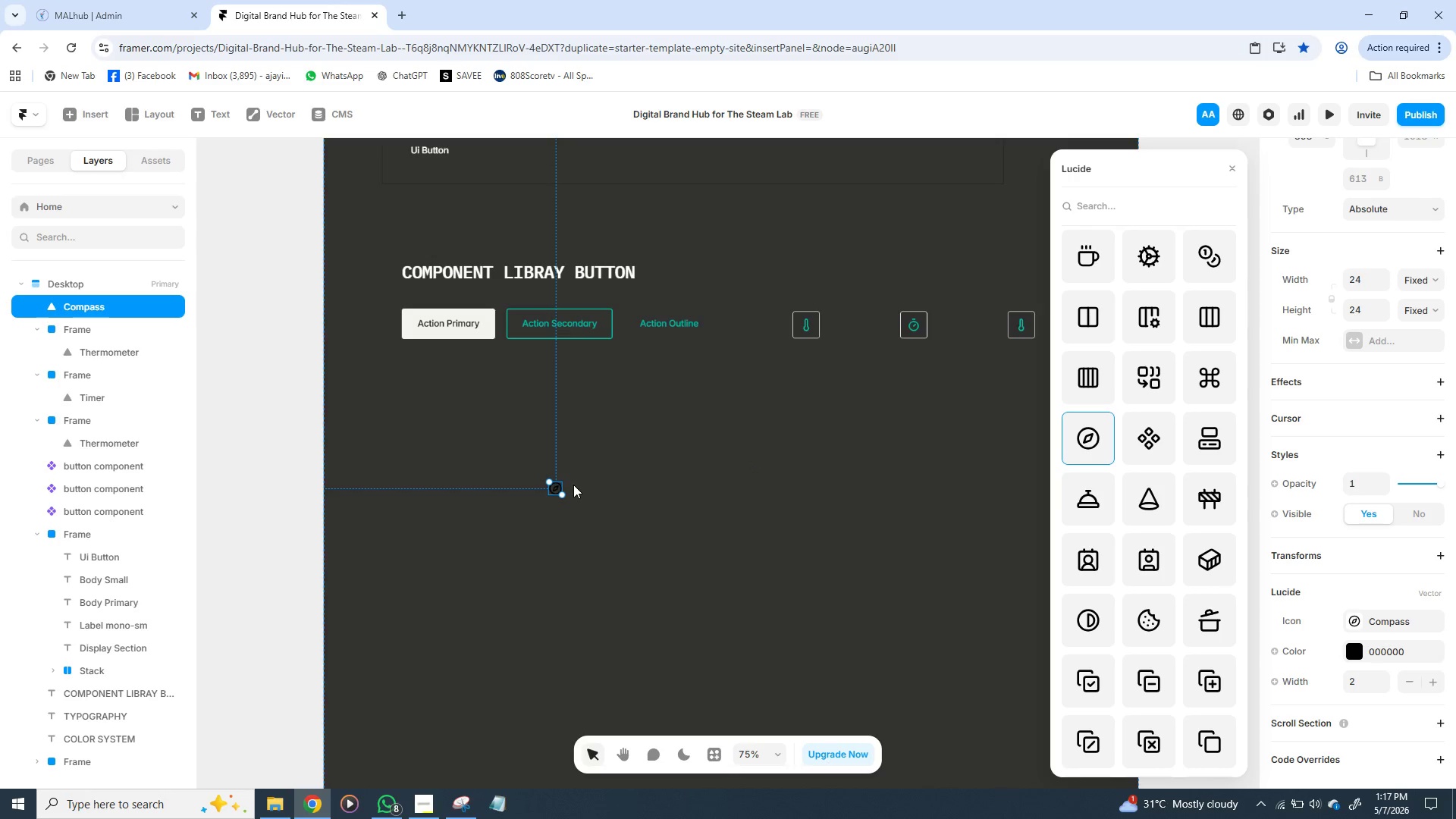 
left_click([1355, 651])
 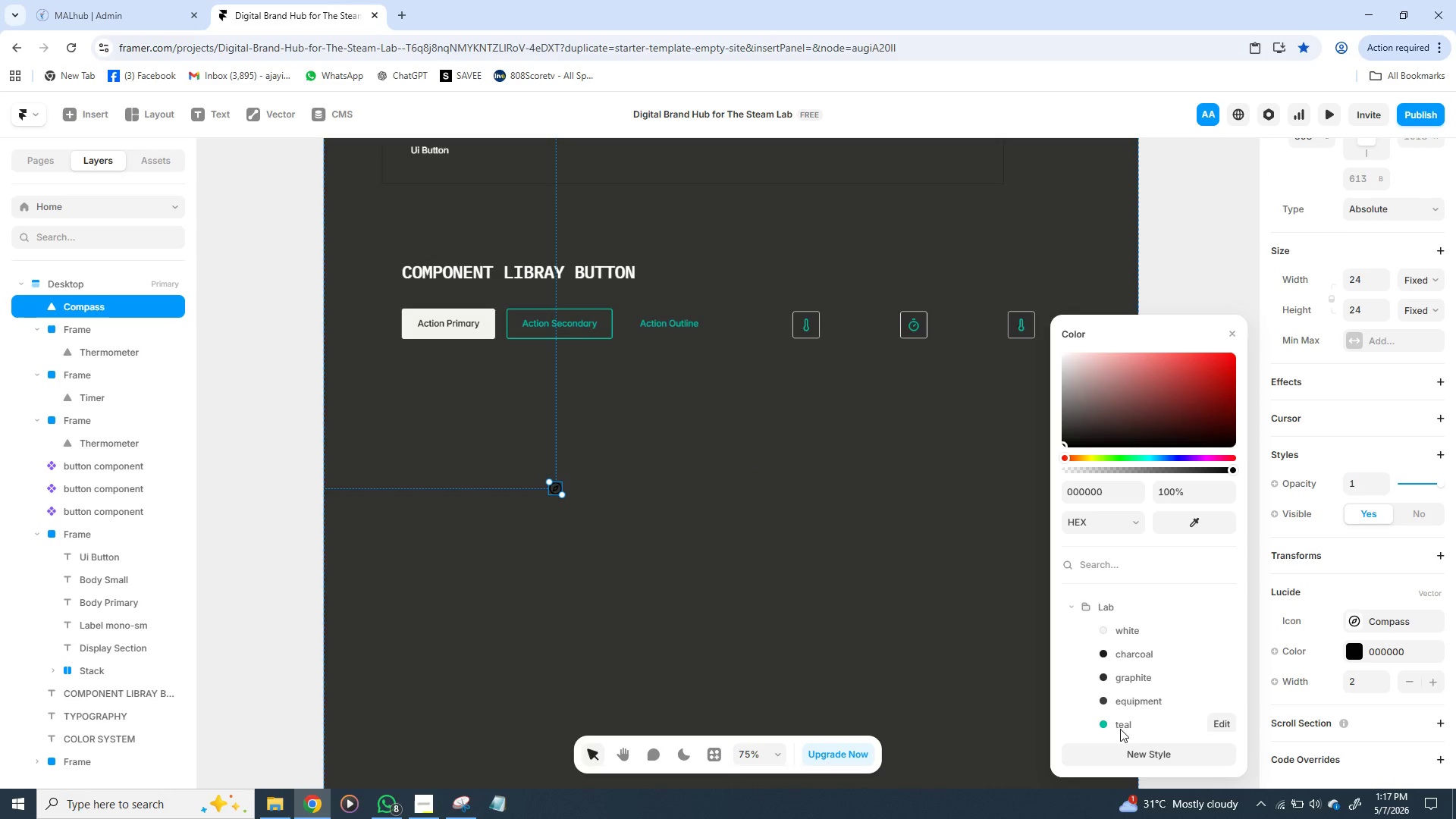 
left_click([1120, 729])
 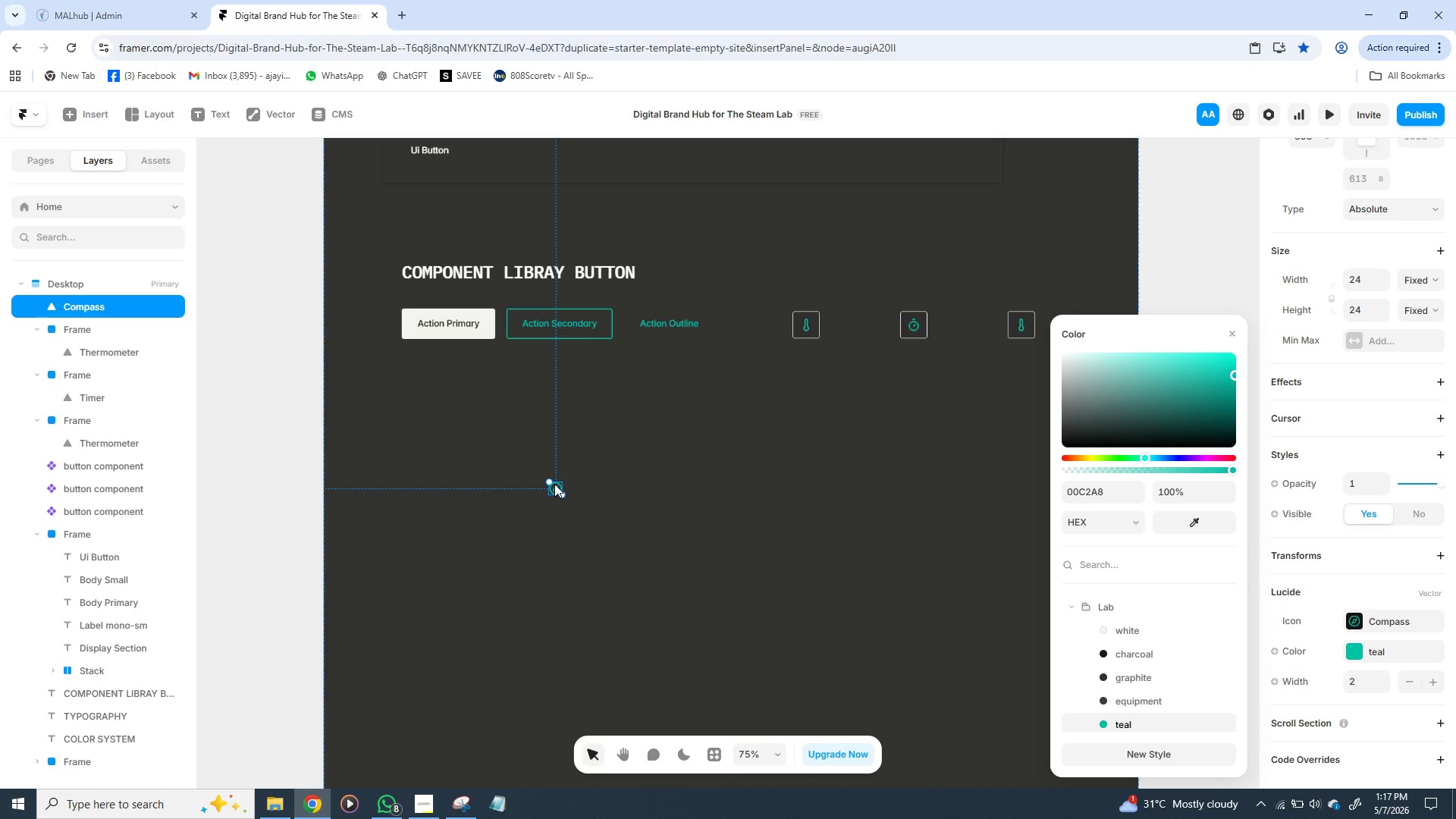 
left_click_drag(start_coordinate=[554, 485], to_coordinate=[989, 372])
 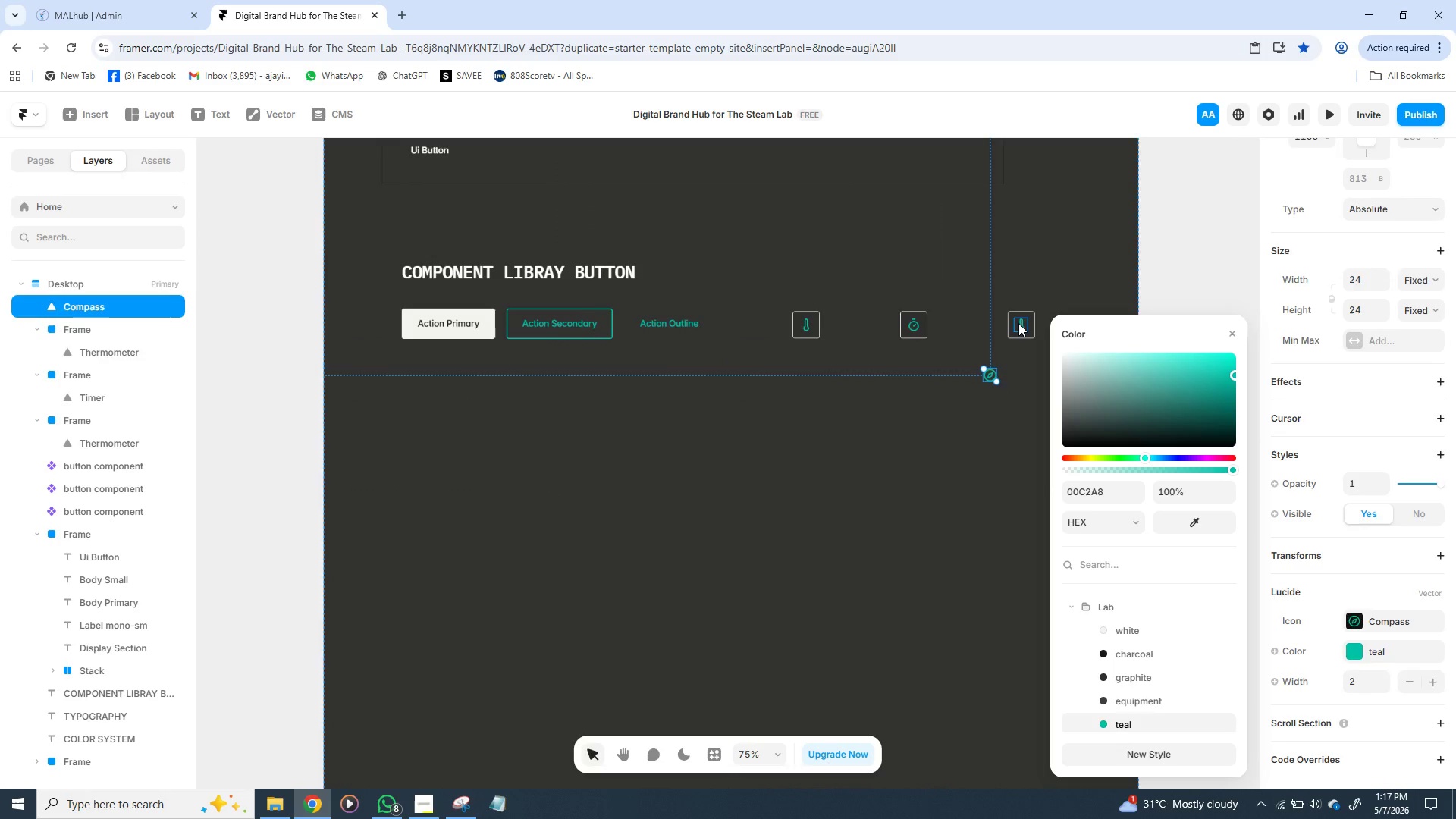 
left_click([1018, 323])
 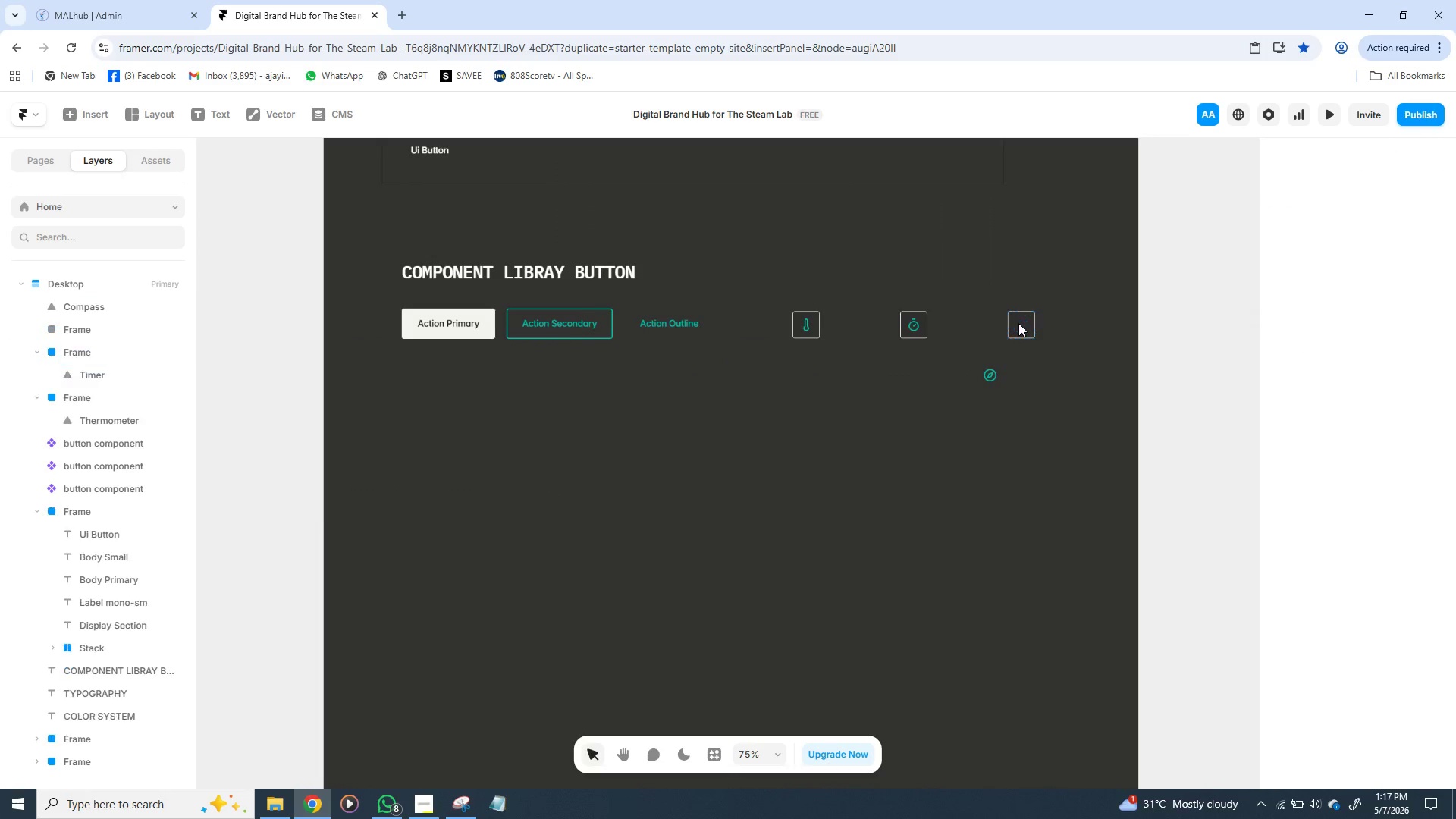 
key(Backspace)
 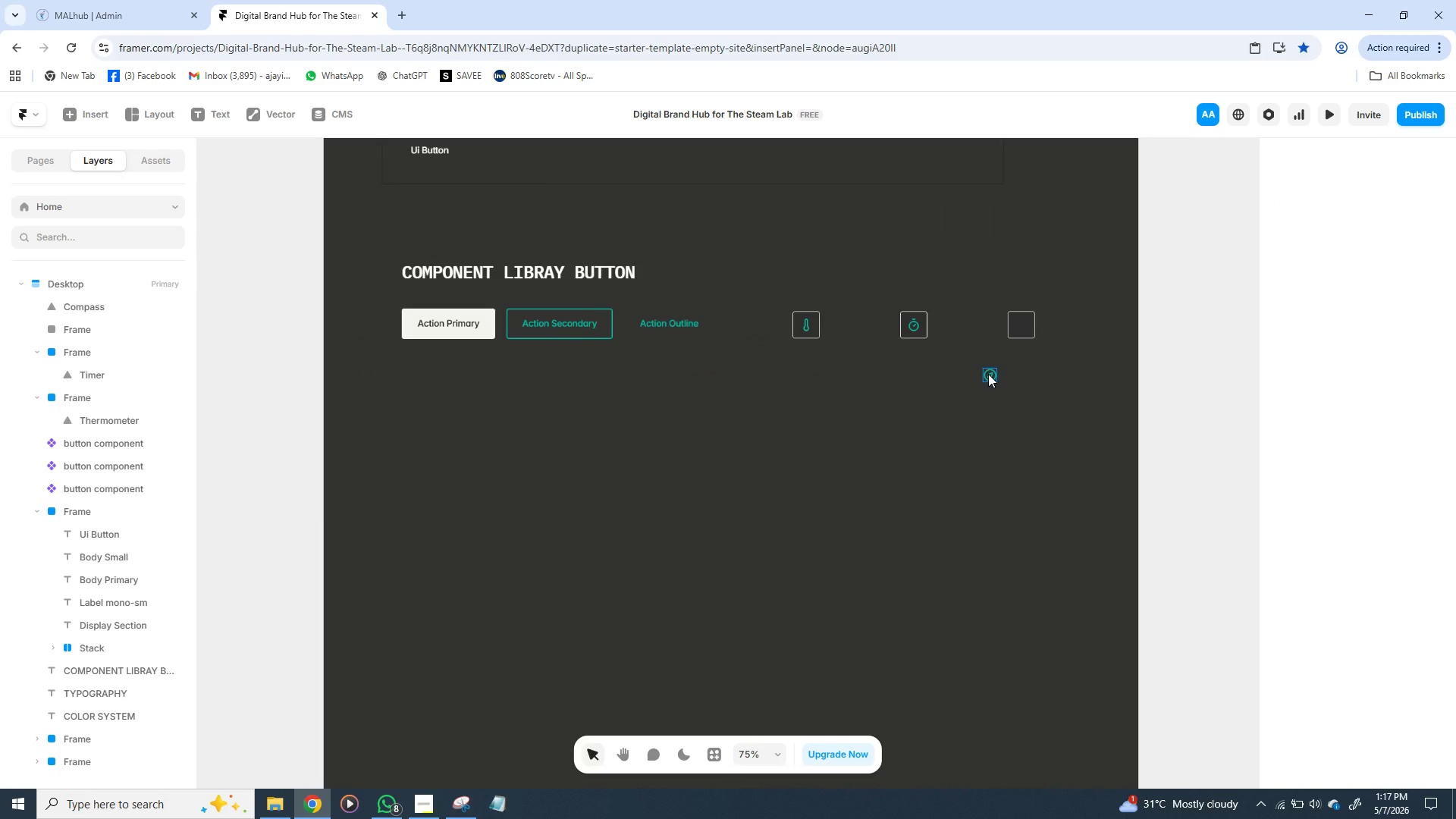 
left_click_drag(start_coordinate=[988, 374], to_coordinate=[1021, 325])
 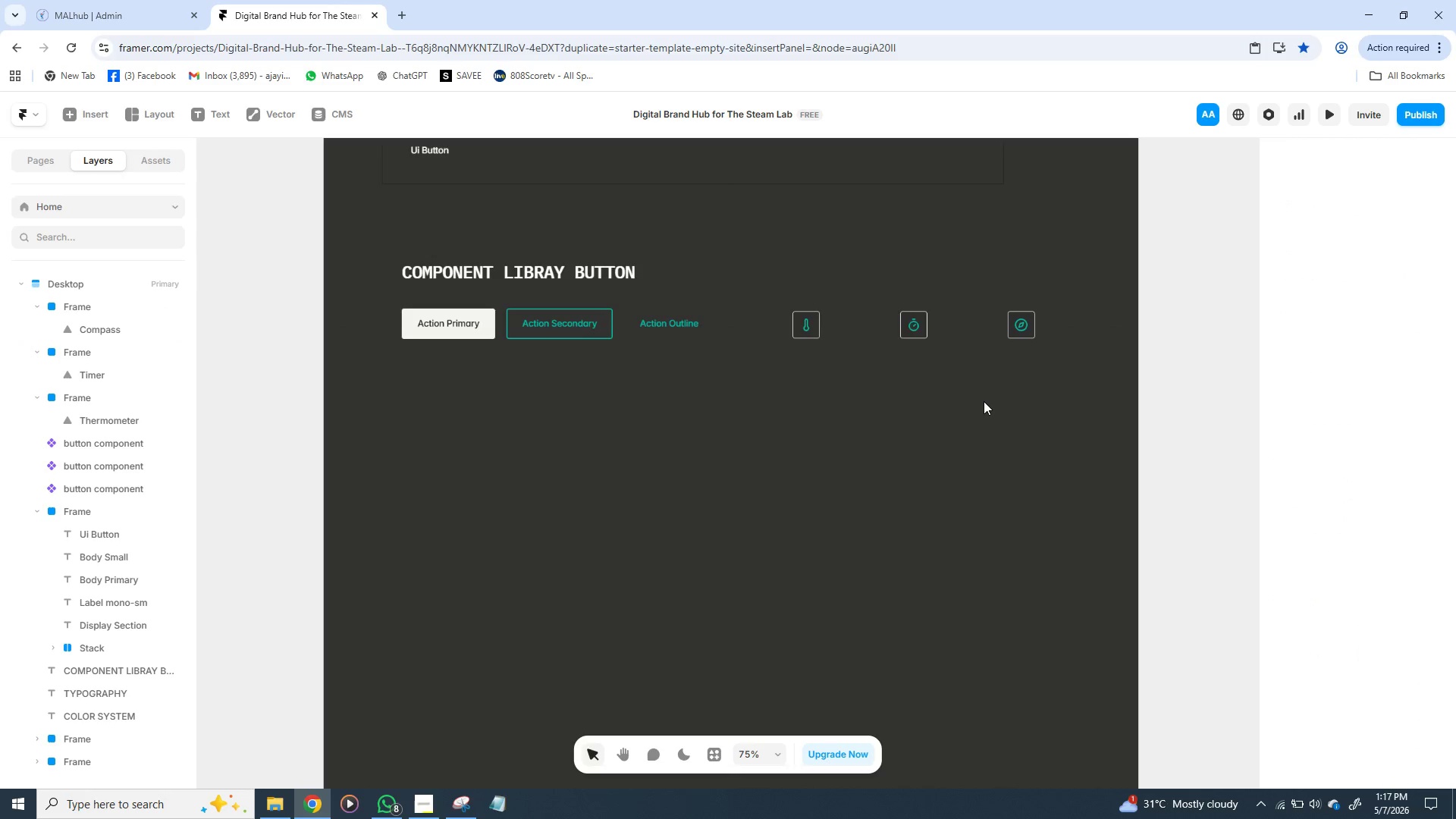 
left_click([984, 401])
 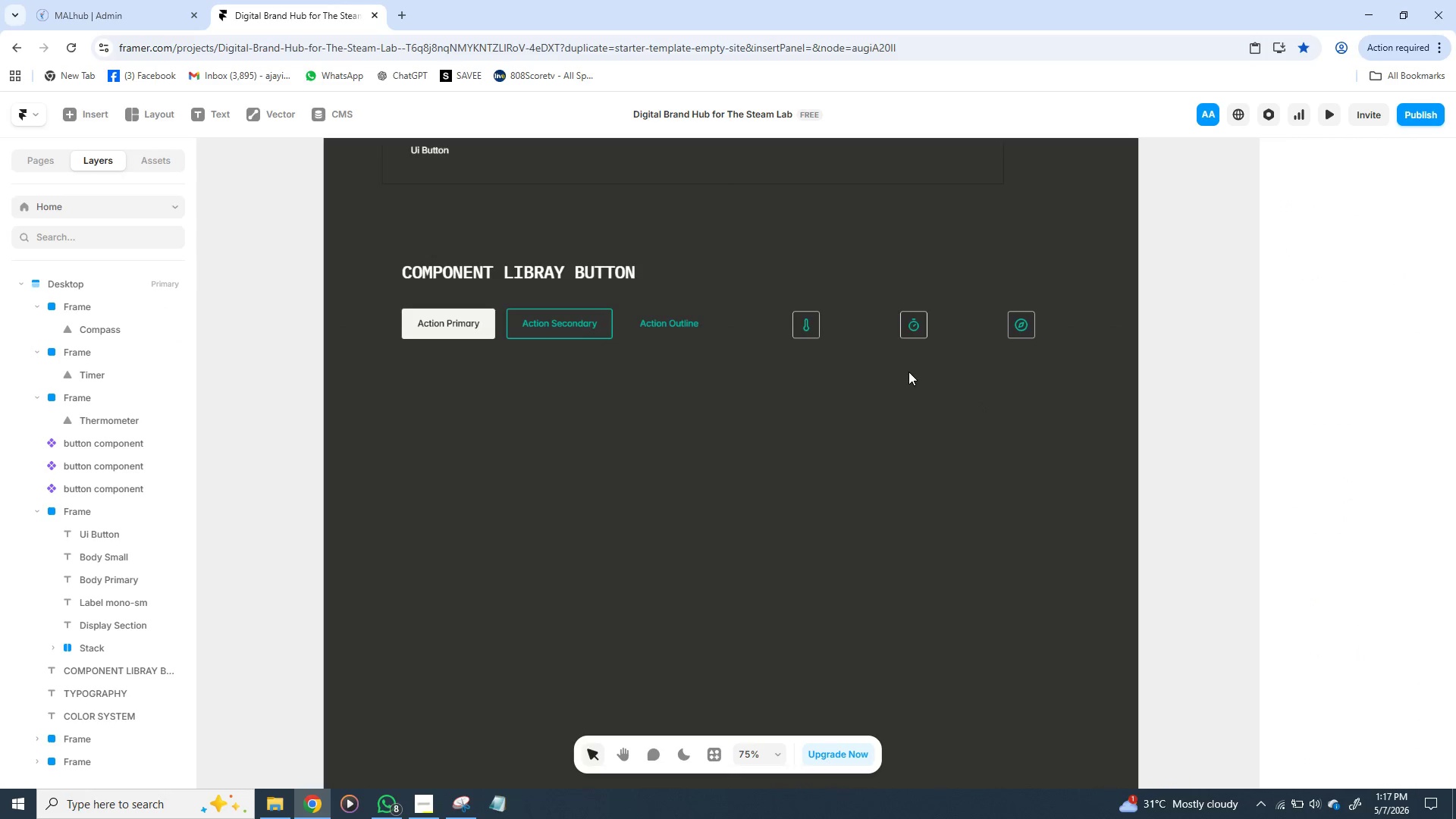 
wait(12.17)
 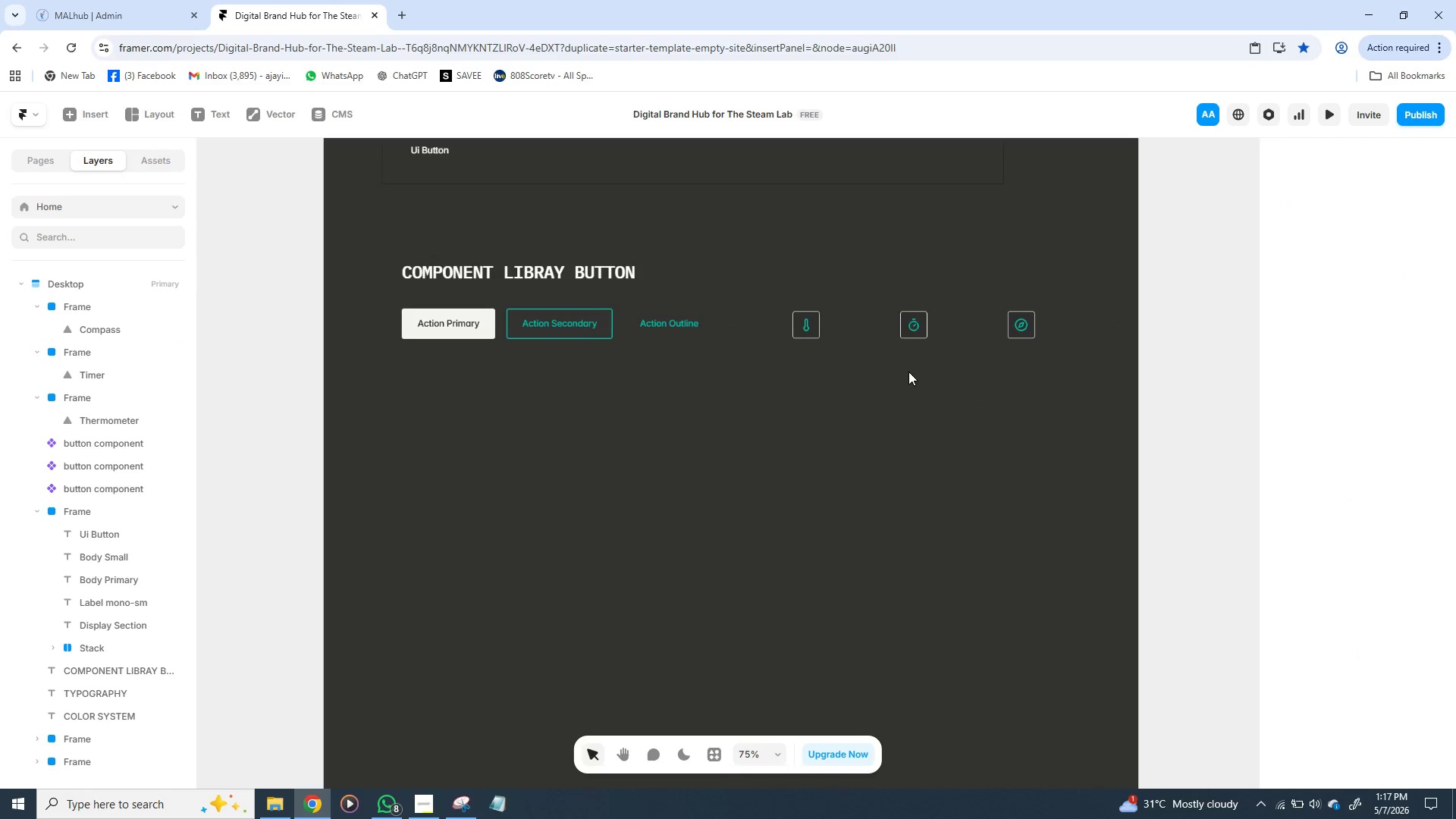 
left_click([795, 312])
 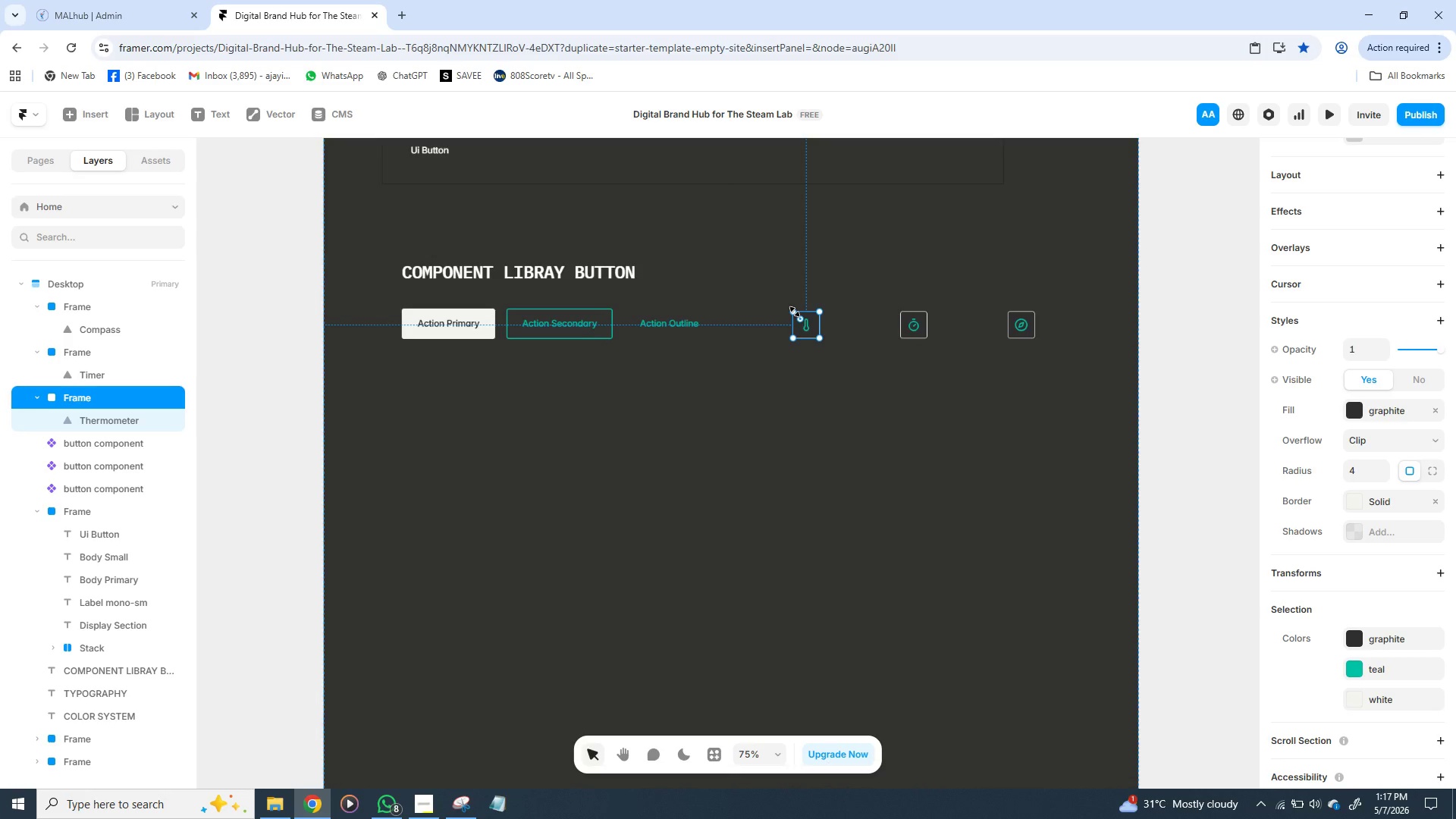 
wait(5.34)
 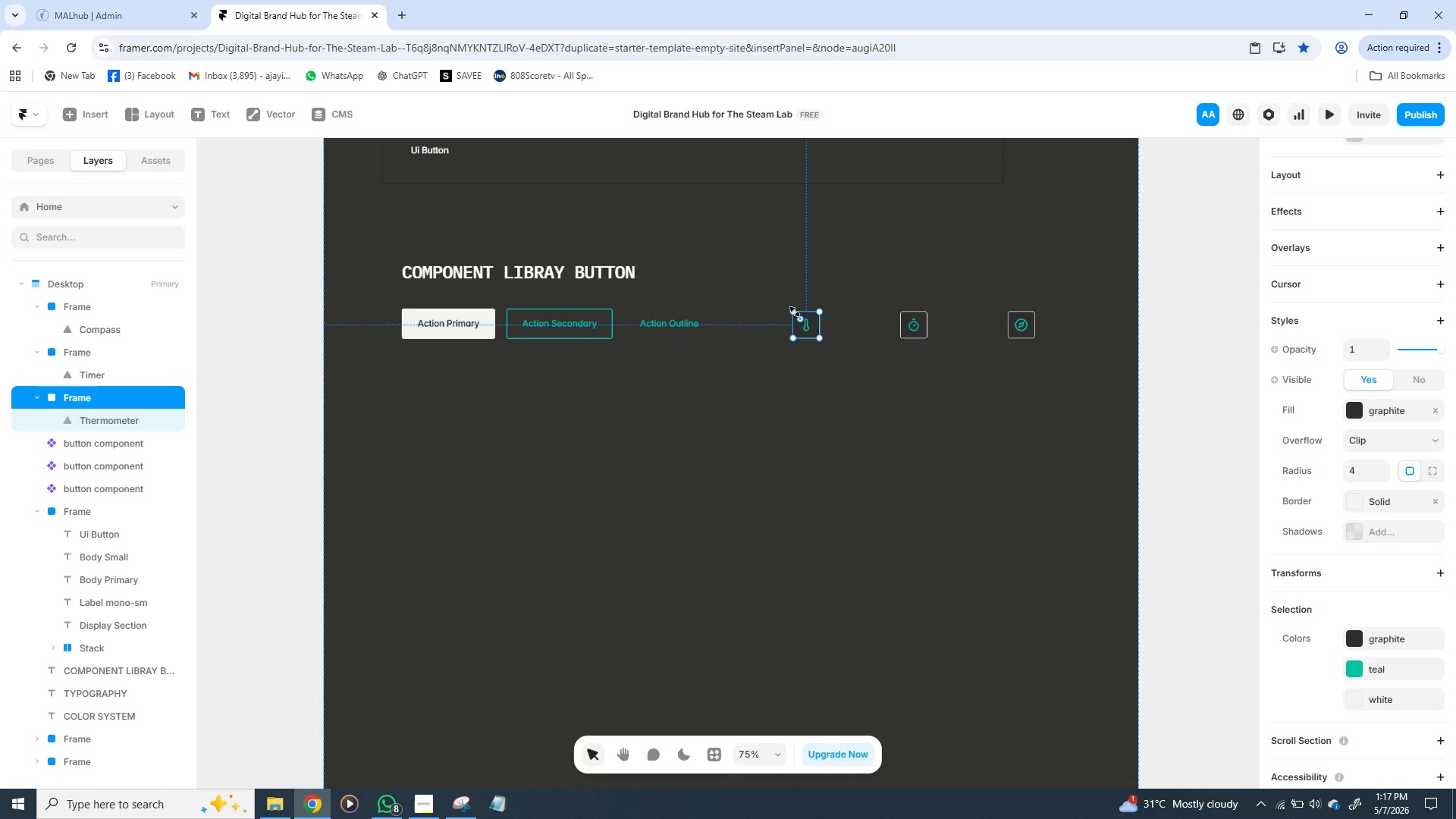 
key(Control+D)
 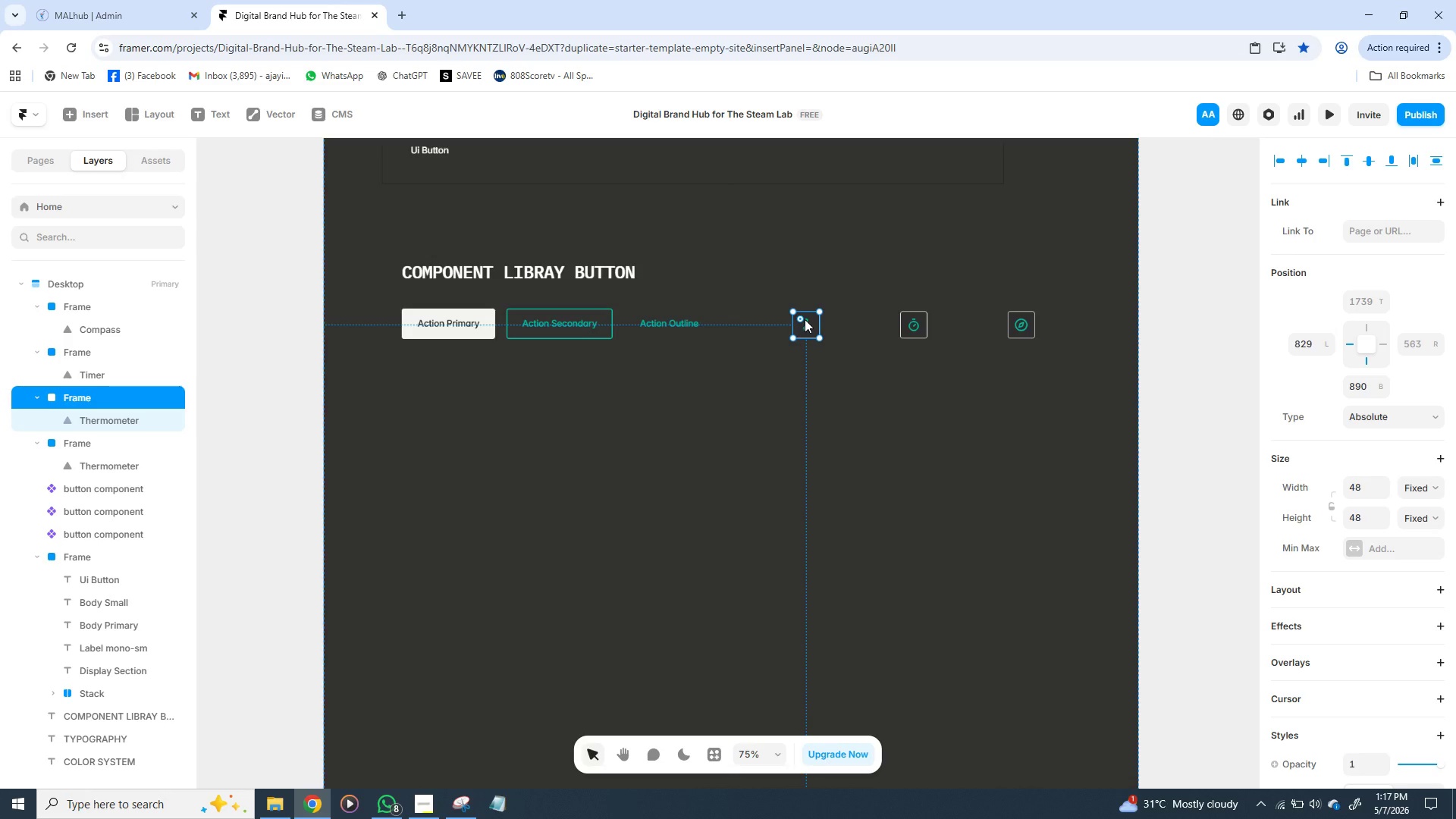 
left_click_drag(start_coordinate=[805, 319], to_coordinate=[805, 416])
 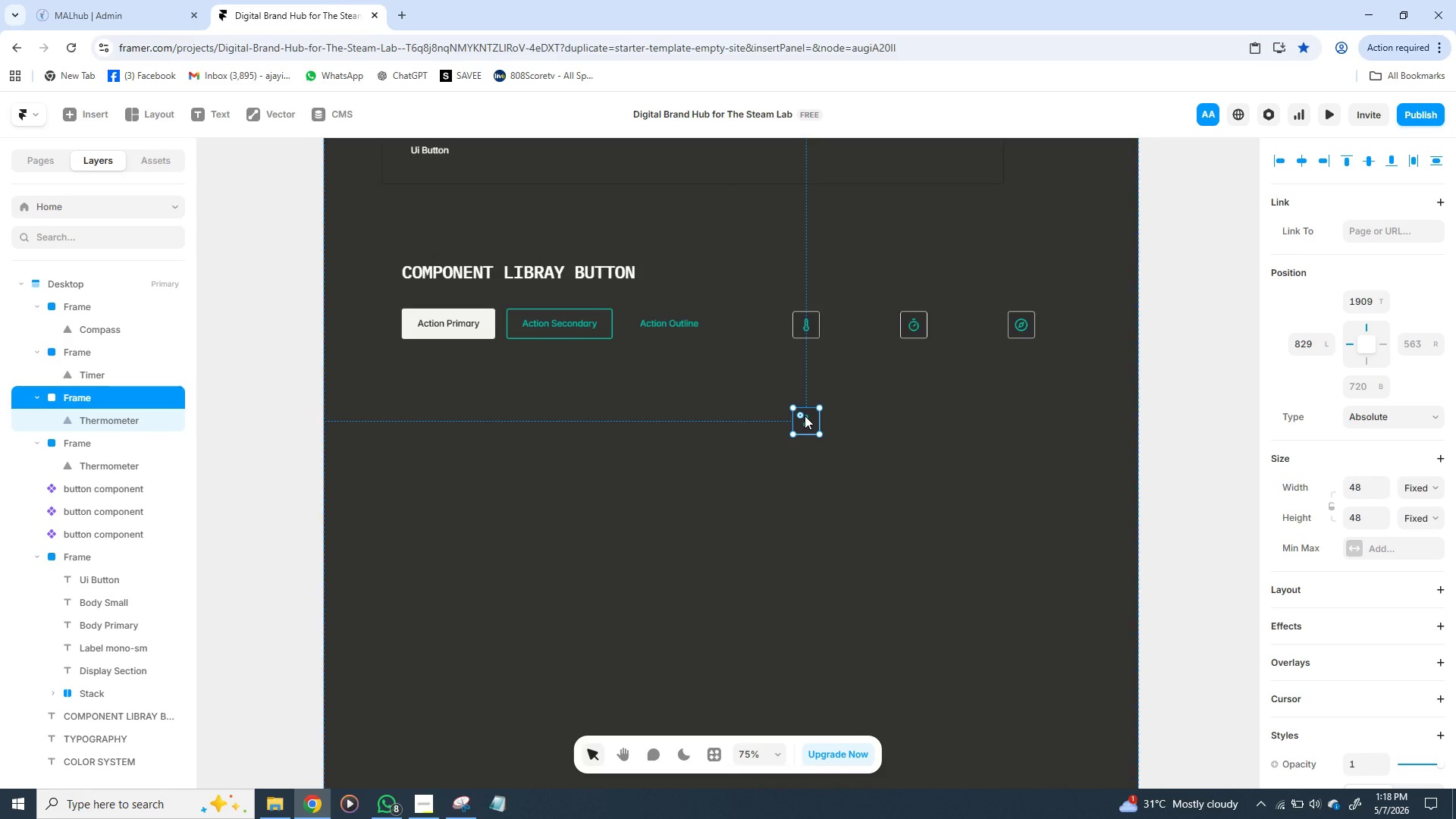 
key(Control+D)
 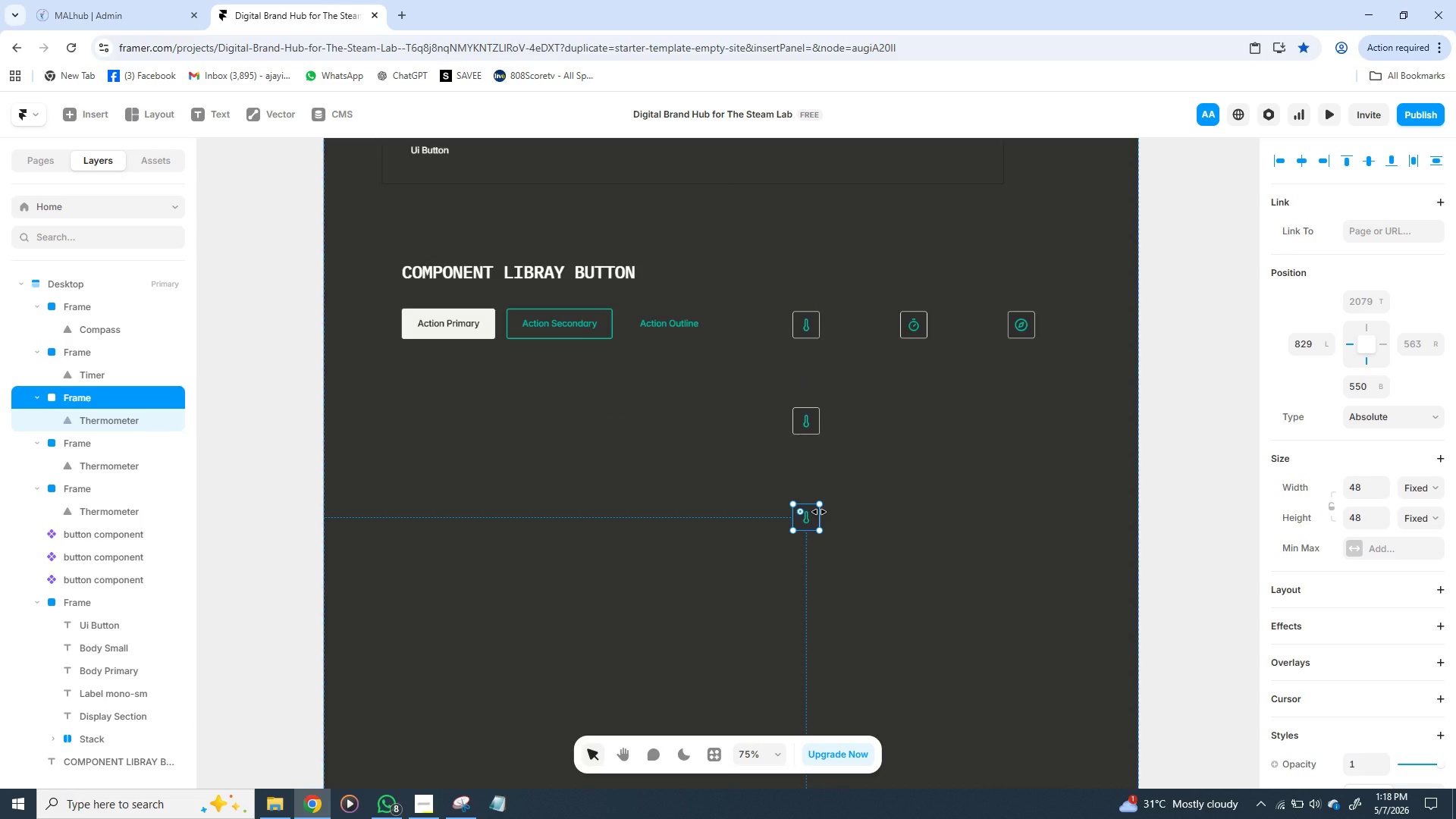 
wait(5.12)
 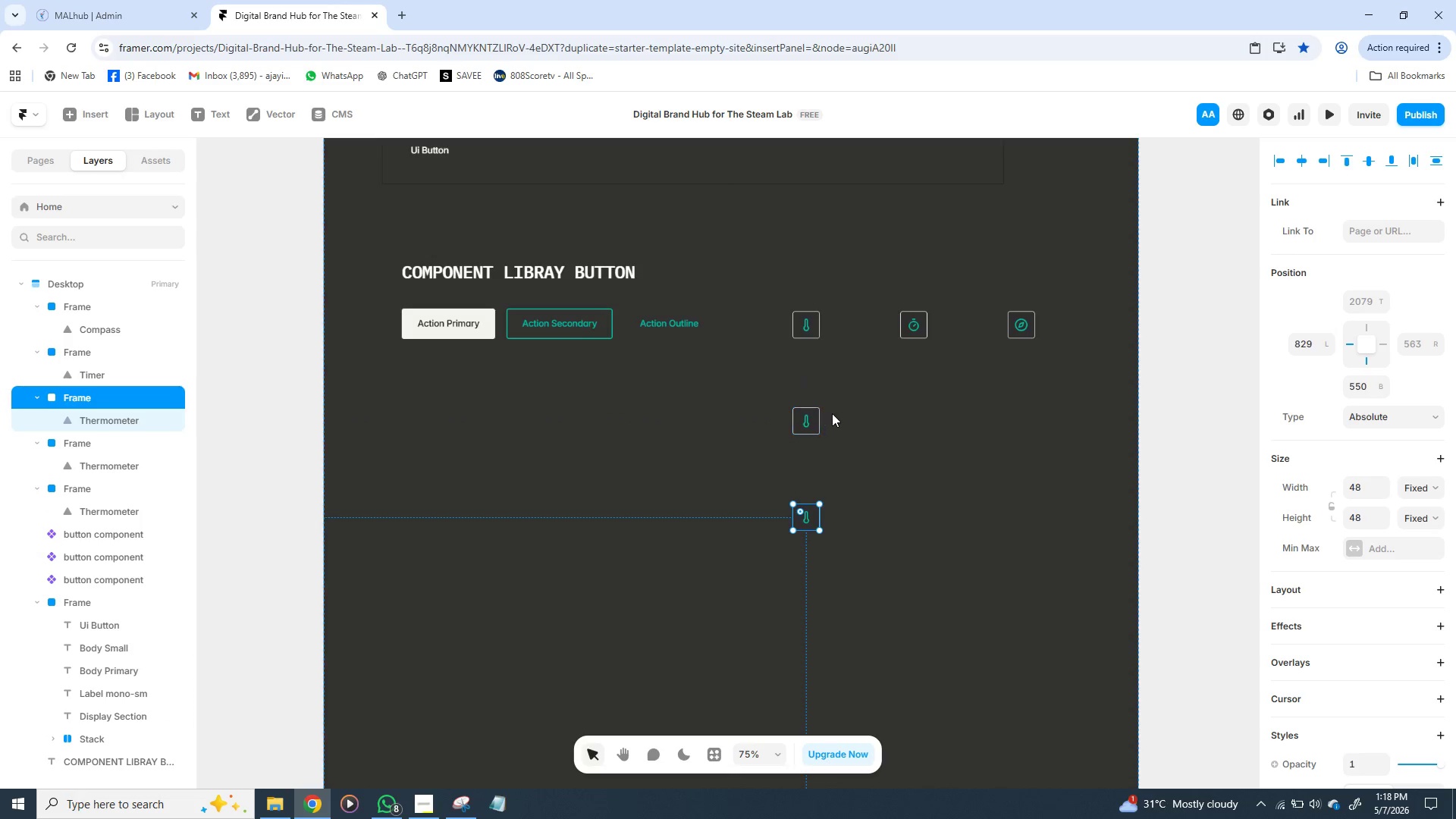 
left_click_drag(start_coordinate=[807, 515], to_coordinate=[916, 417])
 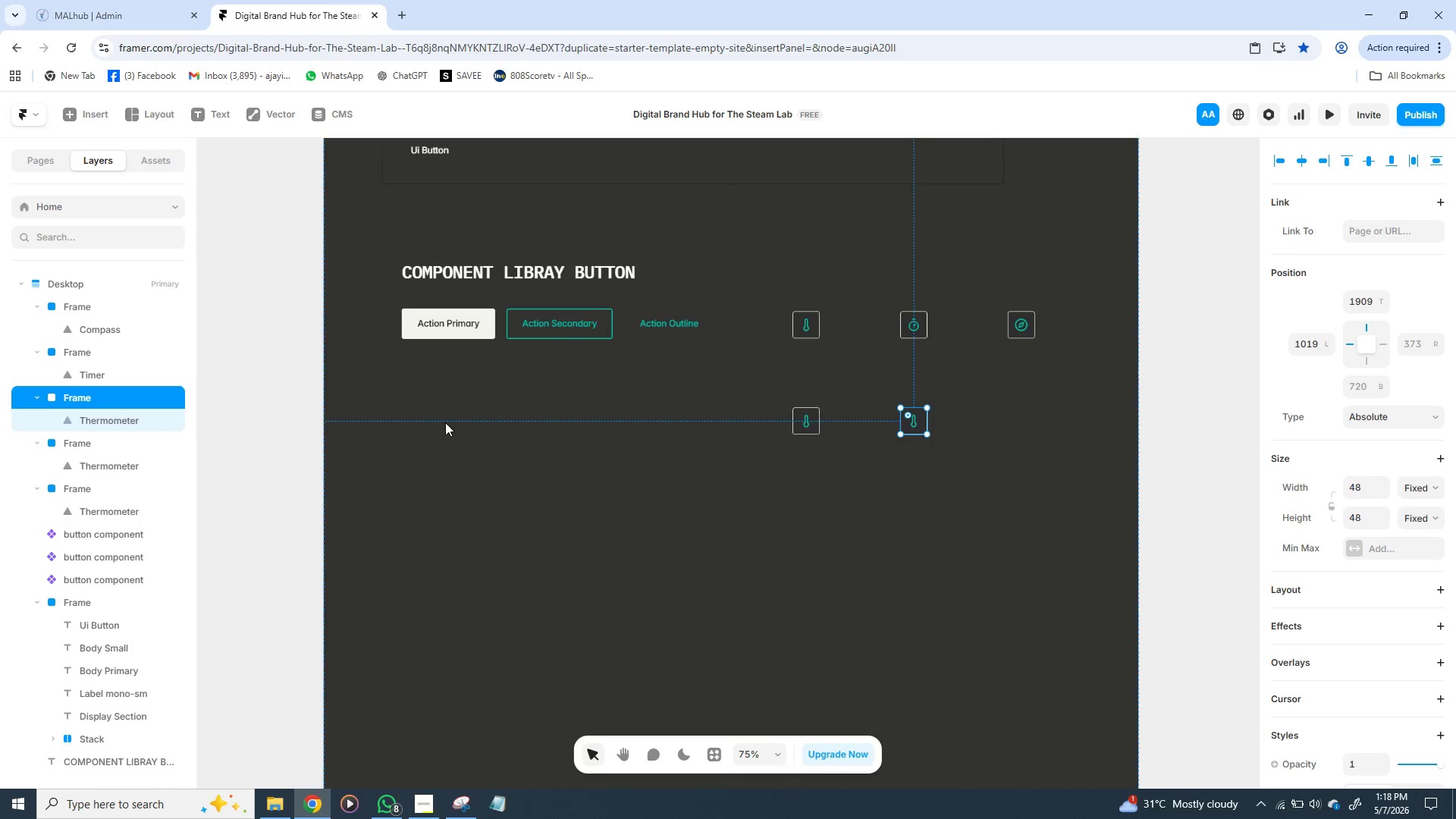 
wait(14.49)
 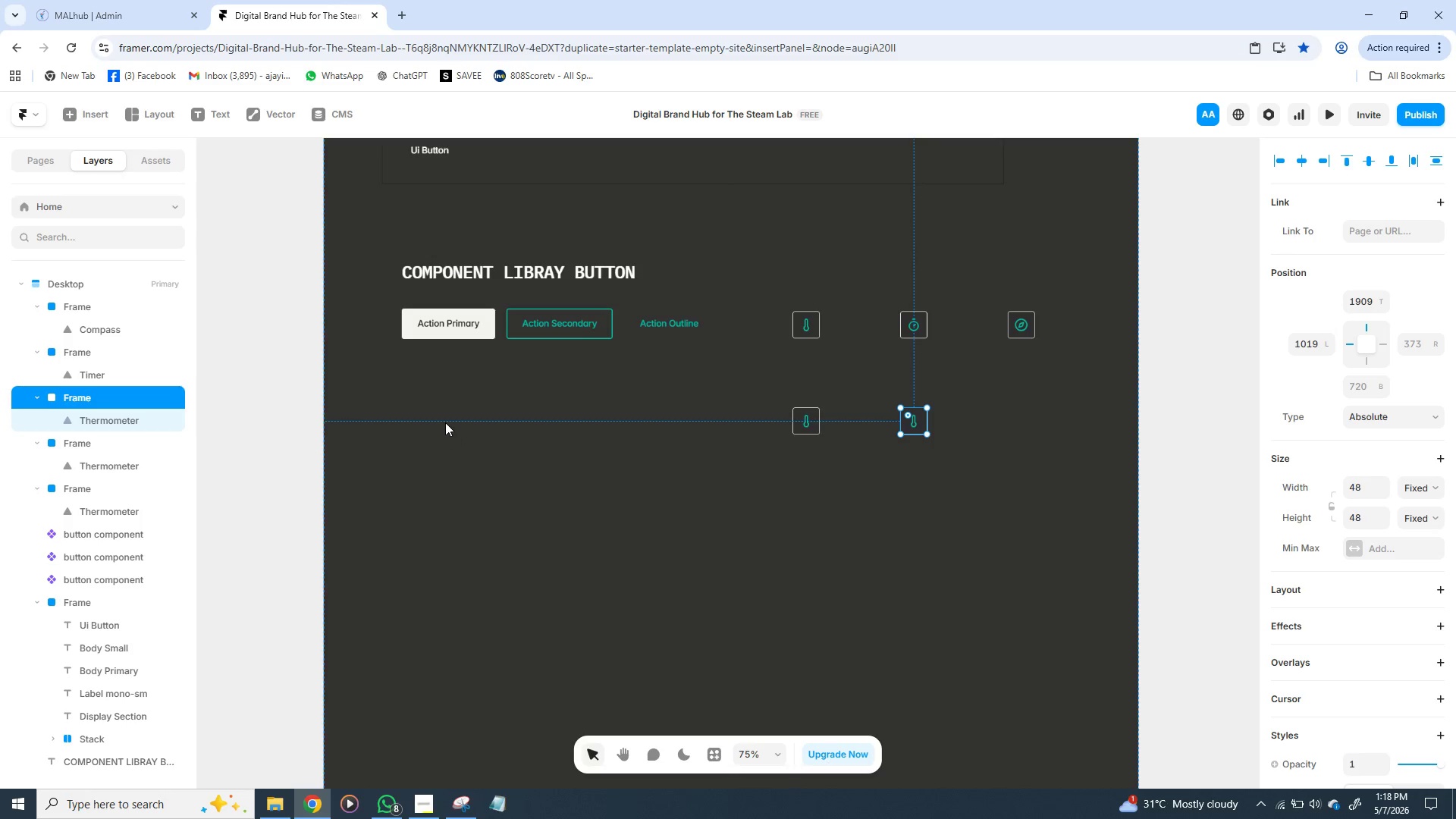 
left_click([105, 114])
 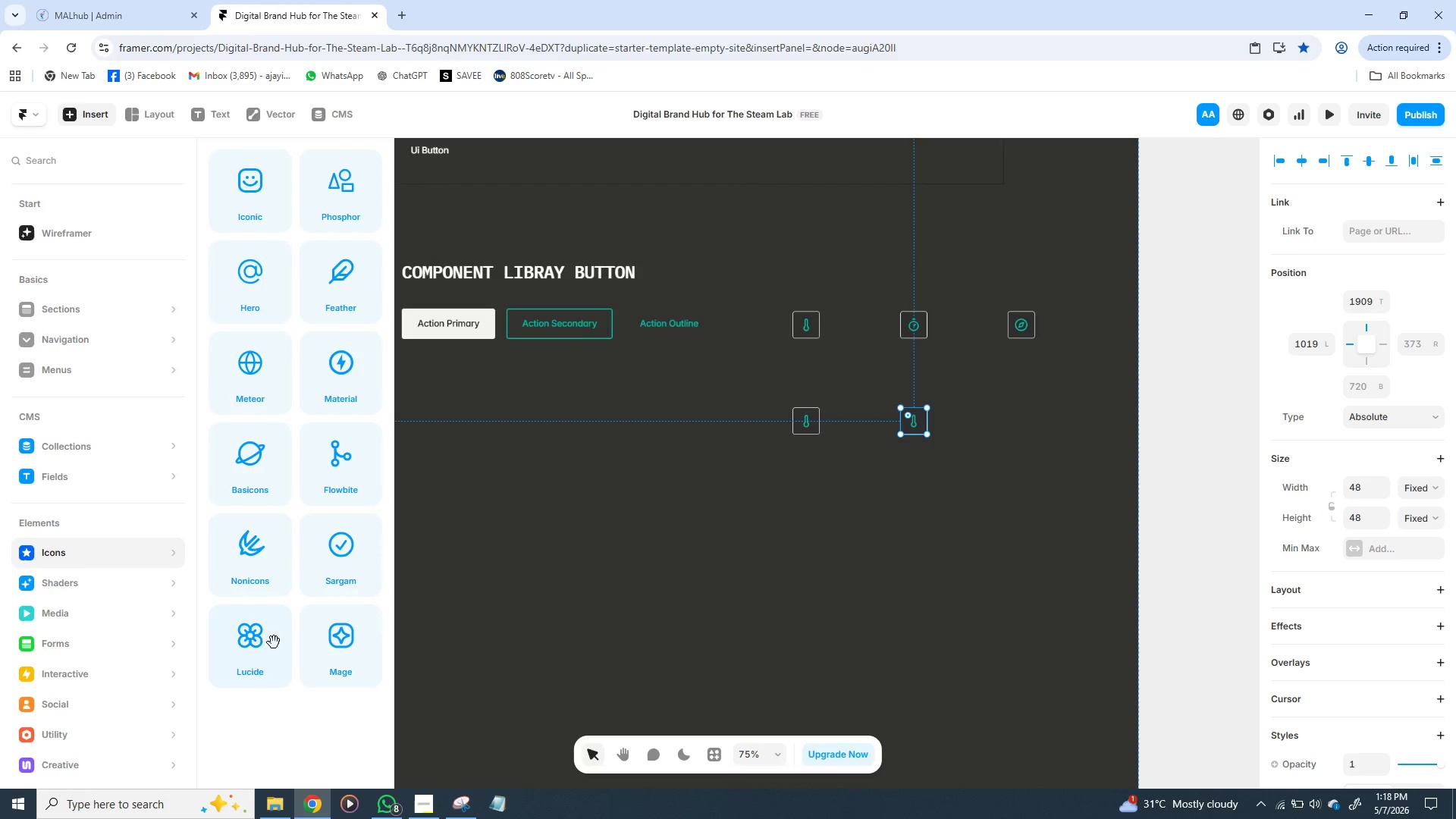 
left_click([265, 643])
 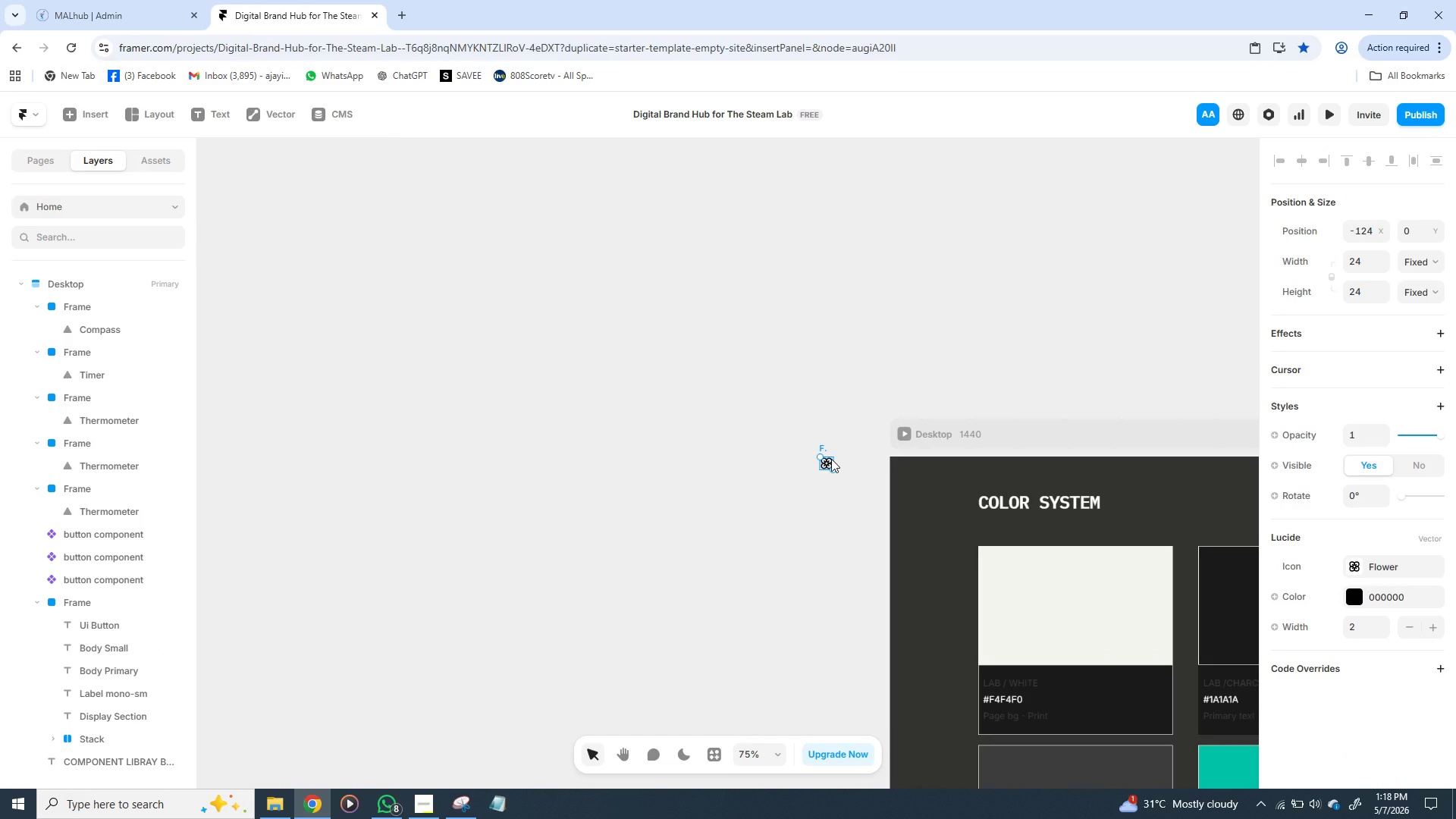 
wait(6.05)
 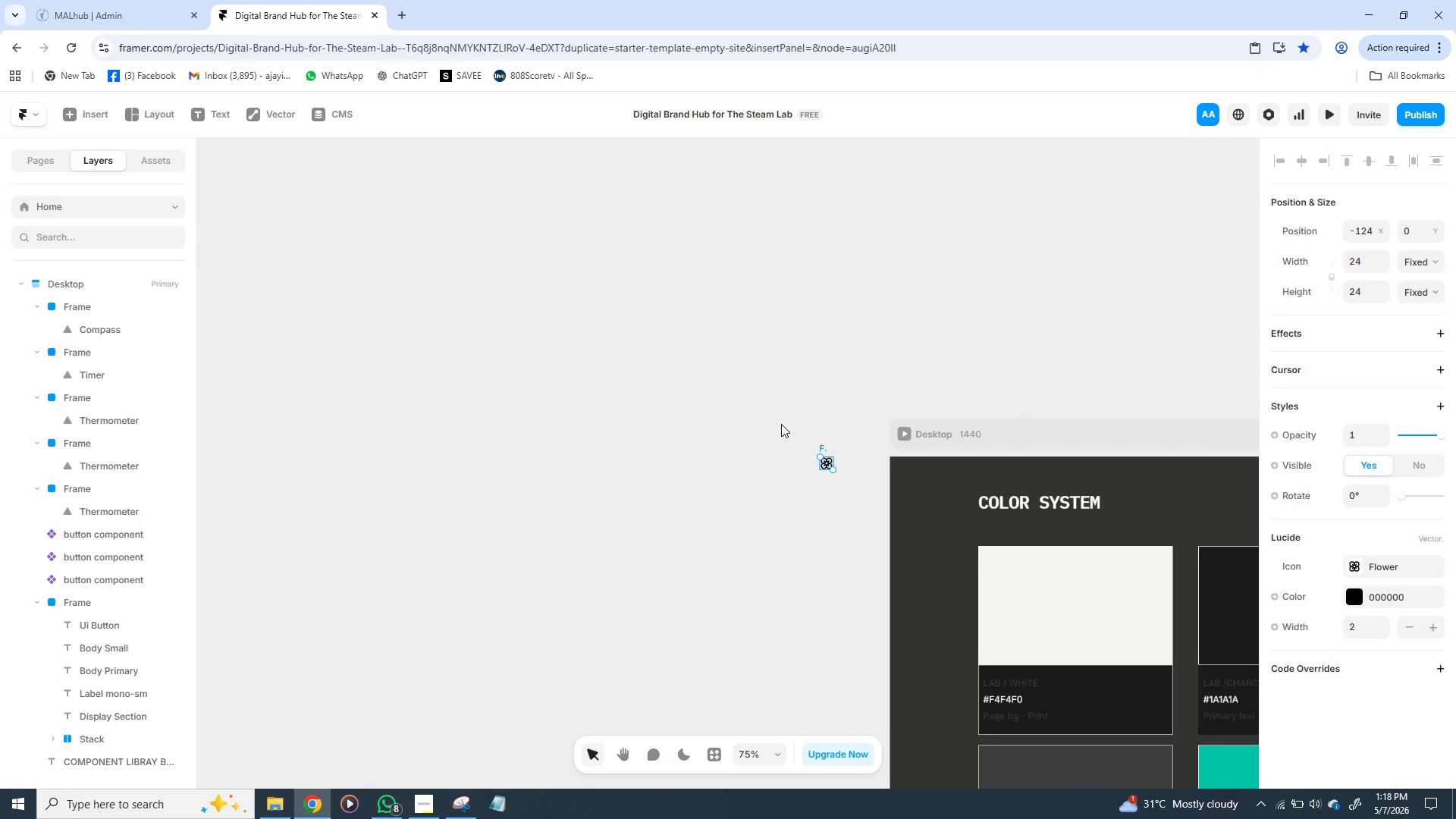 
left_click_drag(start_coordinate=[829, 460], to_coordinate=[1200, 729])
 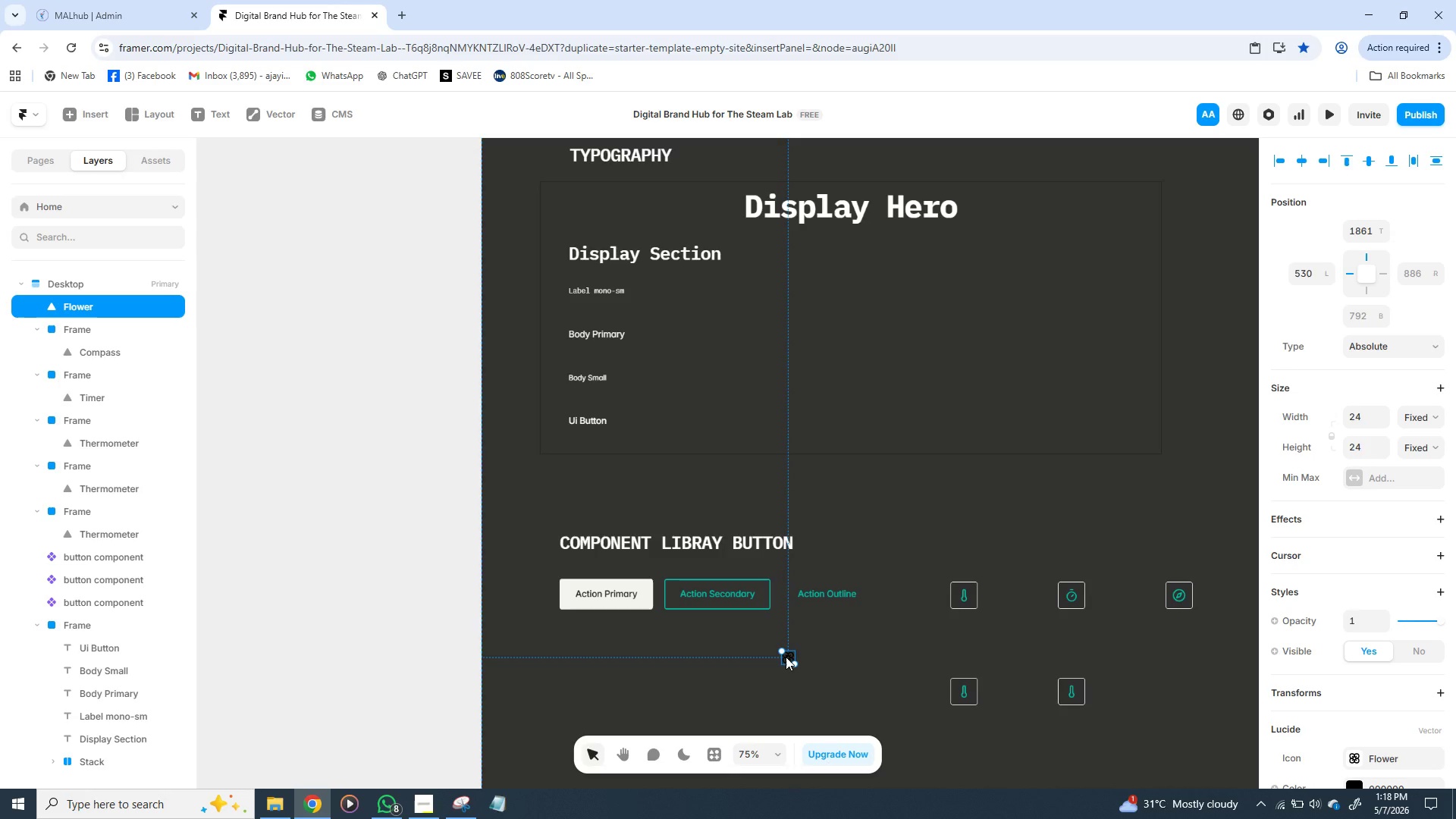 
left_click_drag(start_coordinate=[786, 657], to_coordinate=[1081, 500])
 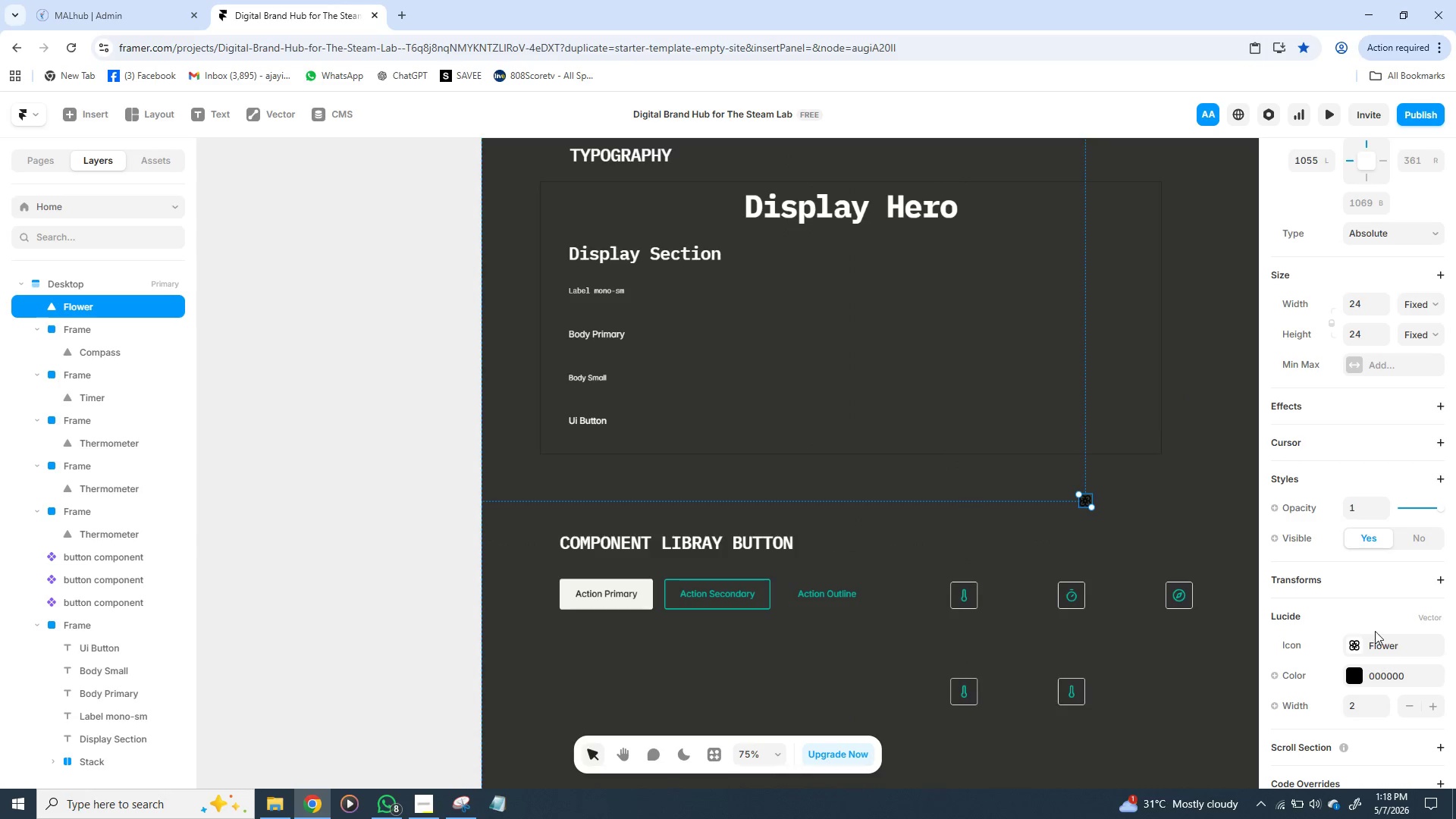 
left_click([1375, 643])
 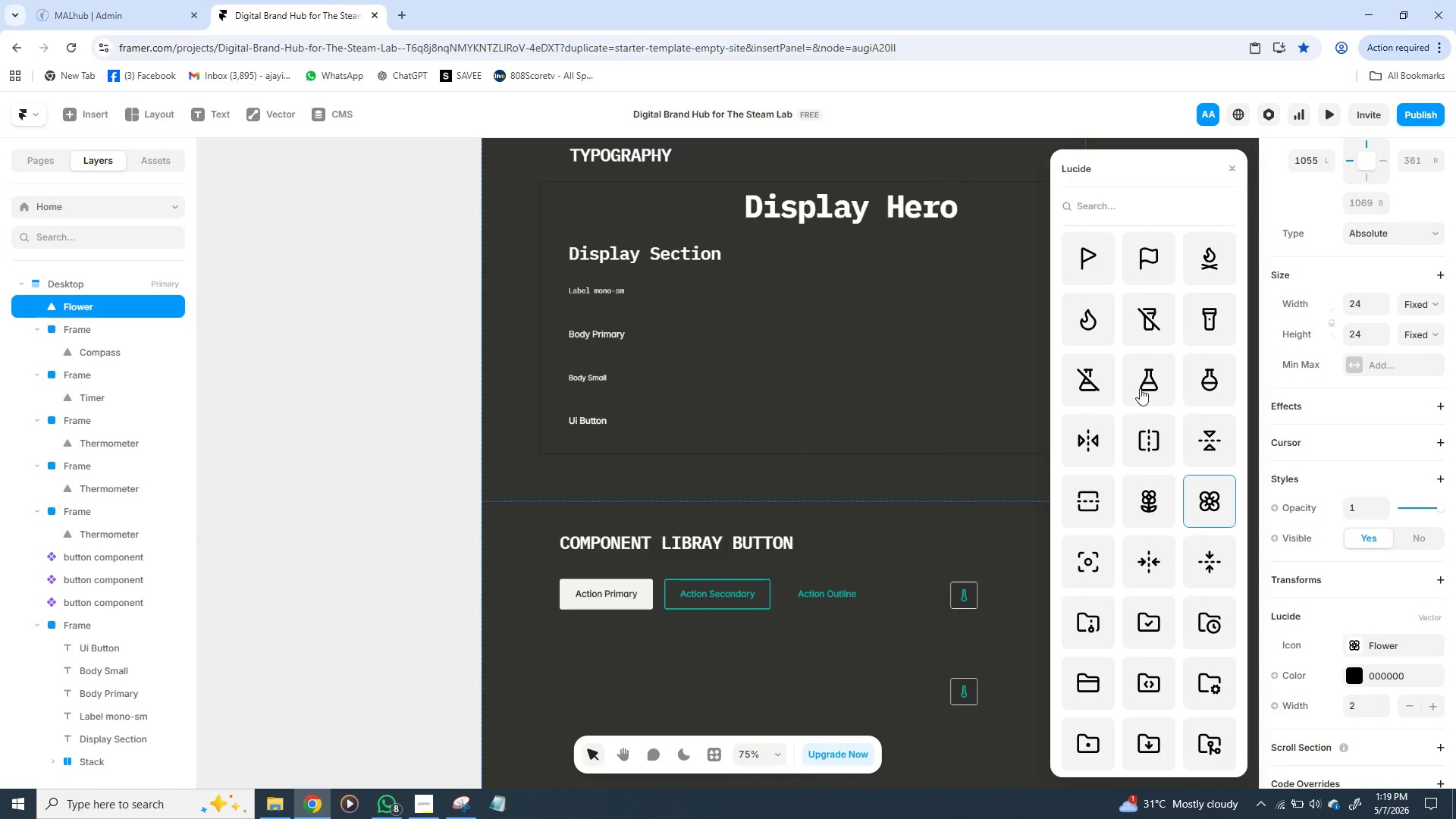 
mouse_move([1130, 372])
 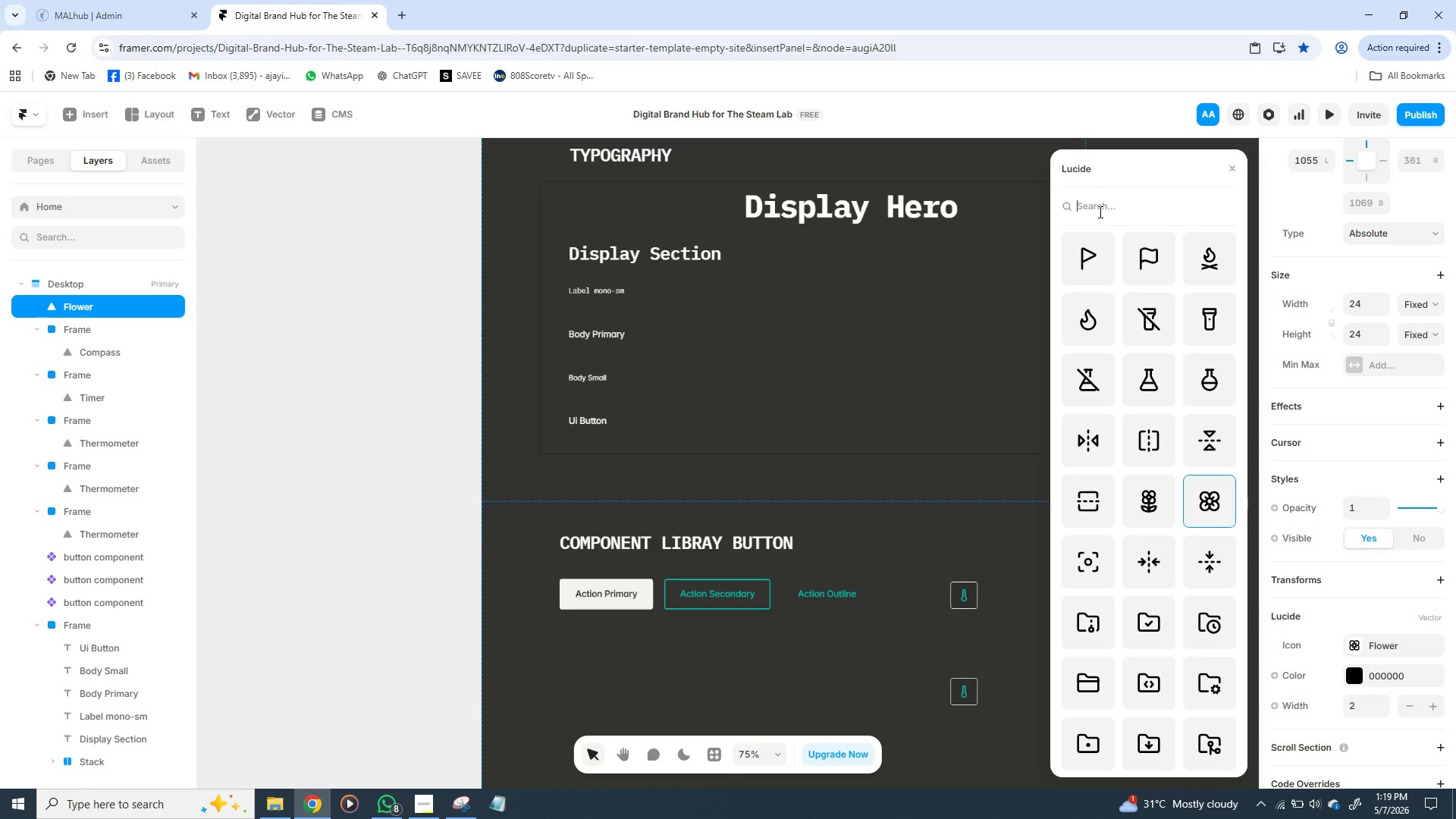 
left_click([1099, 212])
 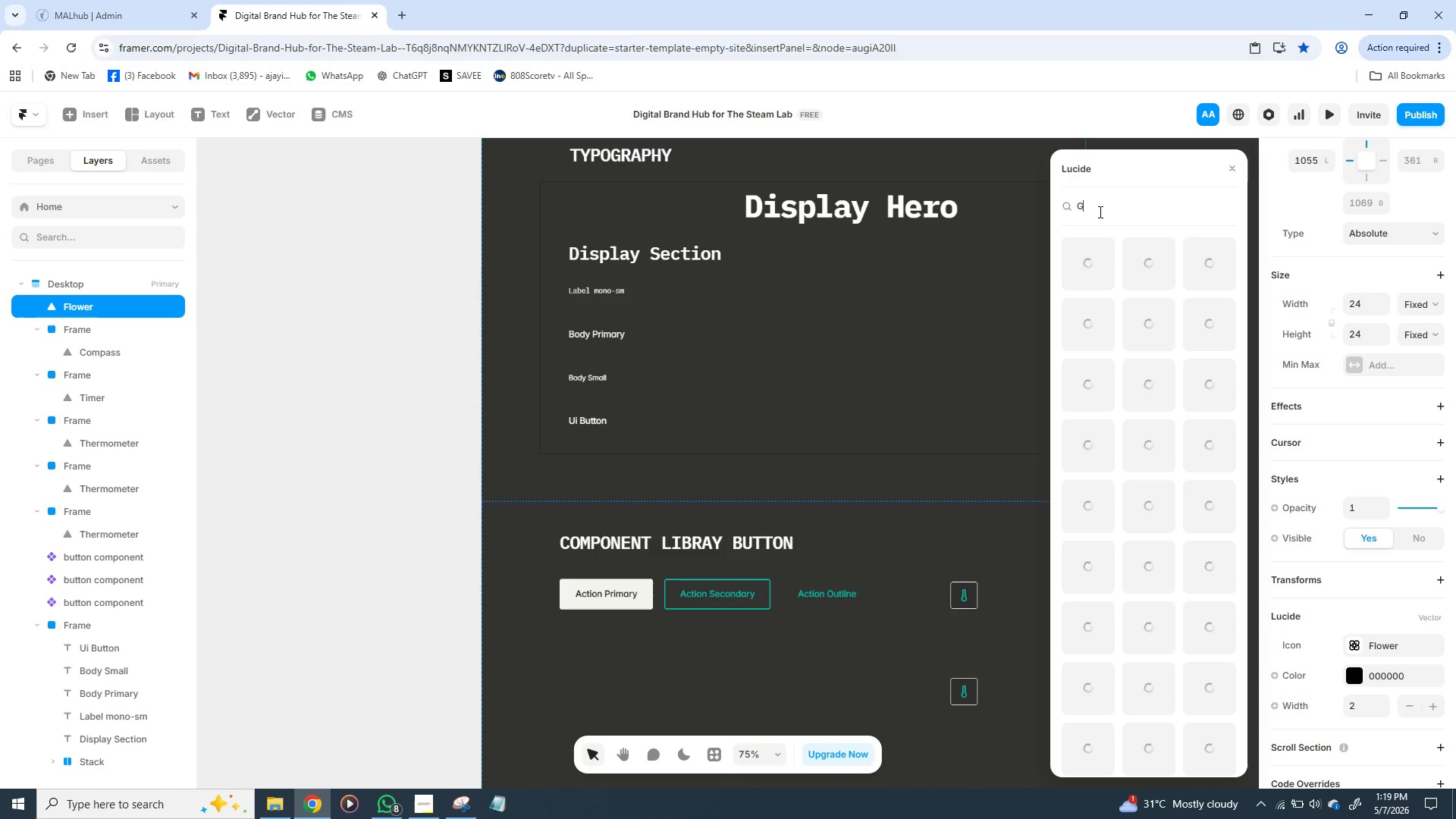 
type(GRI)
key(Backspace)
key(Backspace)
key(Backspace)
type(SETT)
 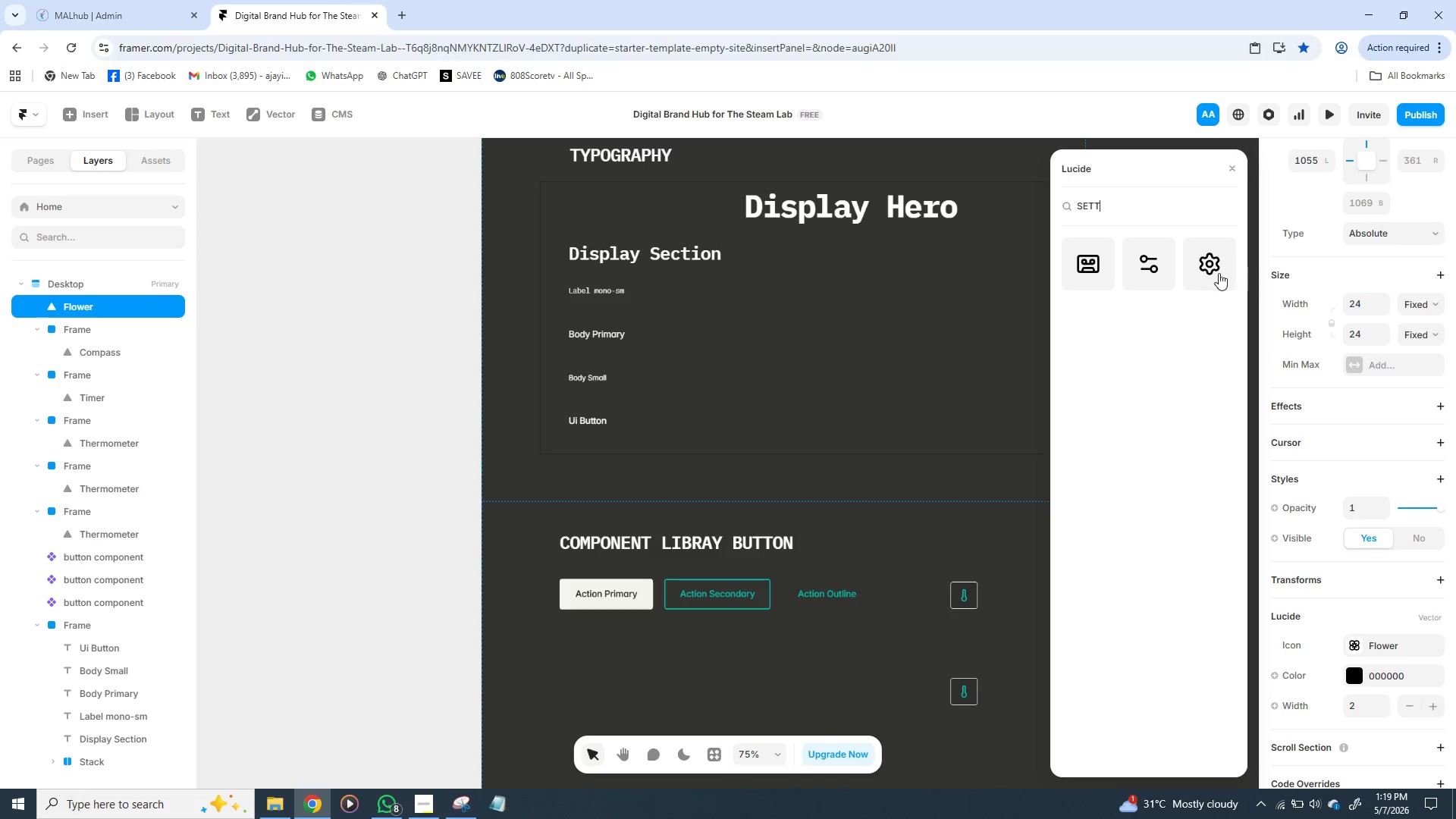 
left_click([1214, 273])
 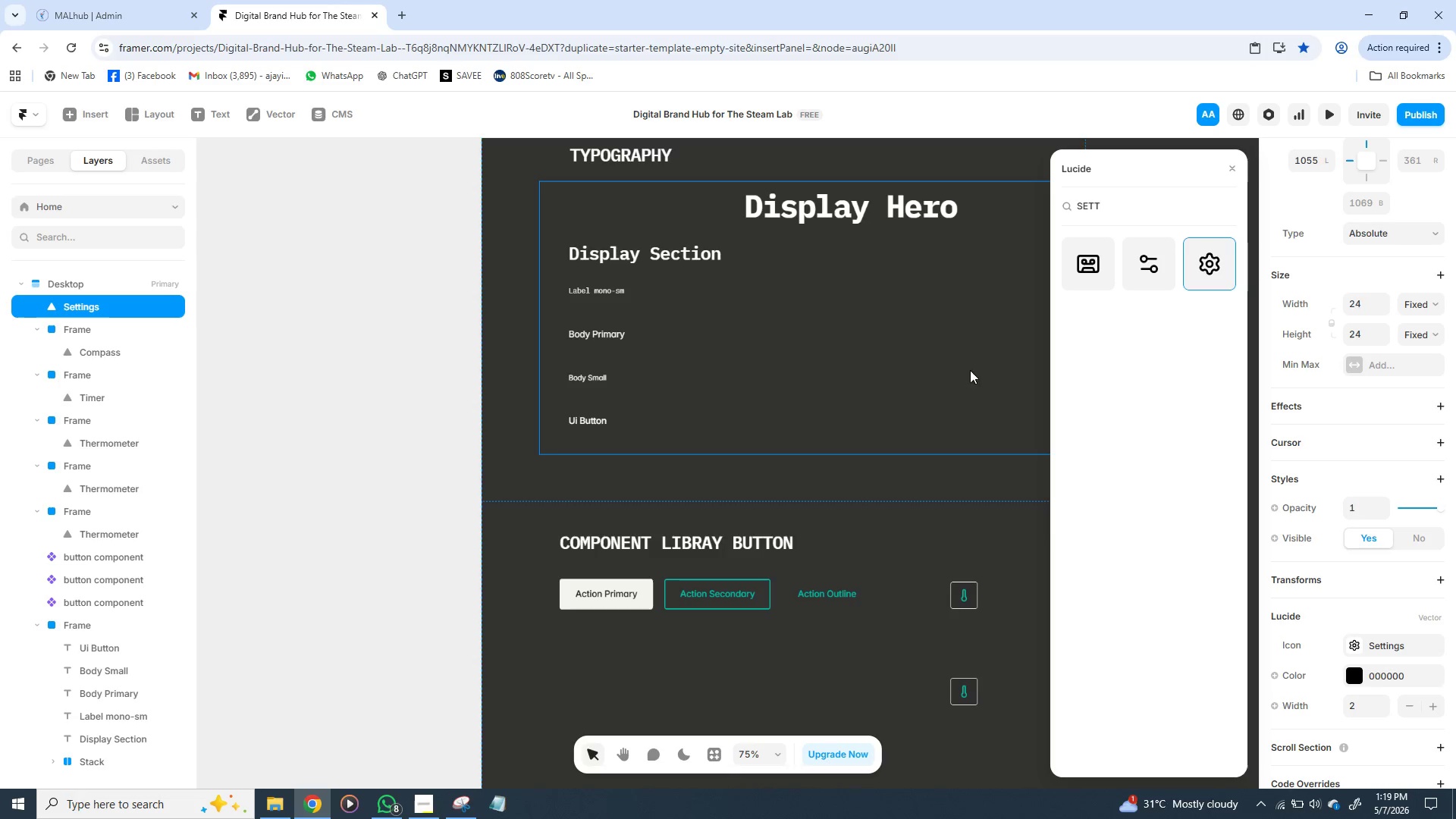 
left_click([956, 383])
 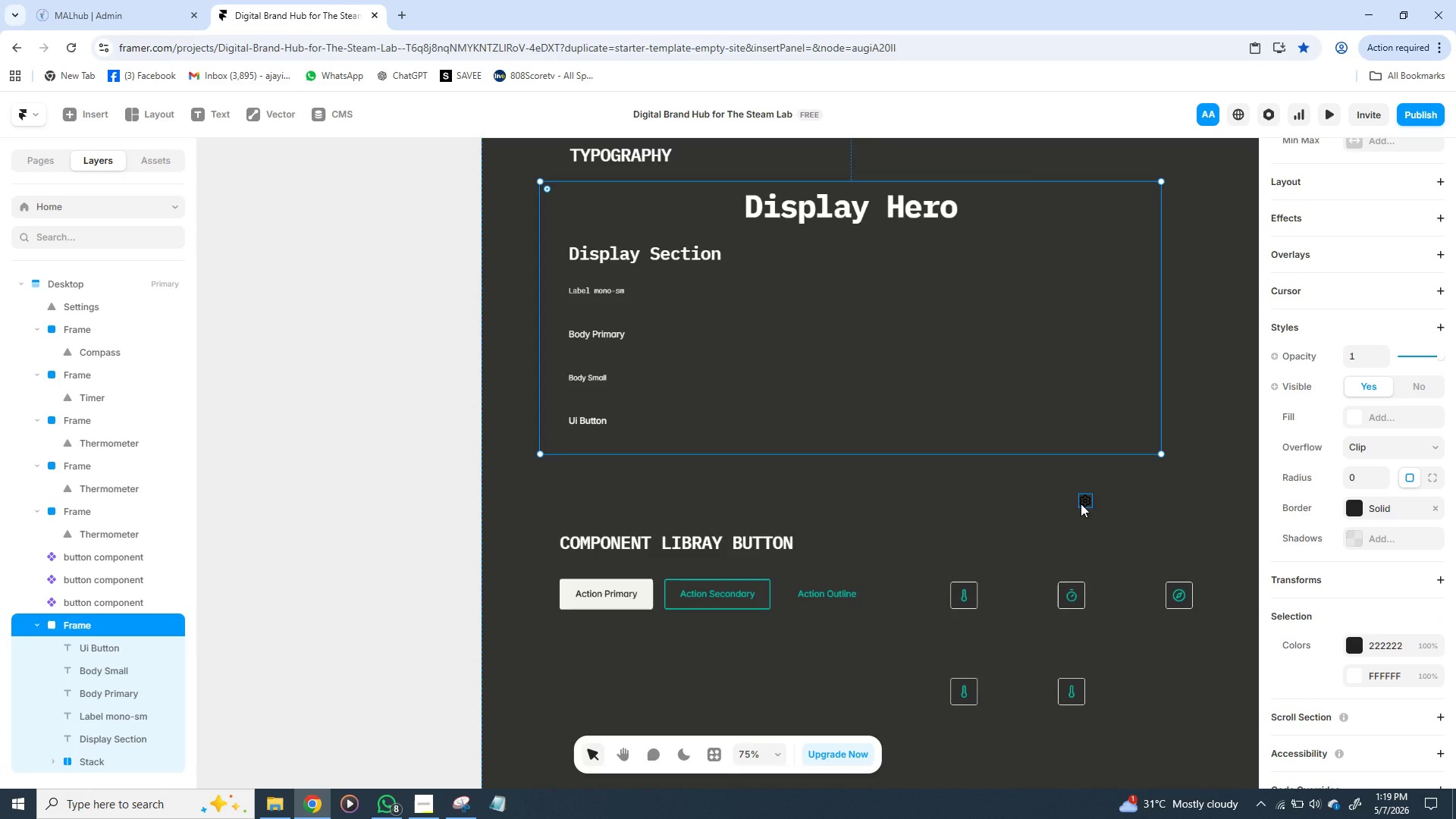 
left_click([1081, 504])
 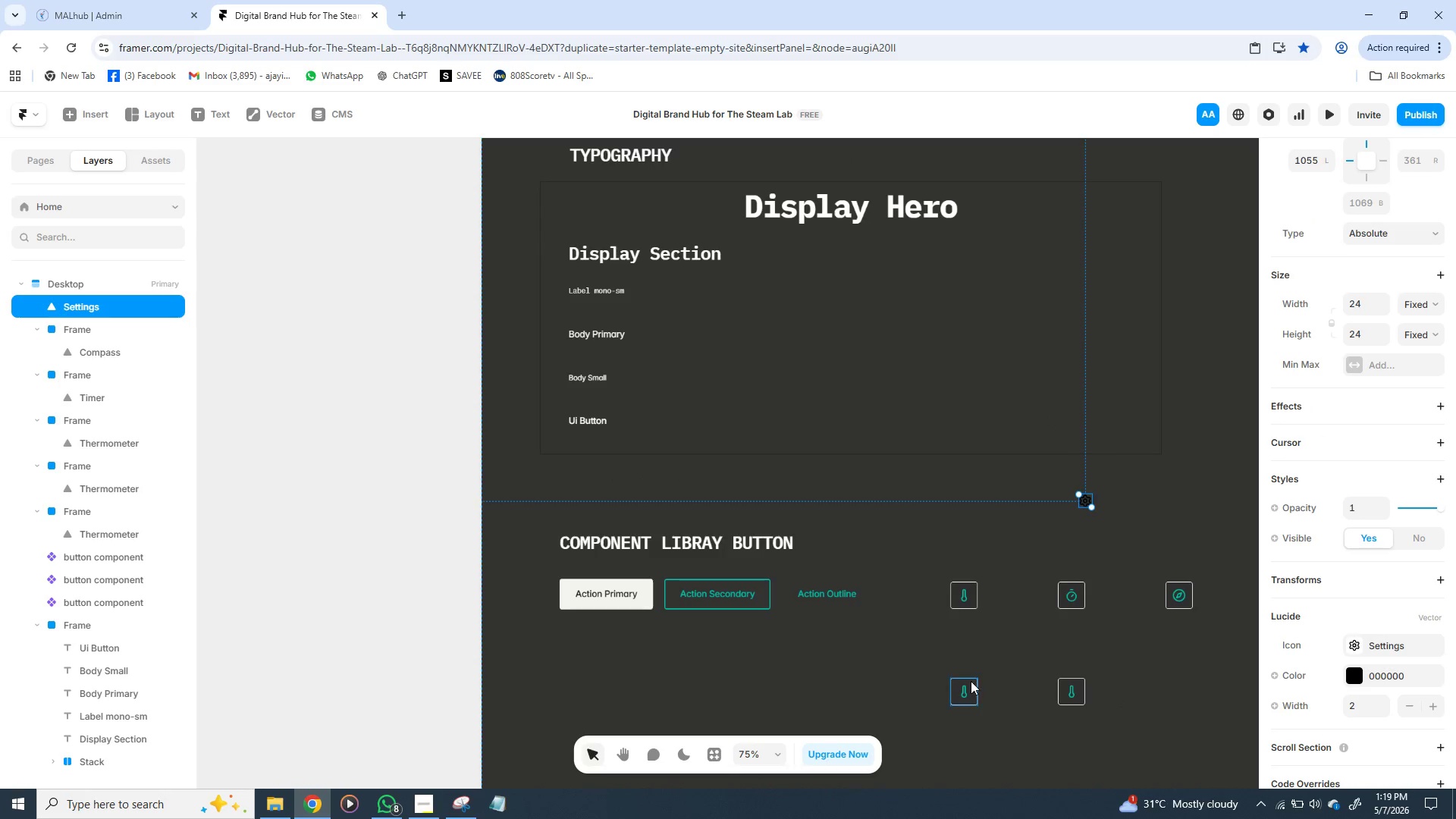 
left_click([969, 689])
 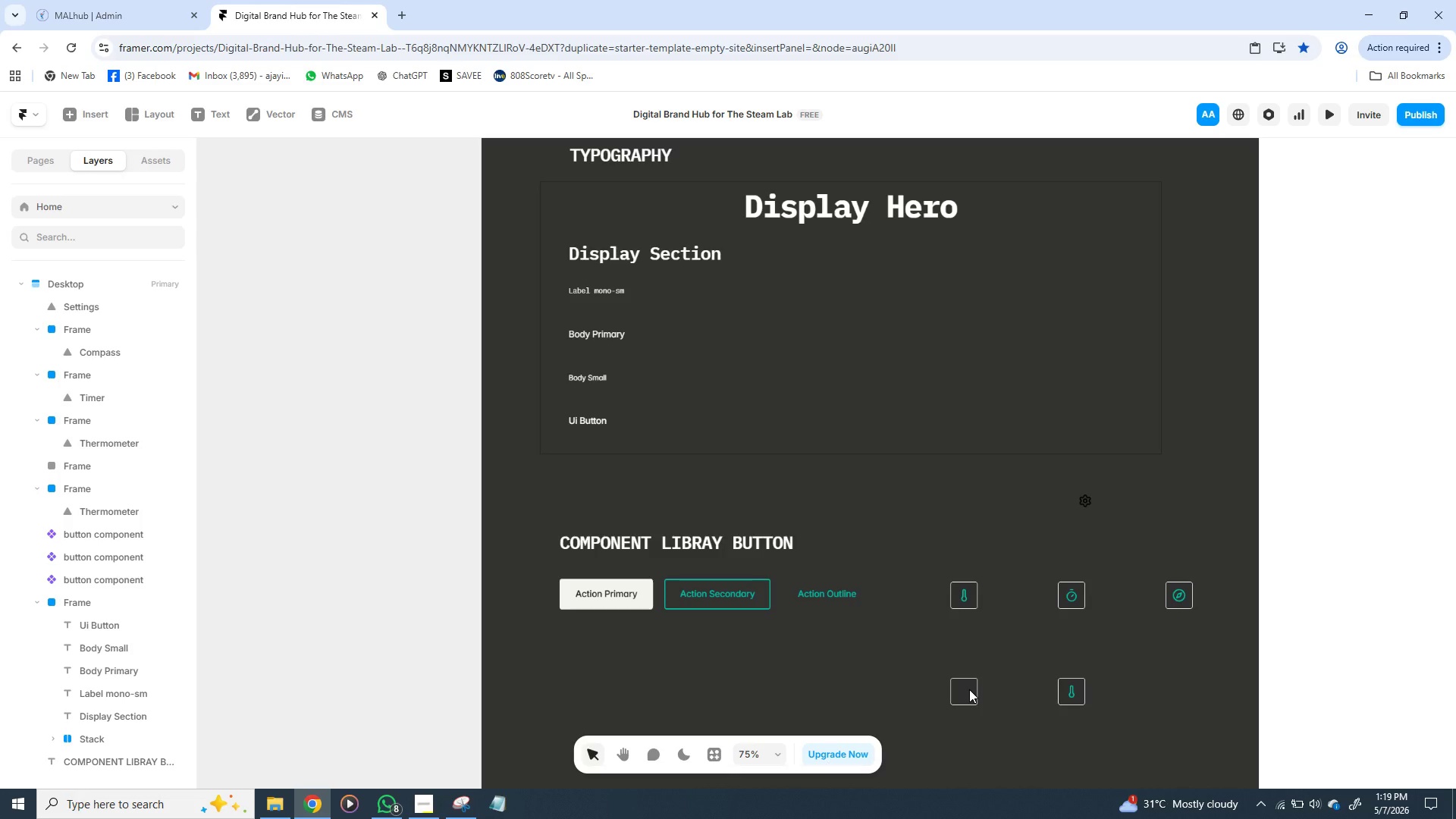 
key(Backspace)
 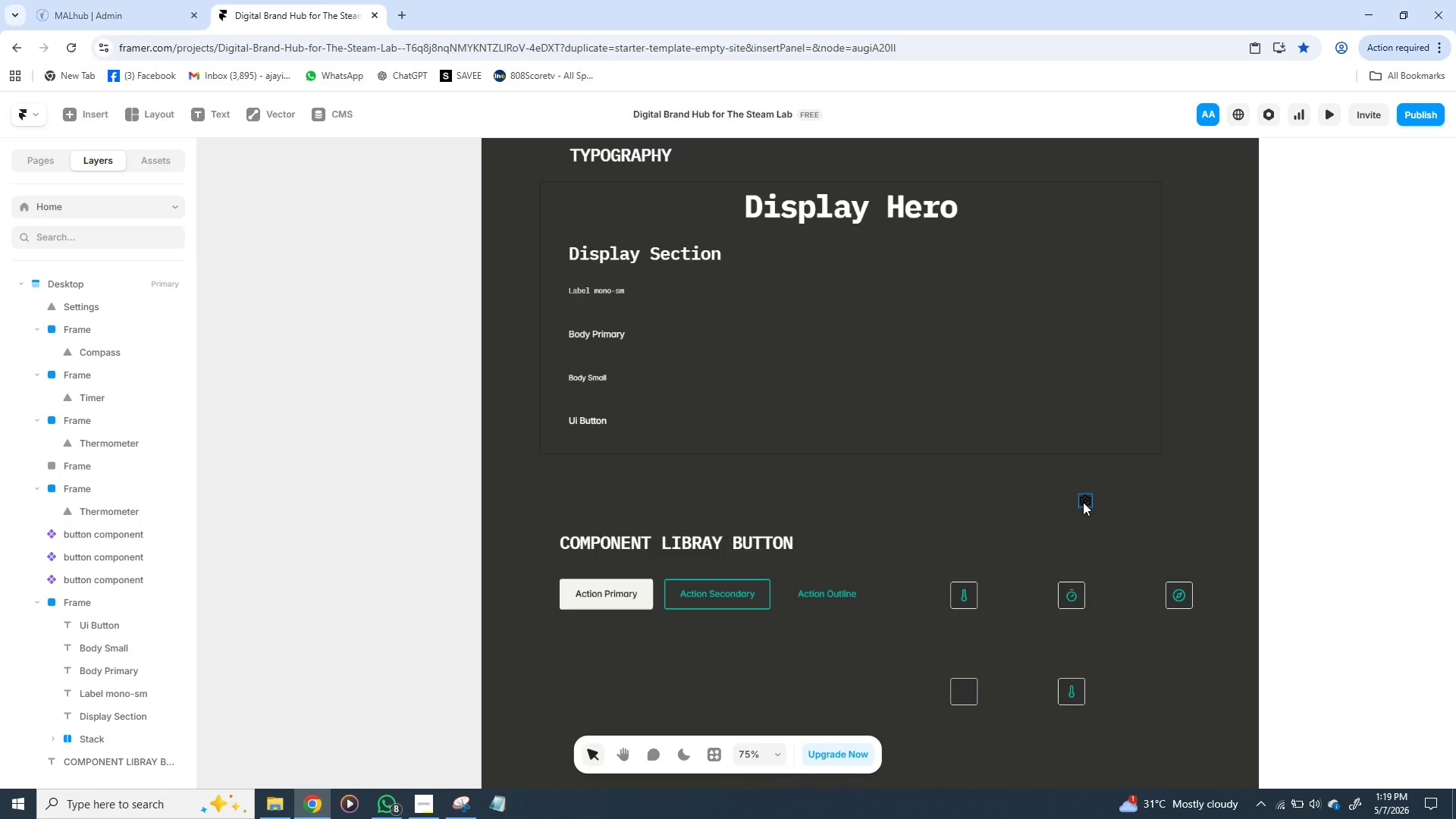 
left_click([1084, 502])
 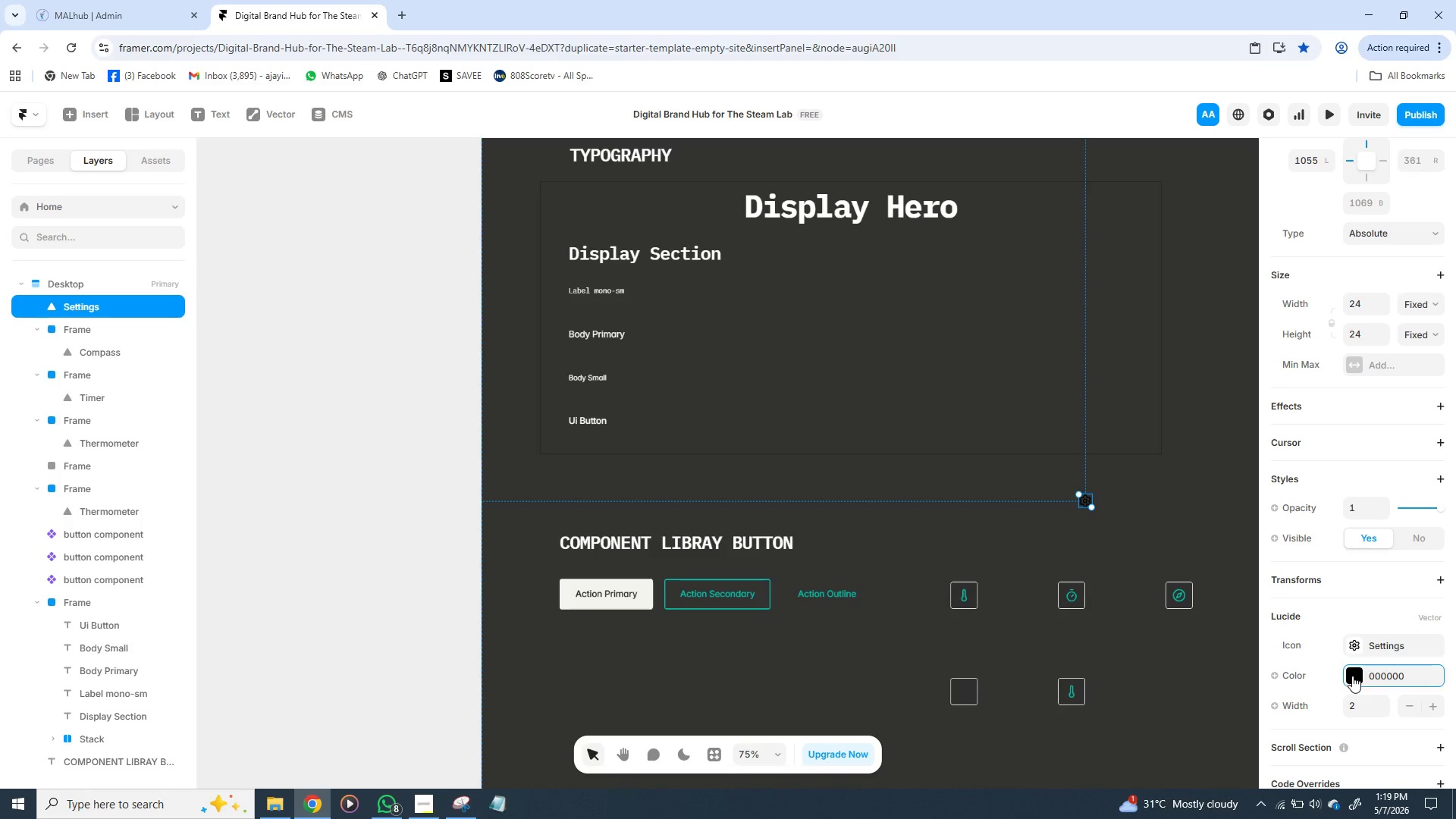 
left_click([1352, 676])
 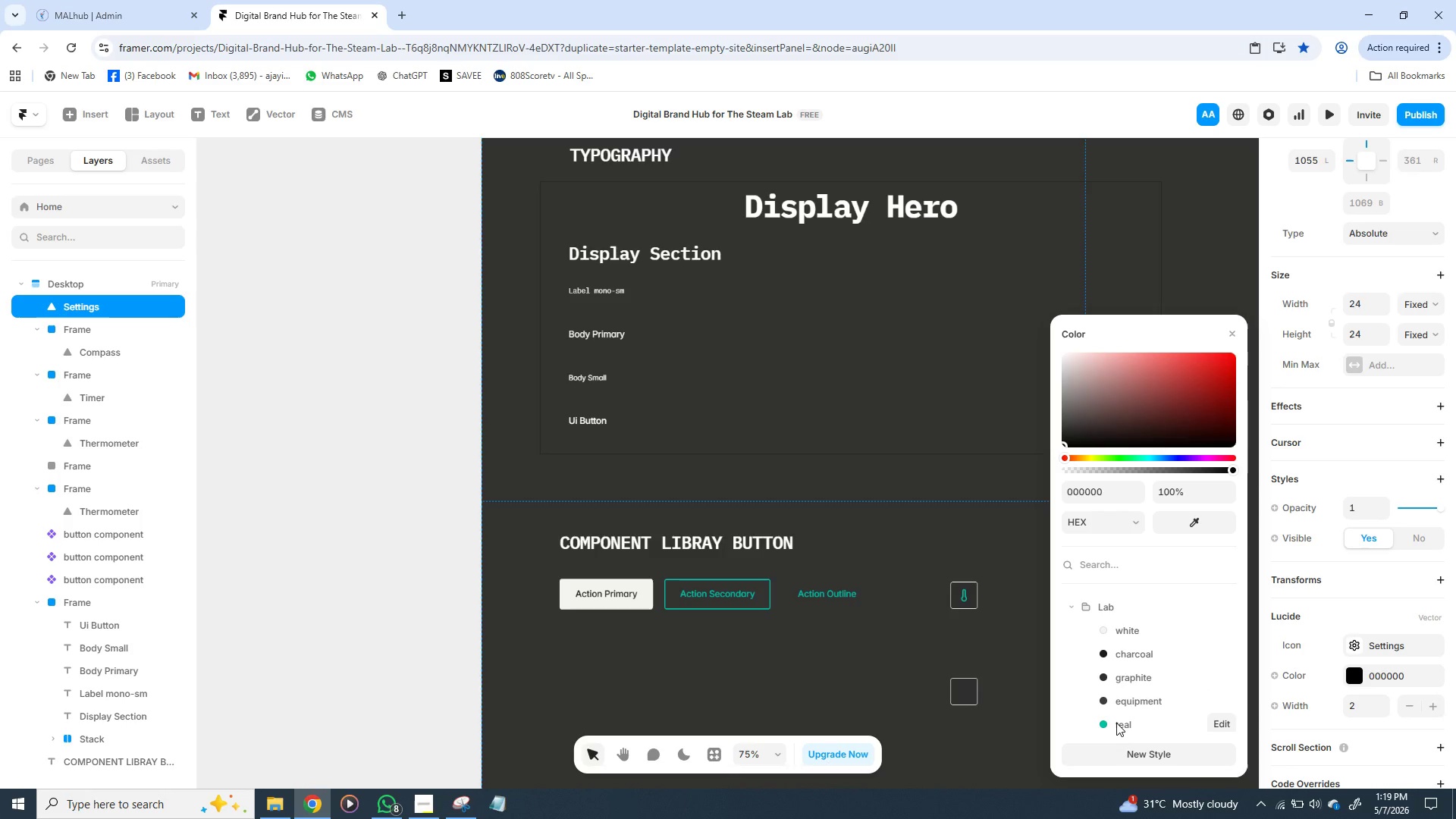 
left_click([1116, 723])
 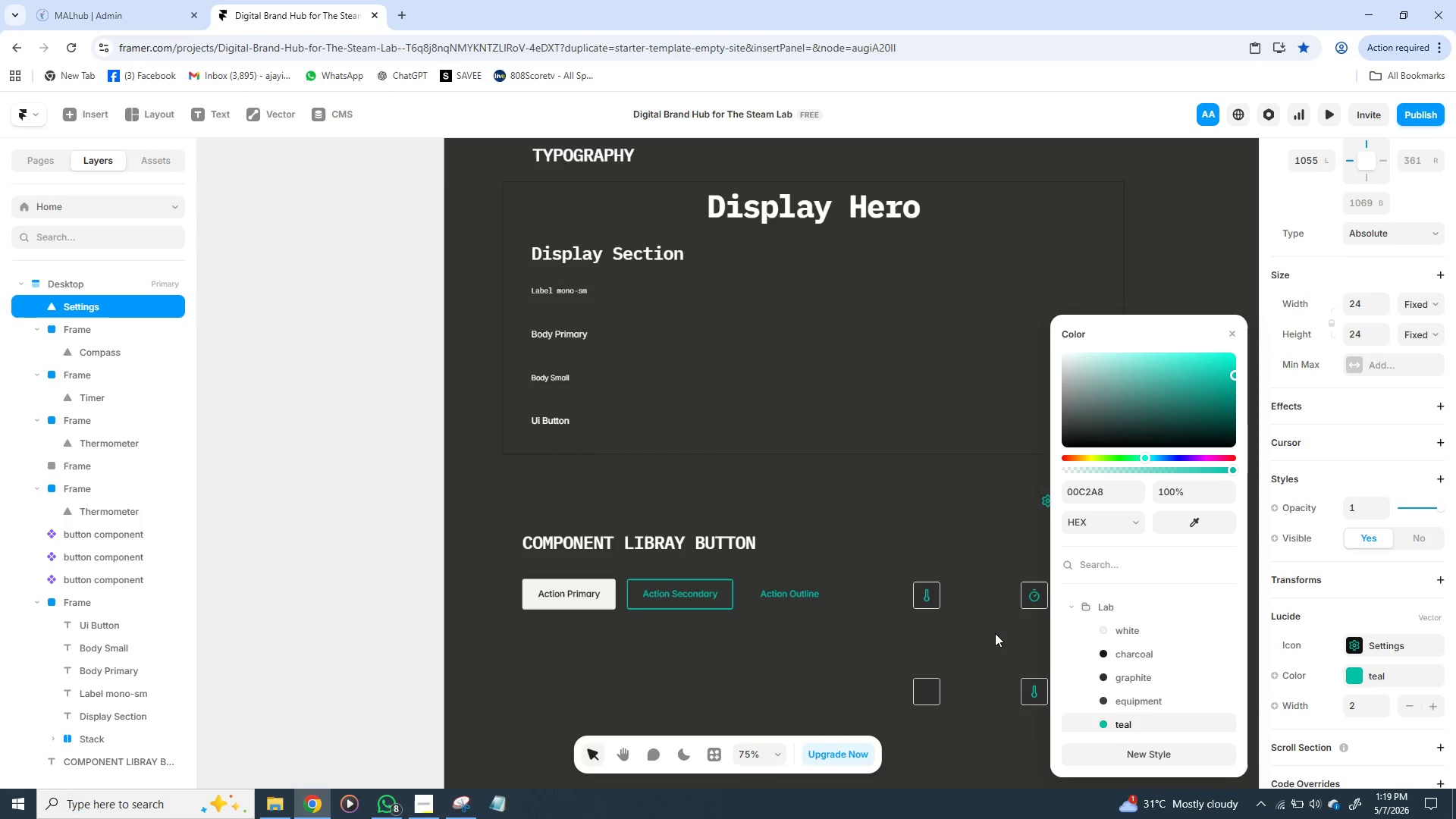 
left_click([995, 633])
 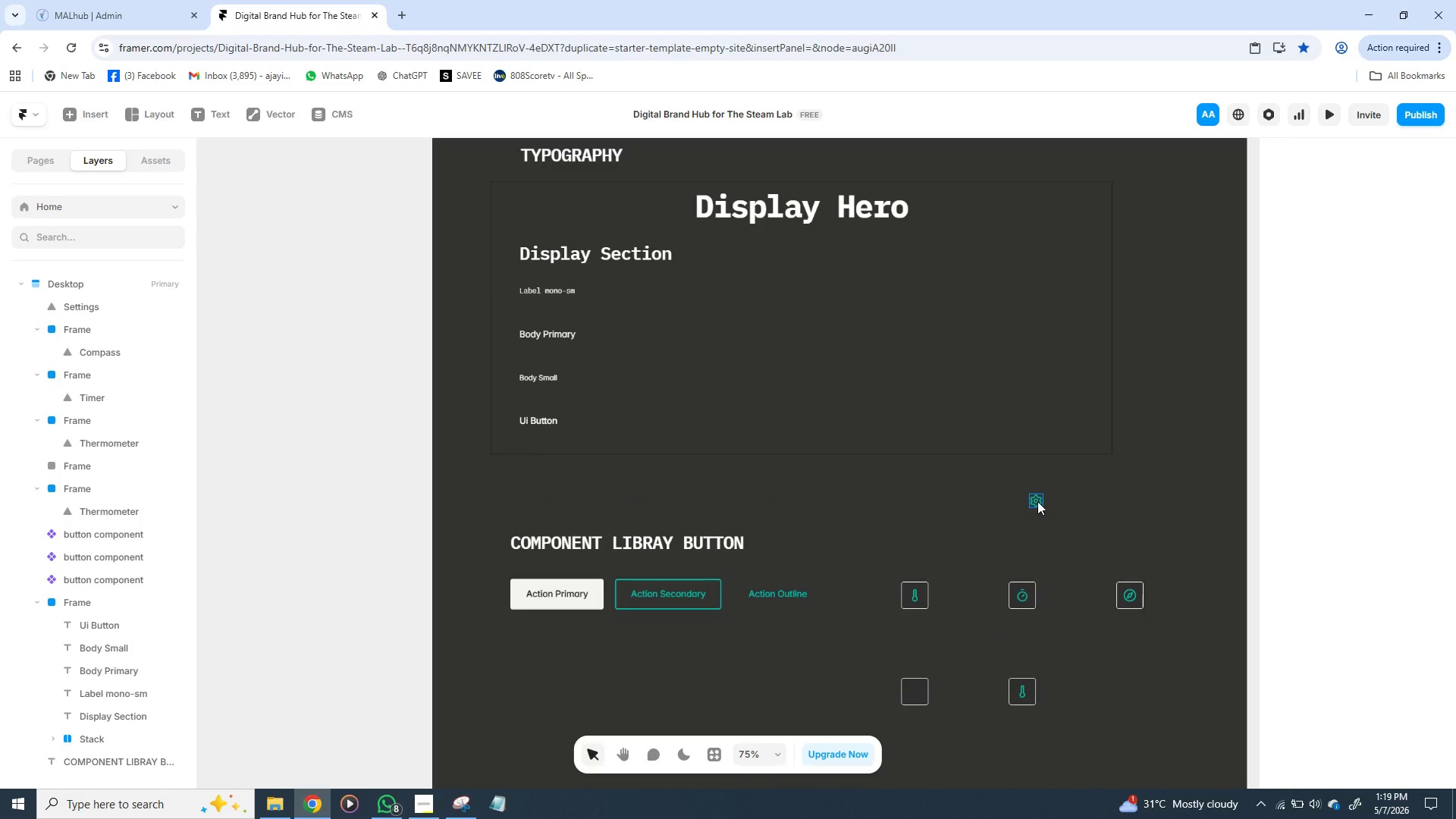 
left_click_drag(start_coordinate=[1037, 501], to_coordinate=[919, 693])
 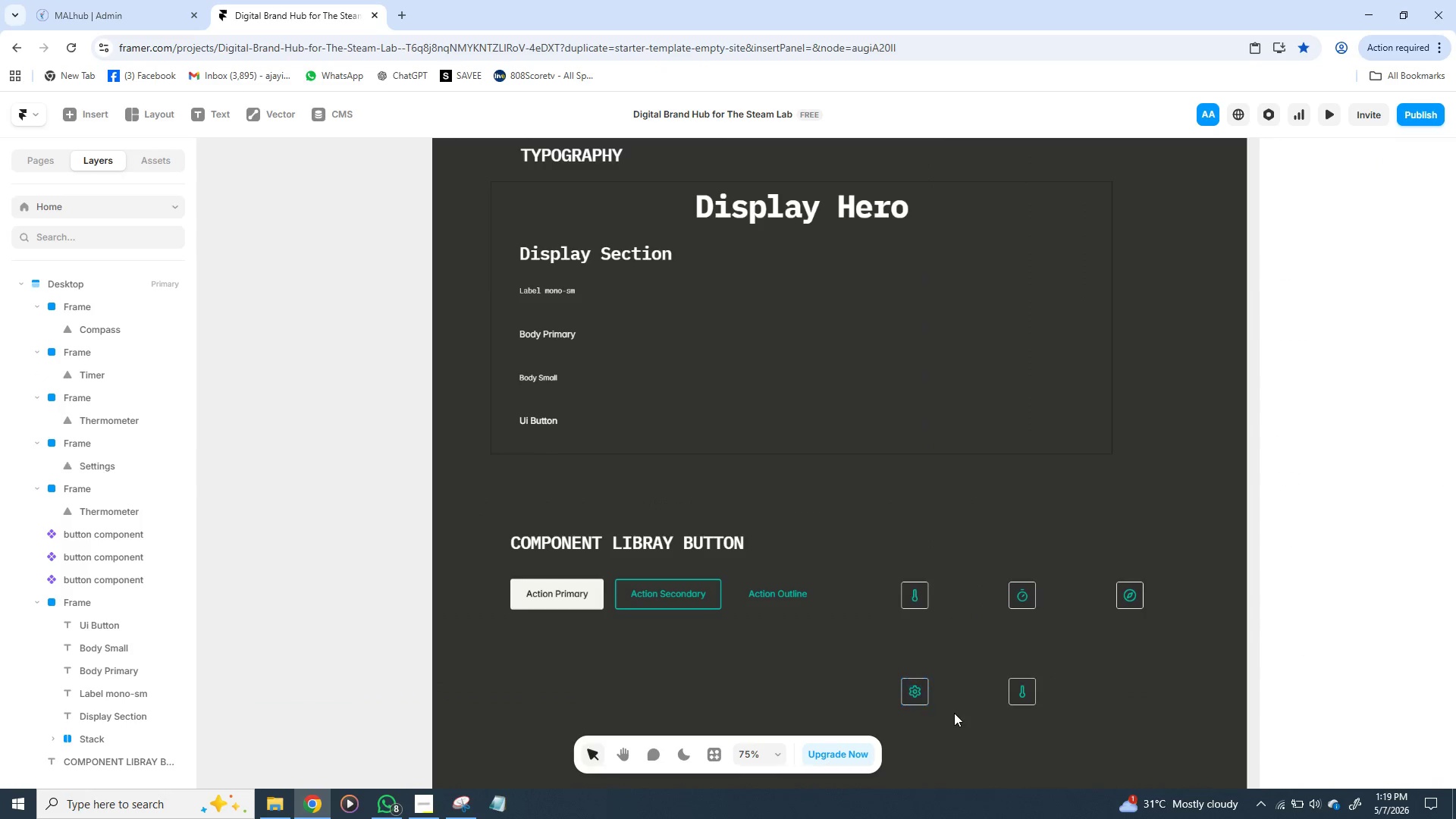 
left_click([954, 713])
 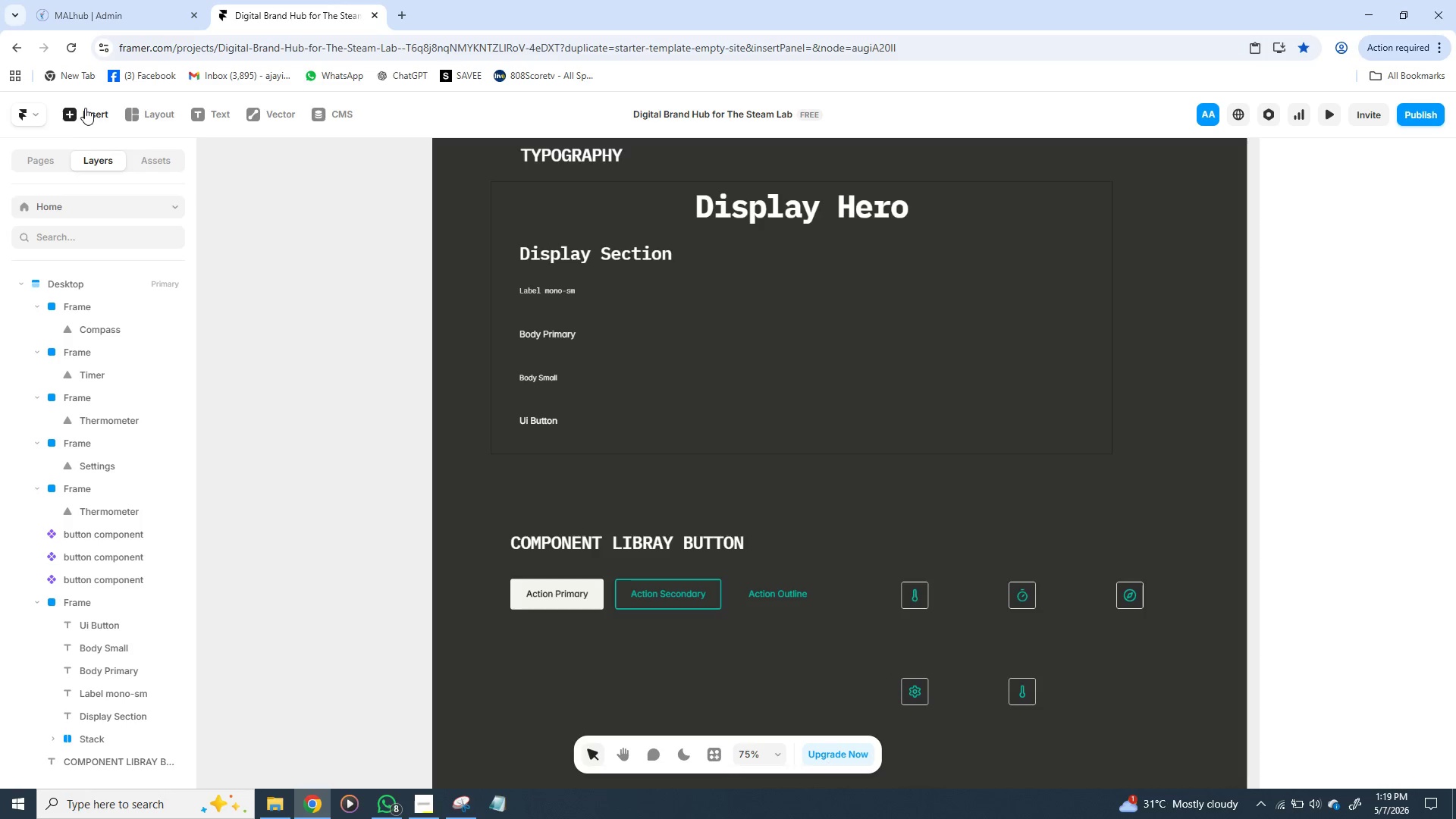 
wait(5.22)
 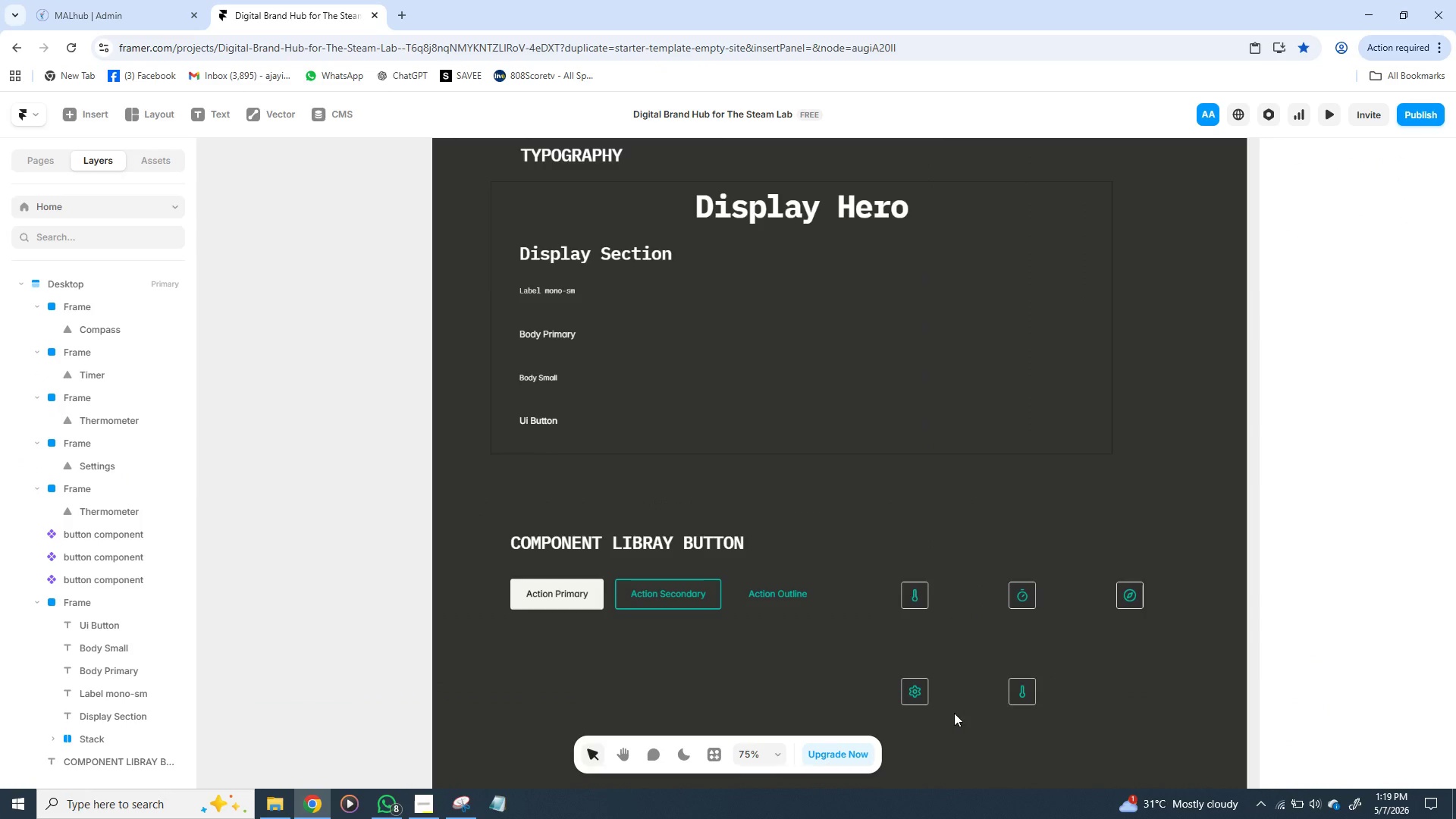 
left_click([93, 116])
 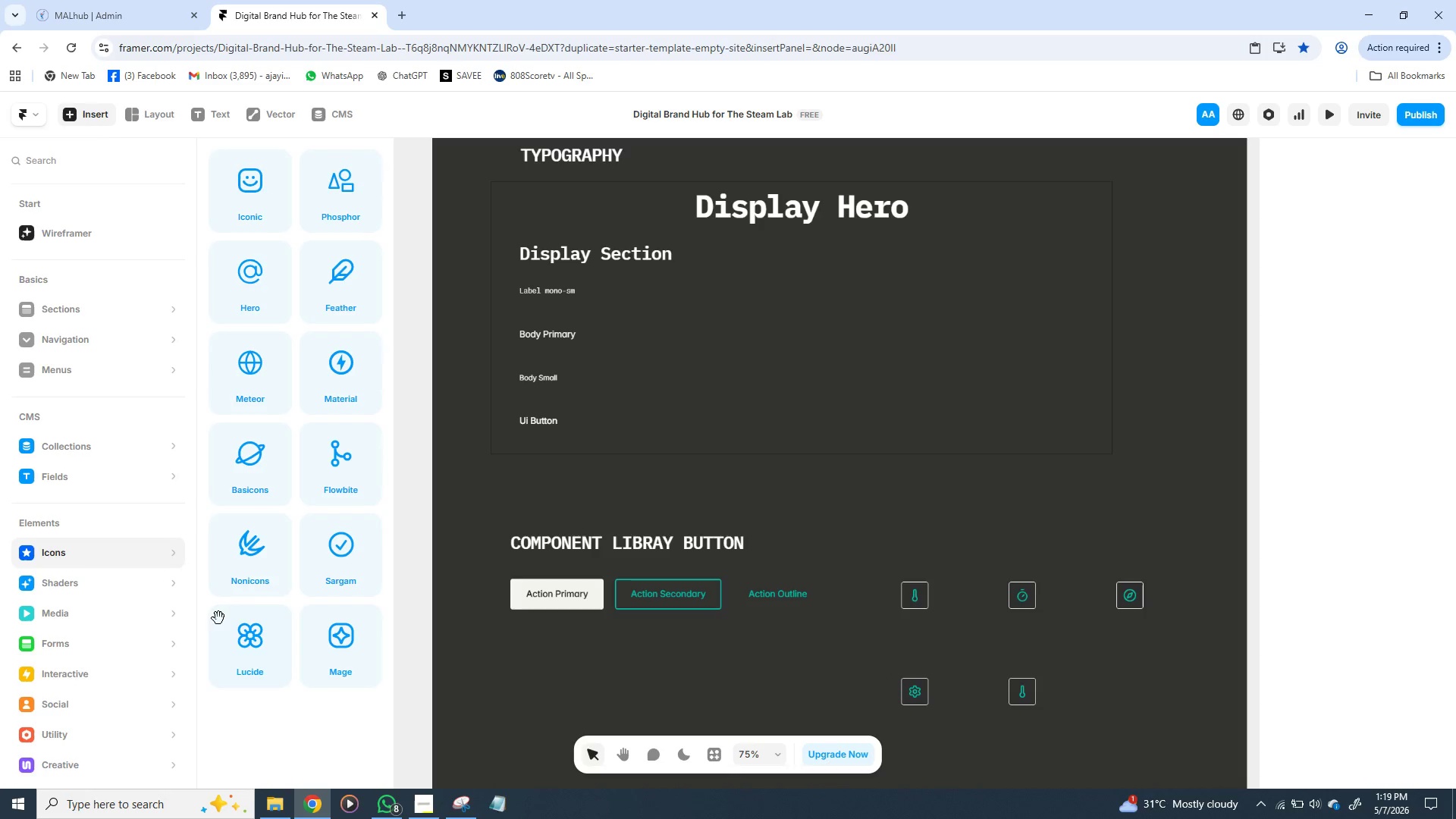 
left_click([253, 648])
 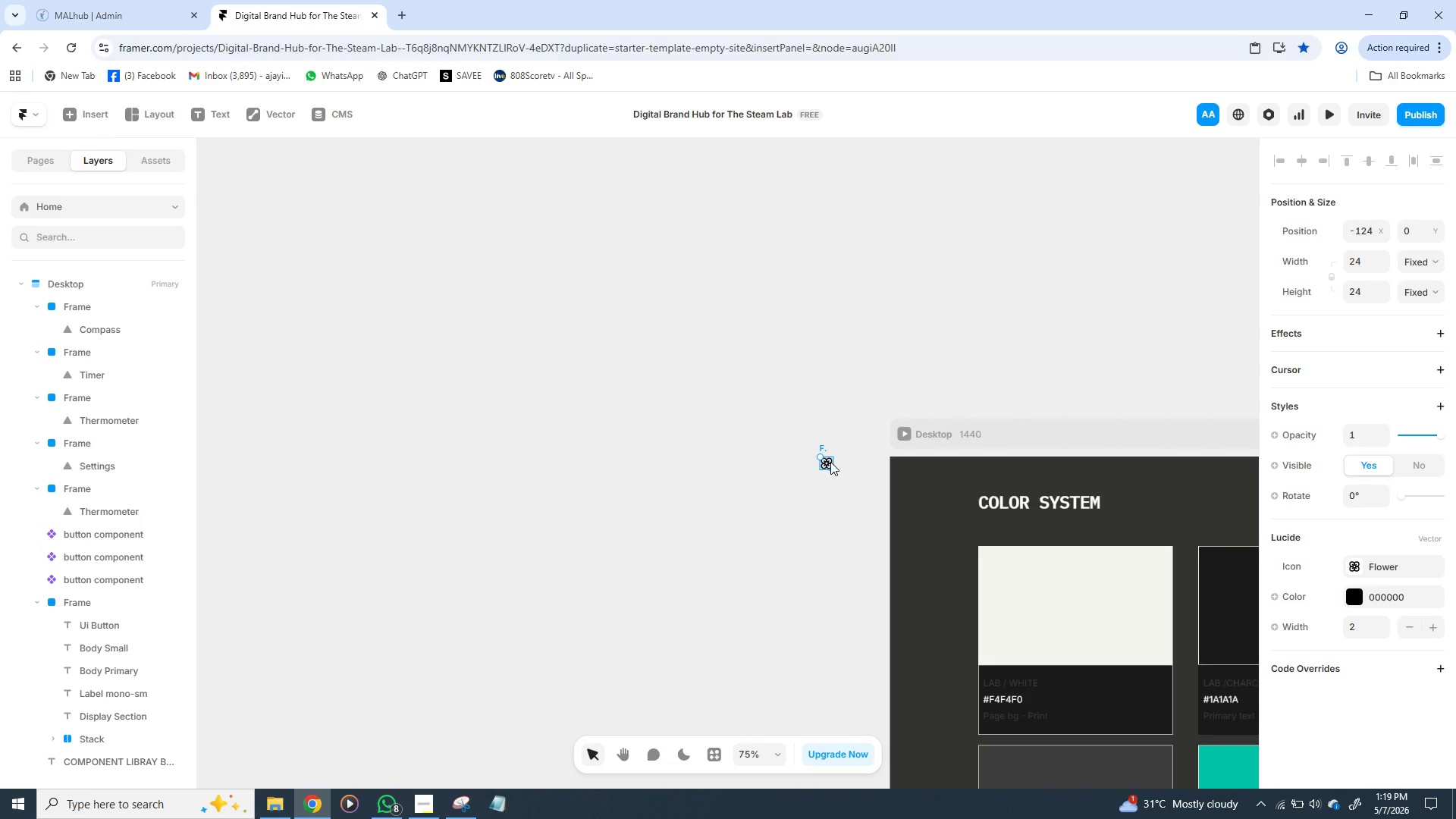 
left_click_drag(start_coordinate=[830, 462], to_coordinate=[1169, 681])
 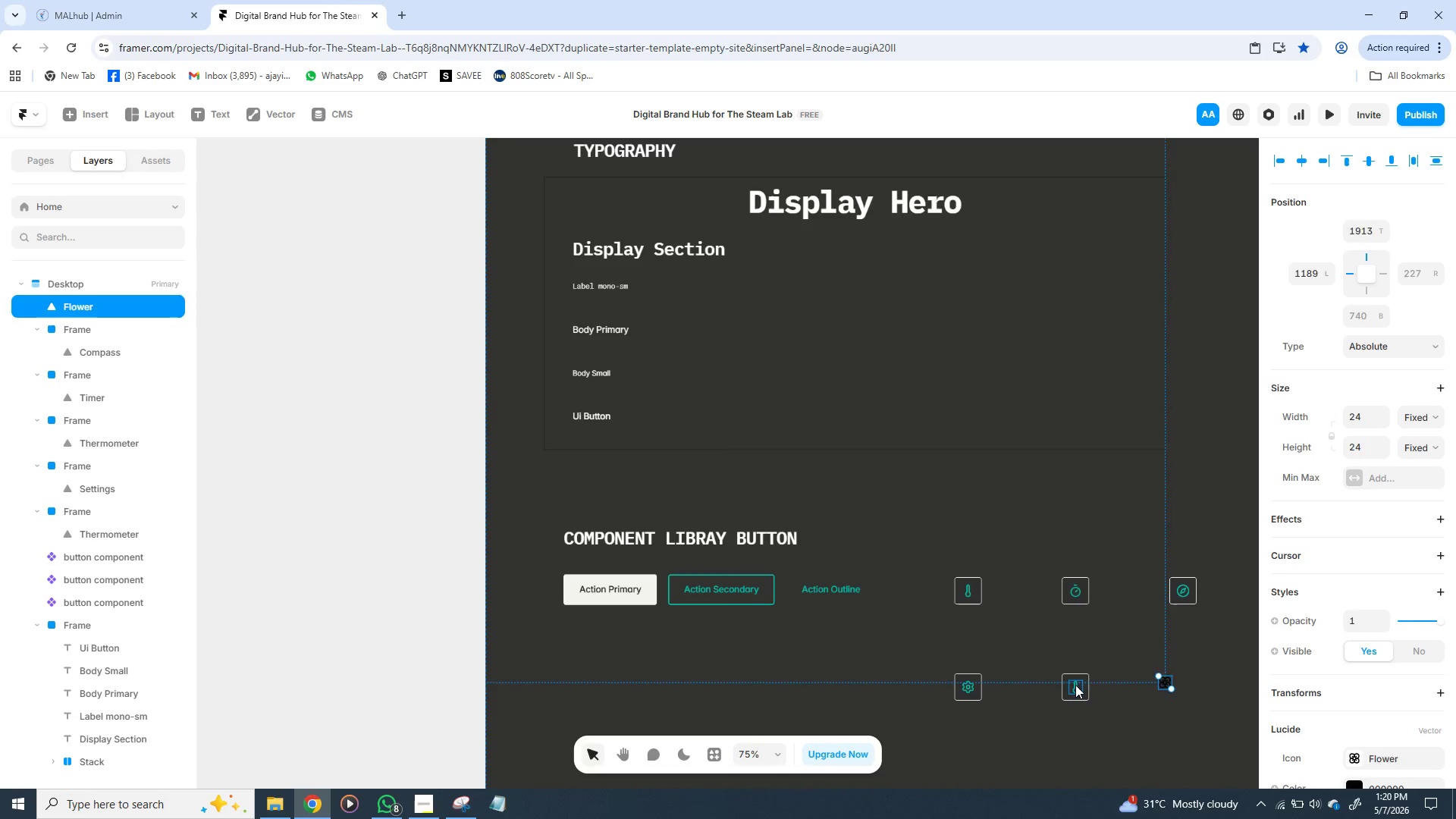 
left_click([1075, 685])
 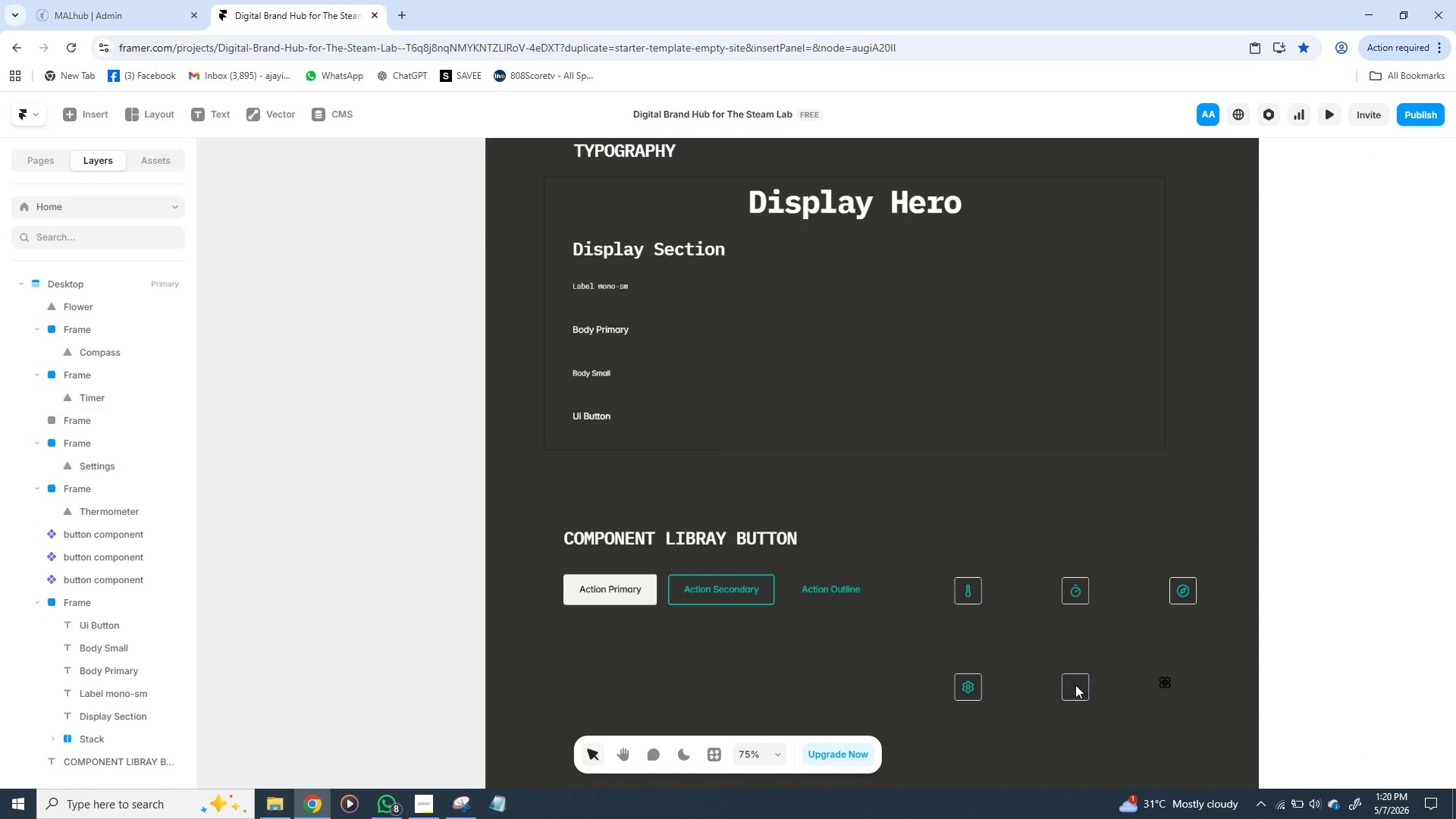 
key(Backspace)
 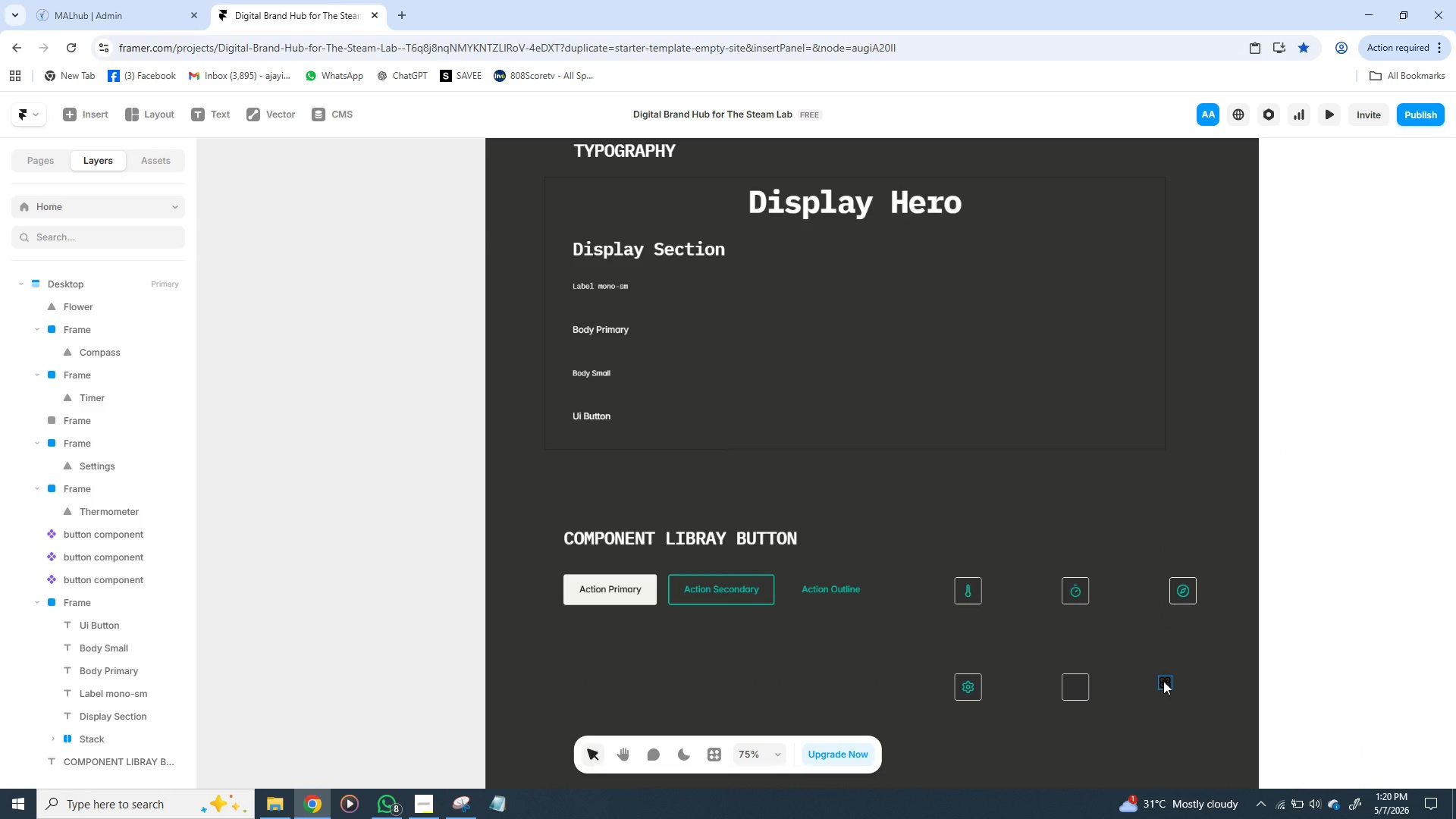 
left_click_drag(start_coordinate=[1163, 681], to_coordinate=[1076, 683])
 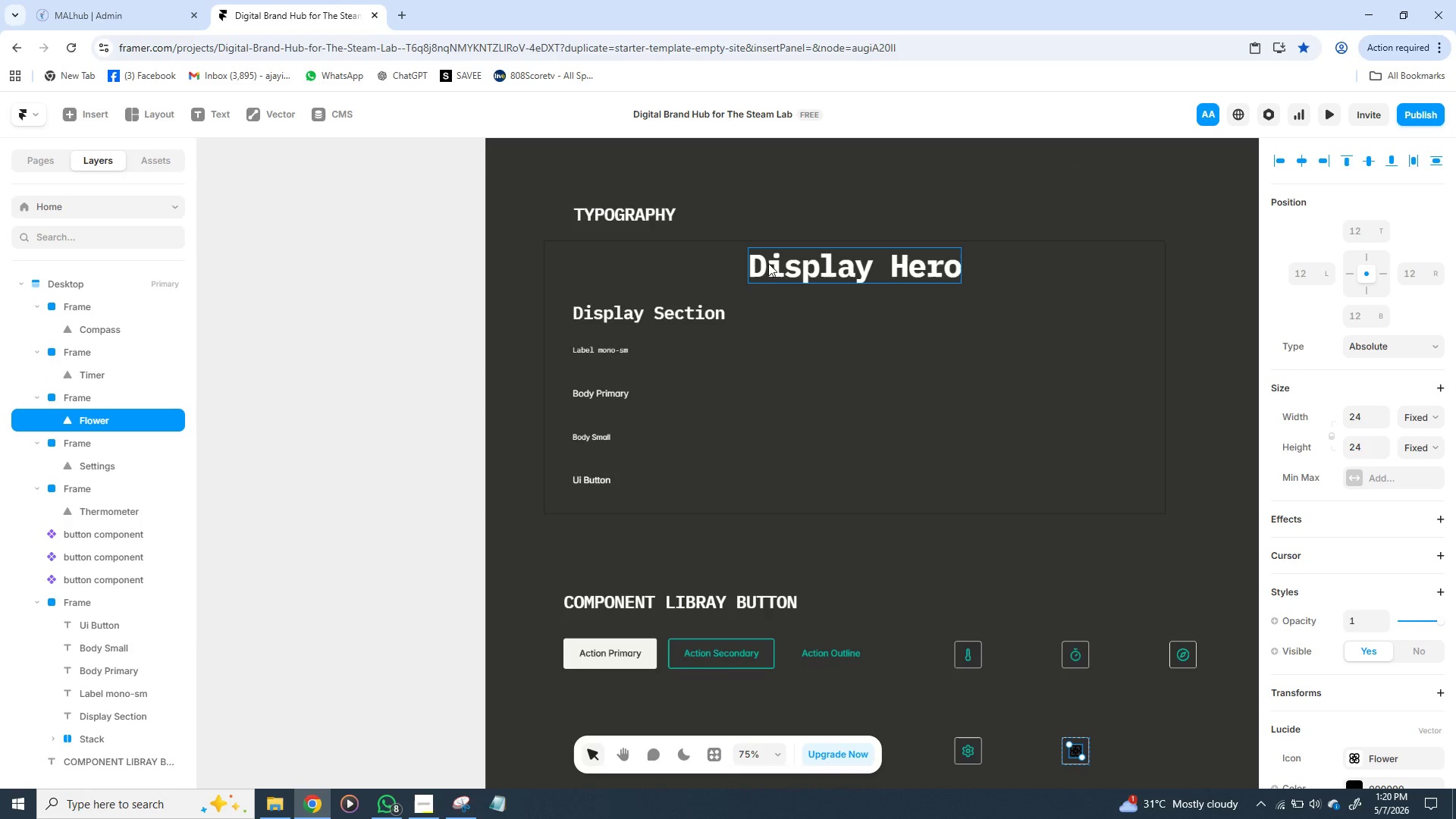 
left_click([768, 267])
 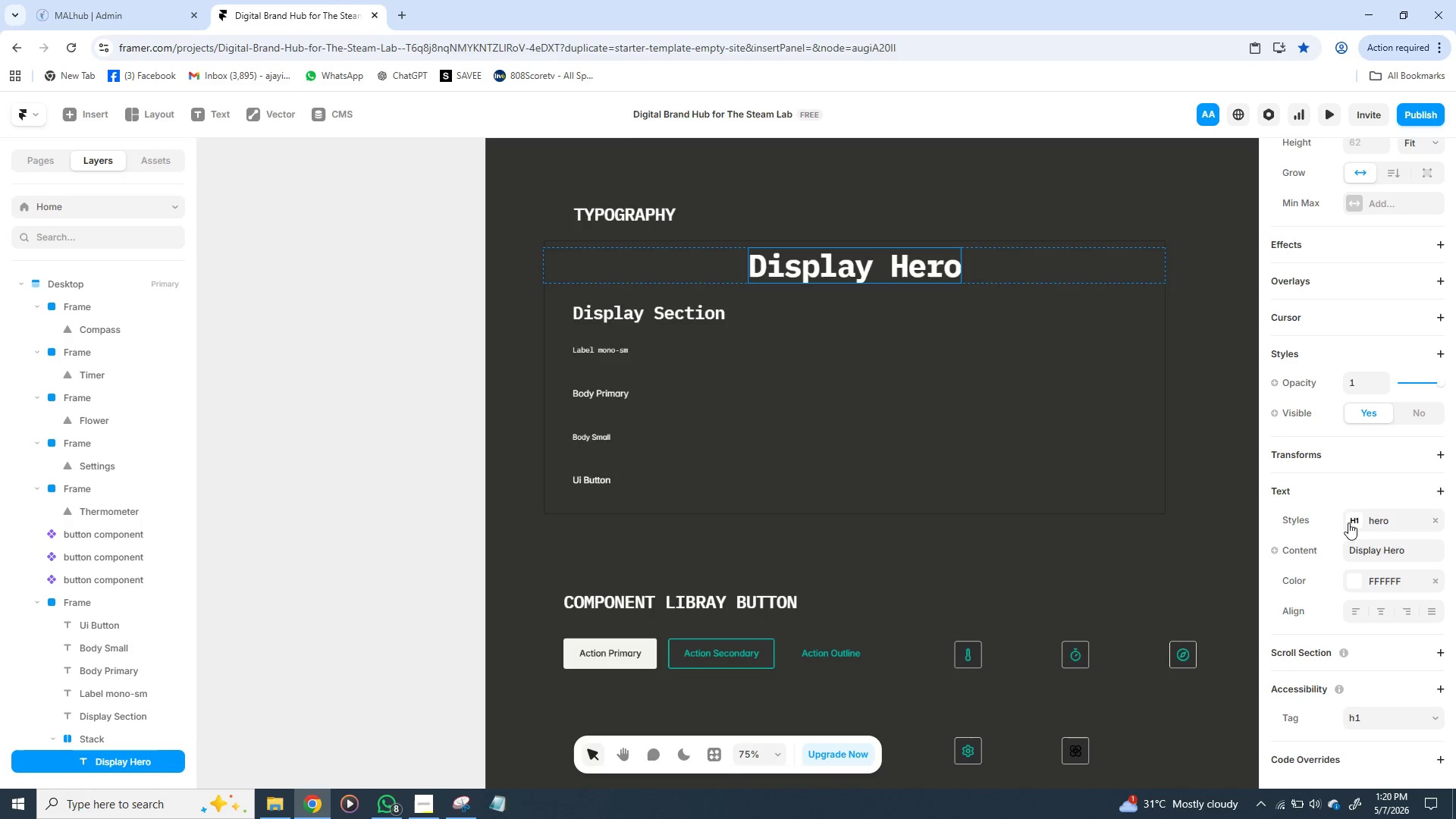 
wait(6.45)
 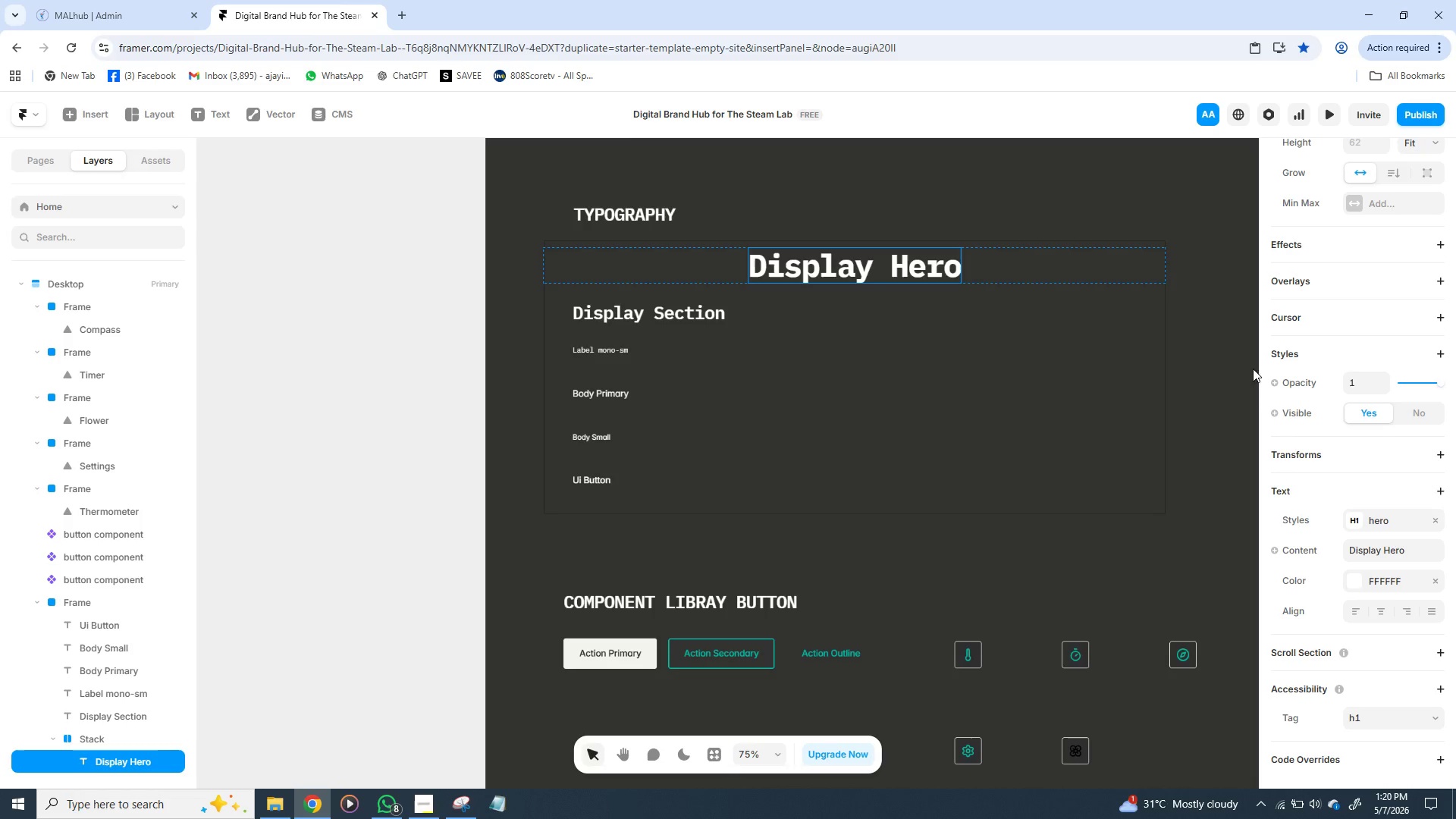 
mouse_move([1392, 558])
 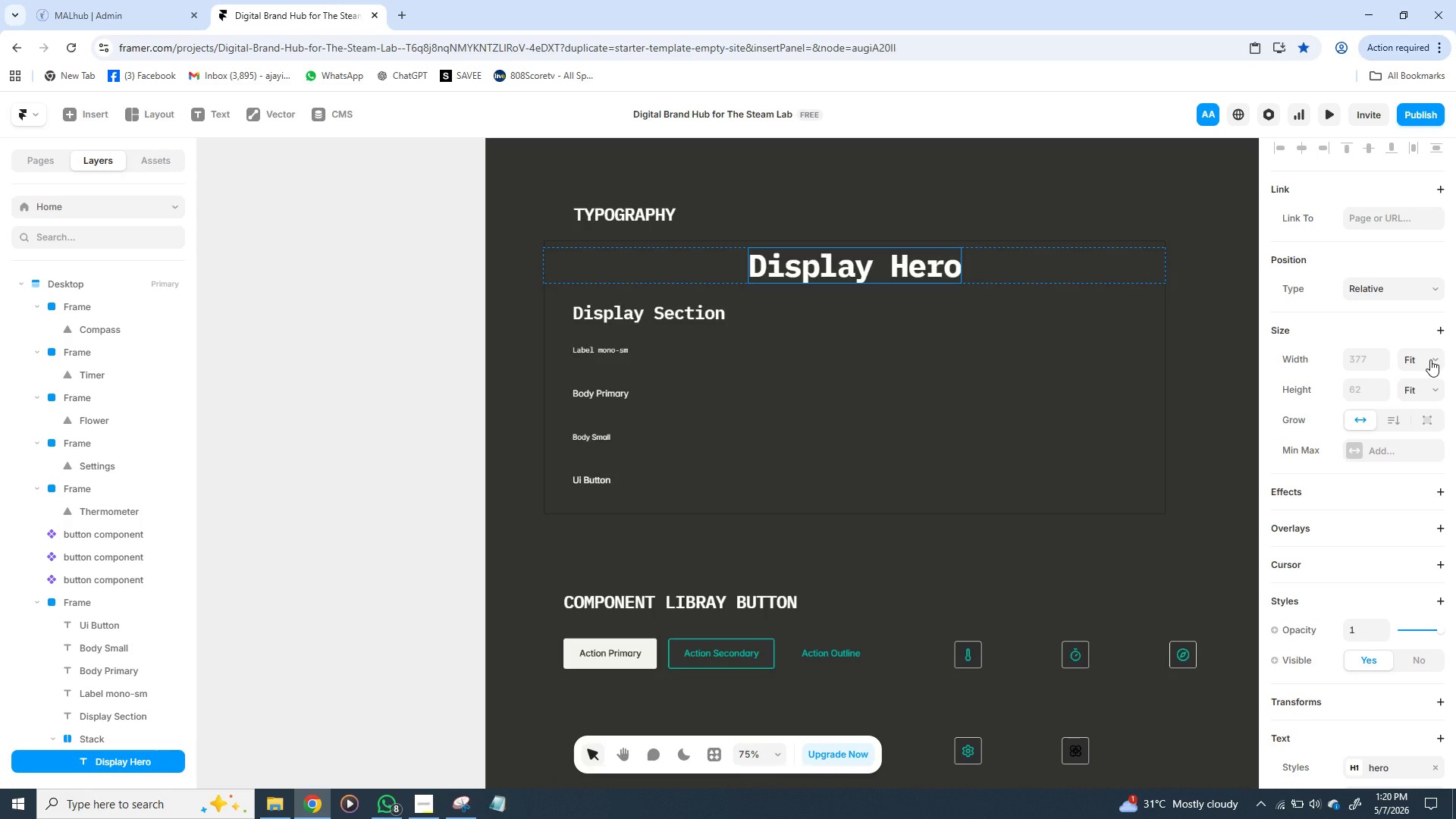 
left_click([1430, 359])
 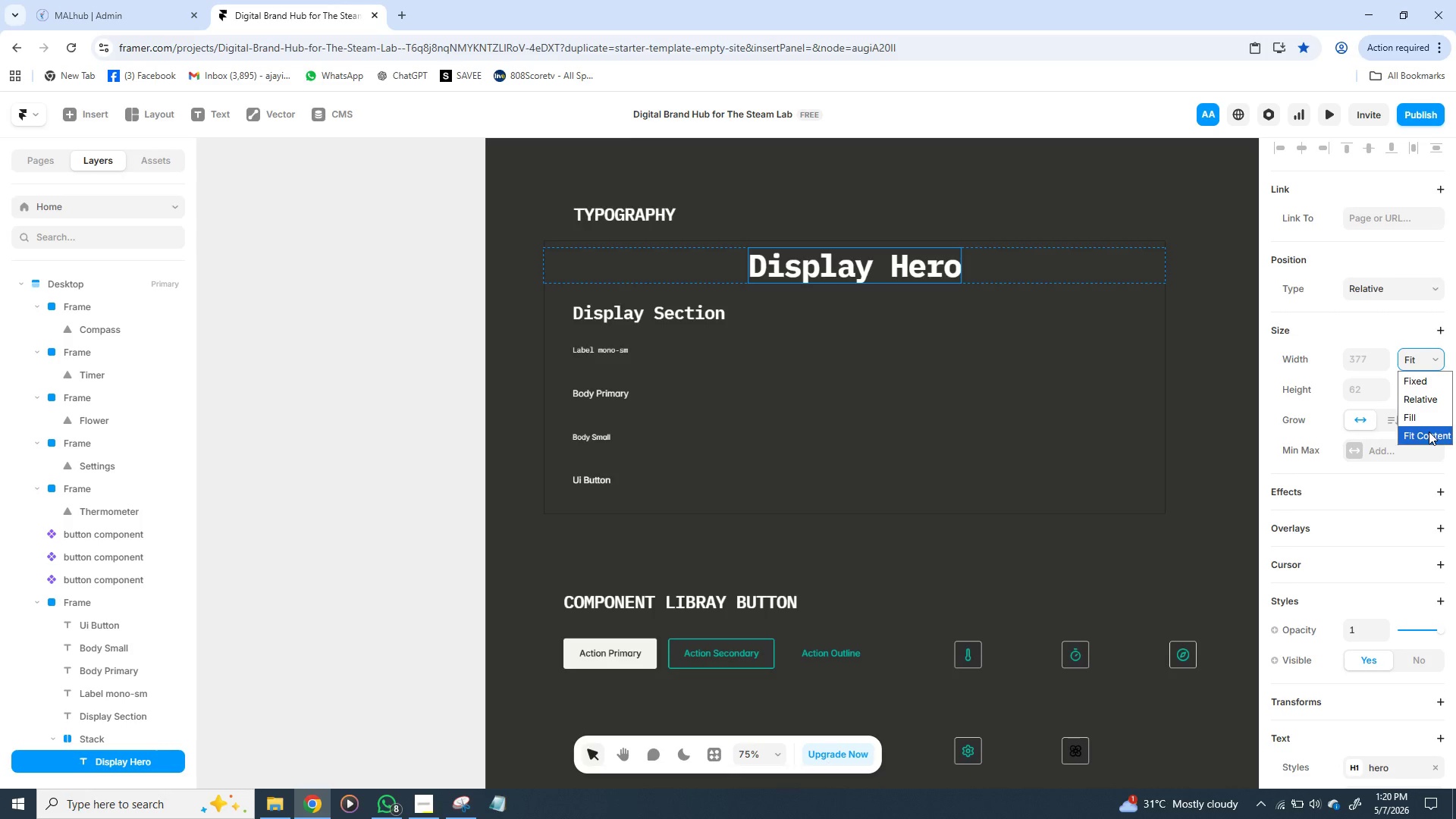 
left_click([1429, 431])
 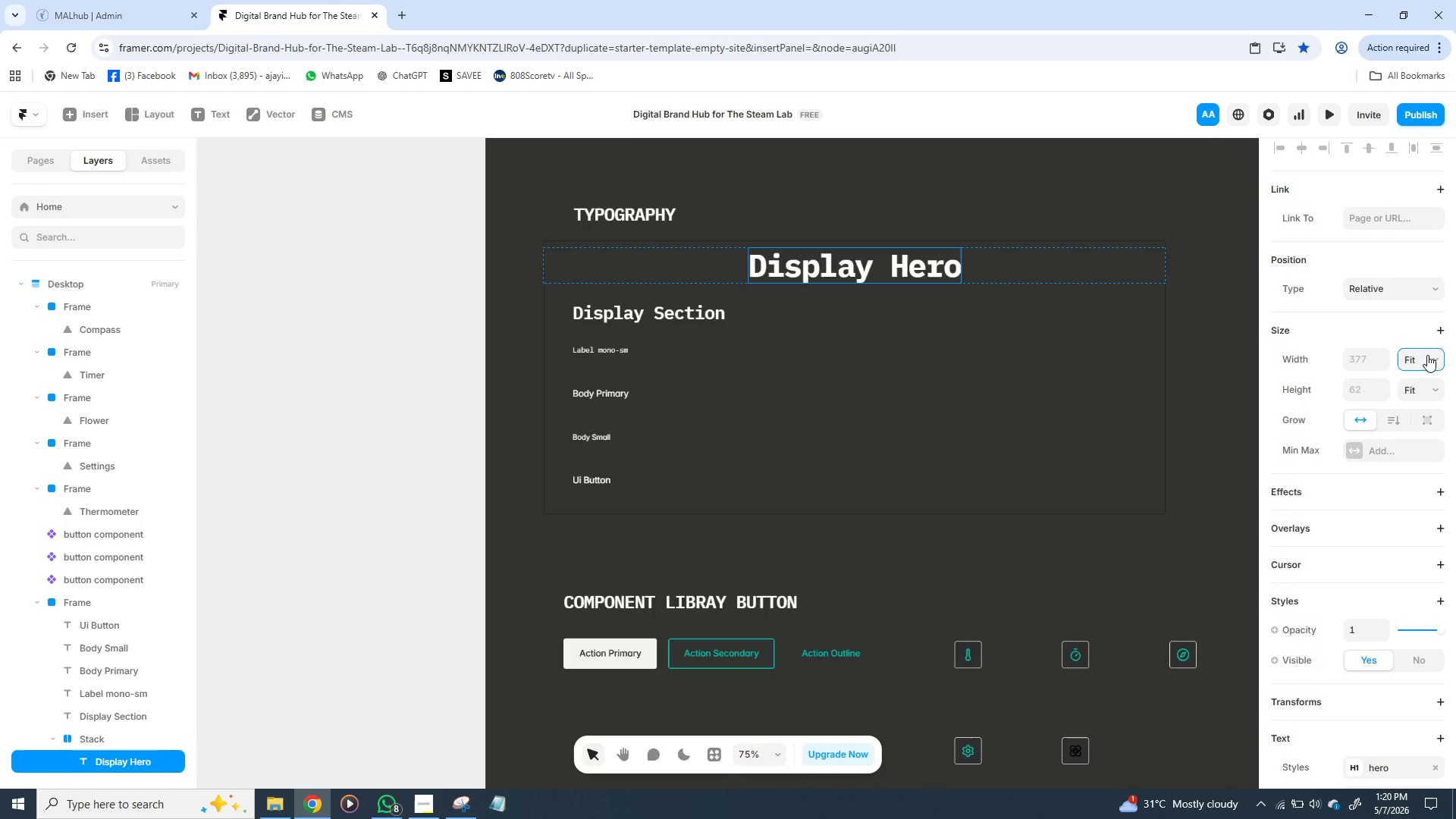 
left_click([1427, 355])
 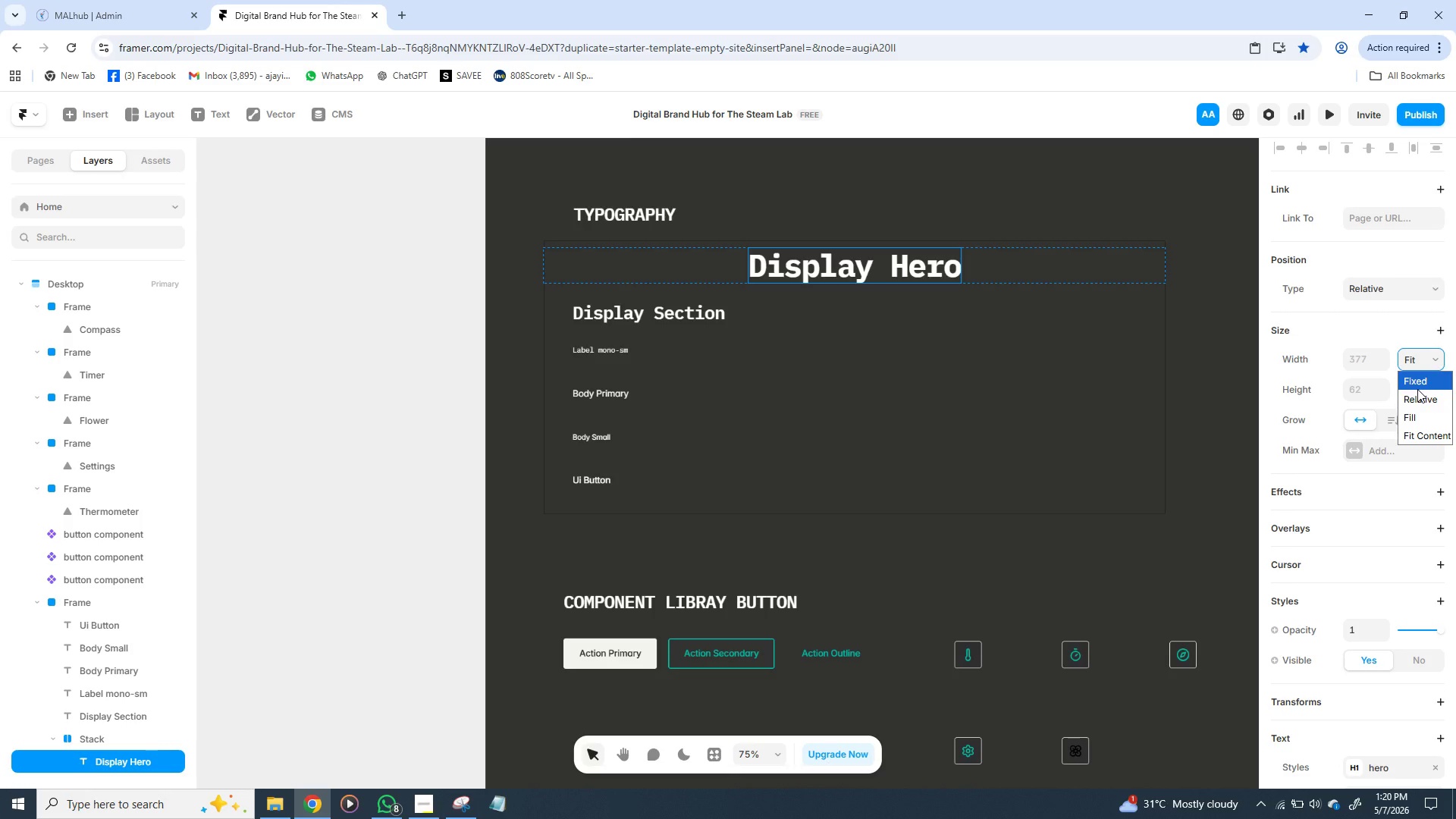 
left_click([1417, 389])
 